 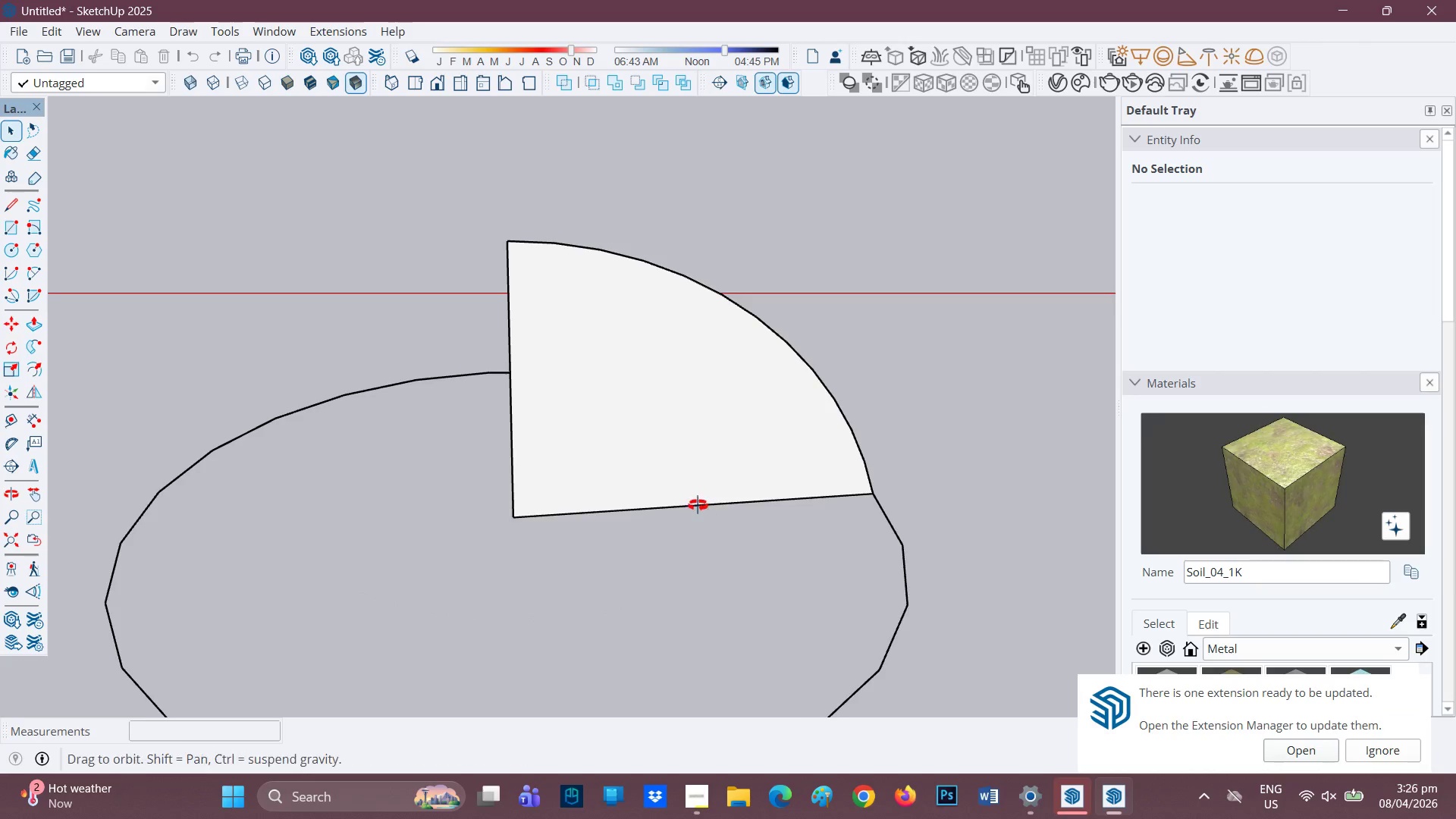 
scroll: coordinate [689, 485], scroll_direction: up, amount: 2.0
 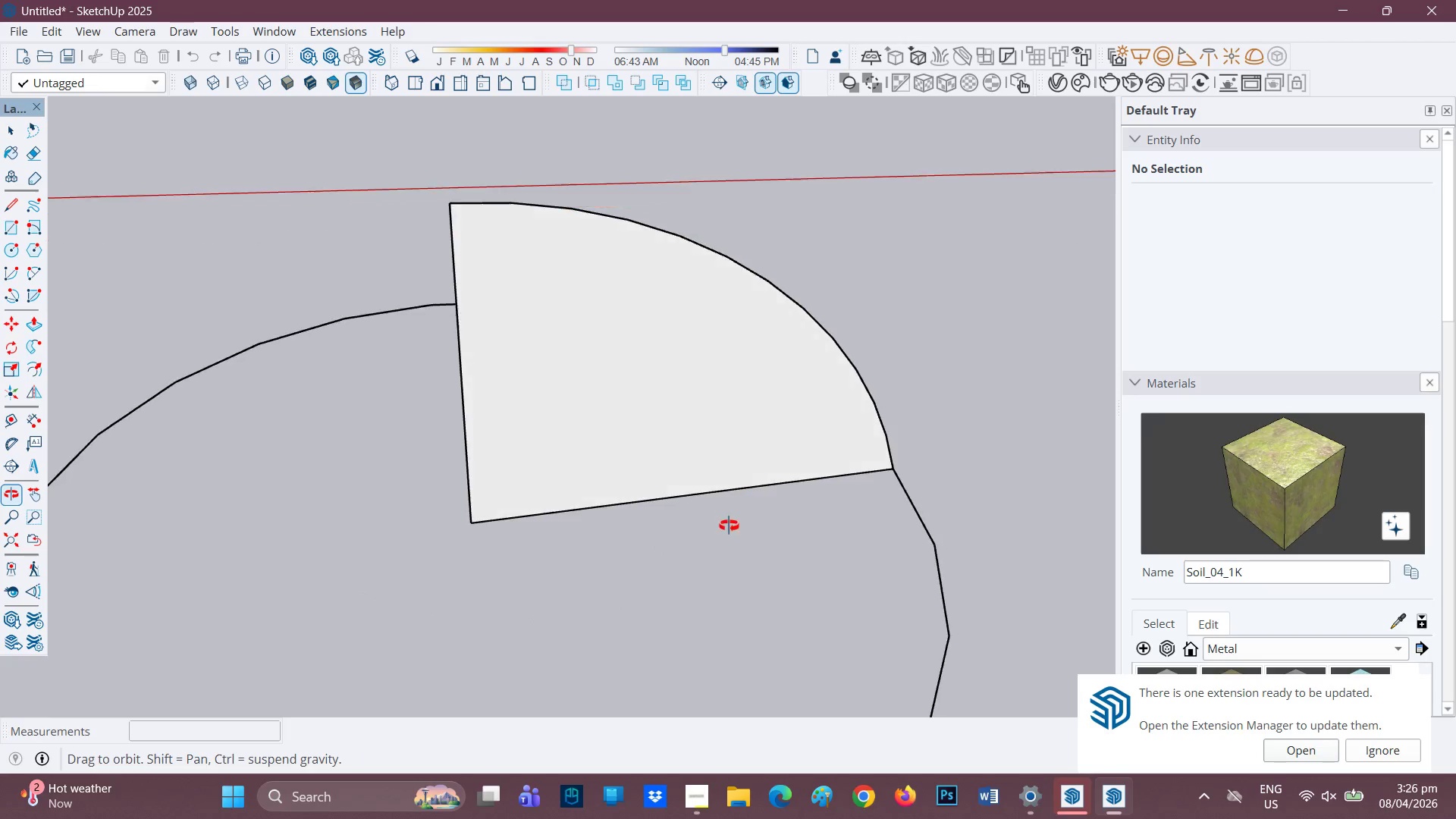 
scroll: coordinate [724, 507], scroll_direction: down, amount: 3.0
 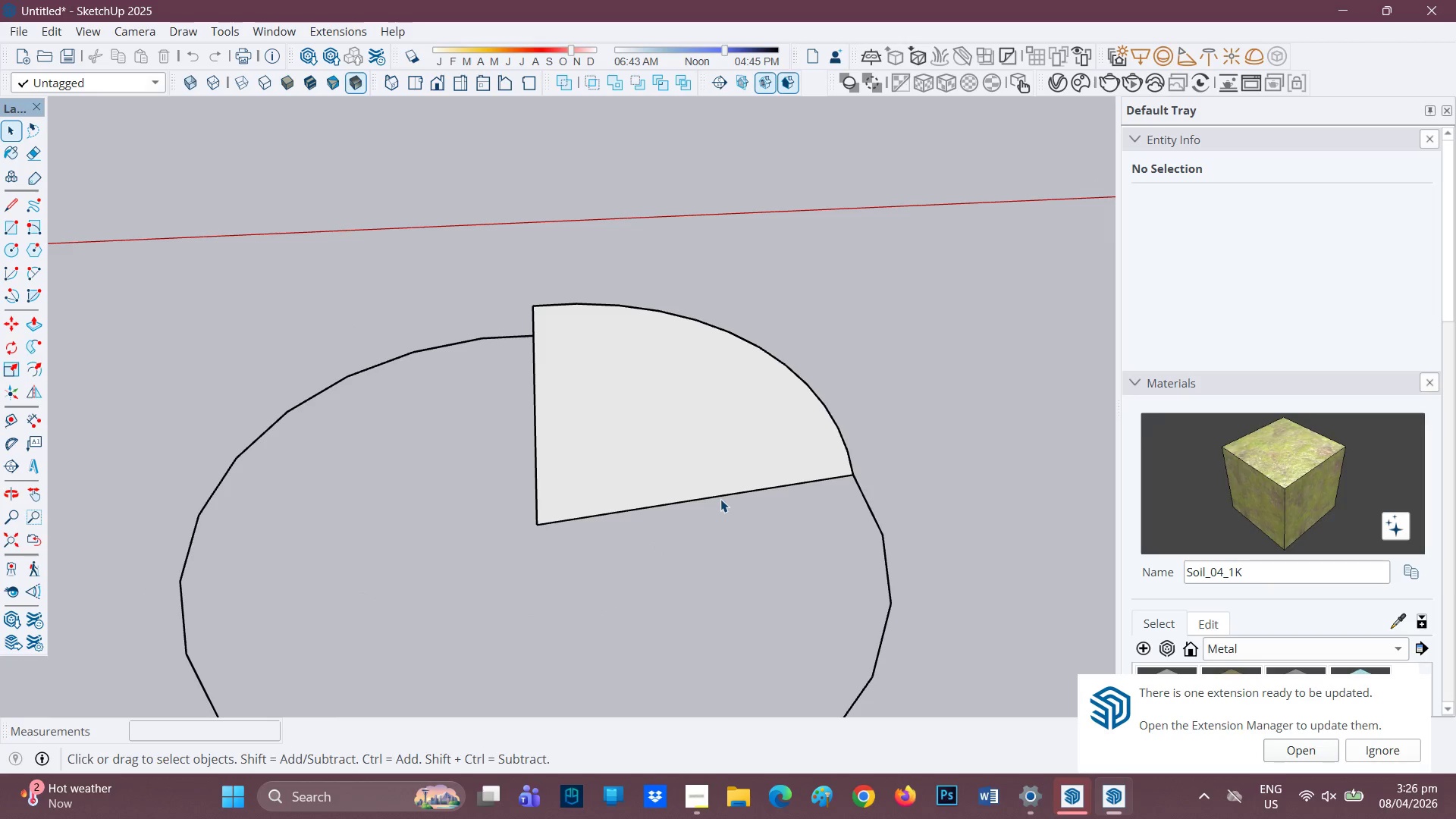 
key(H)
 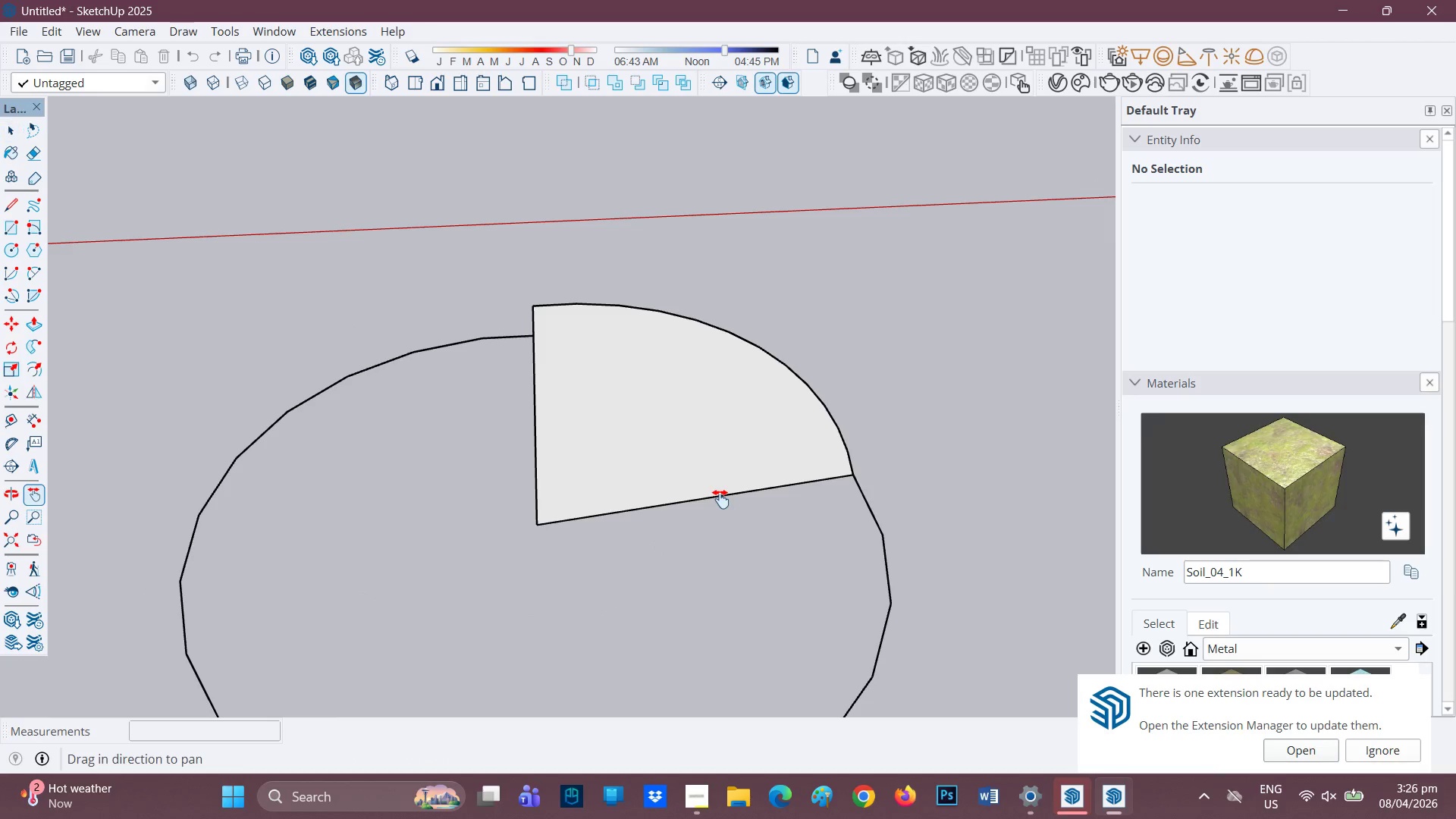 
left_click_drag(start_coordinate=[720, 498], to_coordinate=[784, 340])
 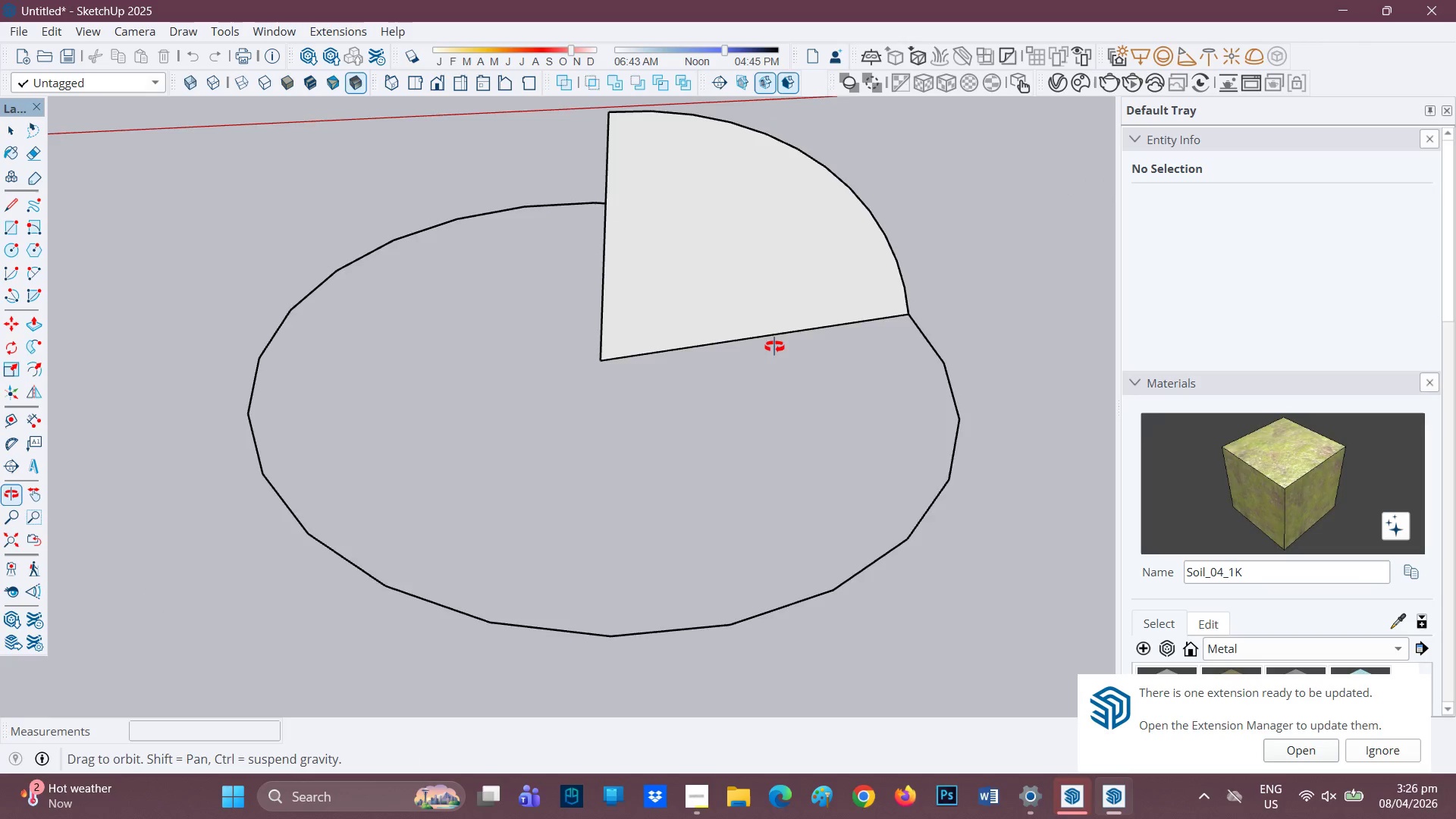 
scroll: coordinate [768, 339], scroll_direction: up, amount: 3.0
 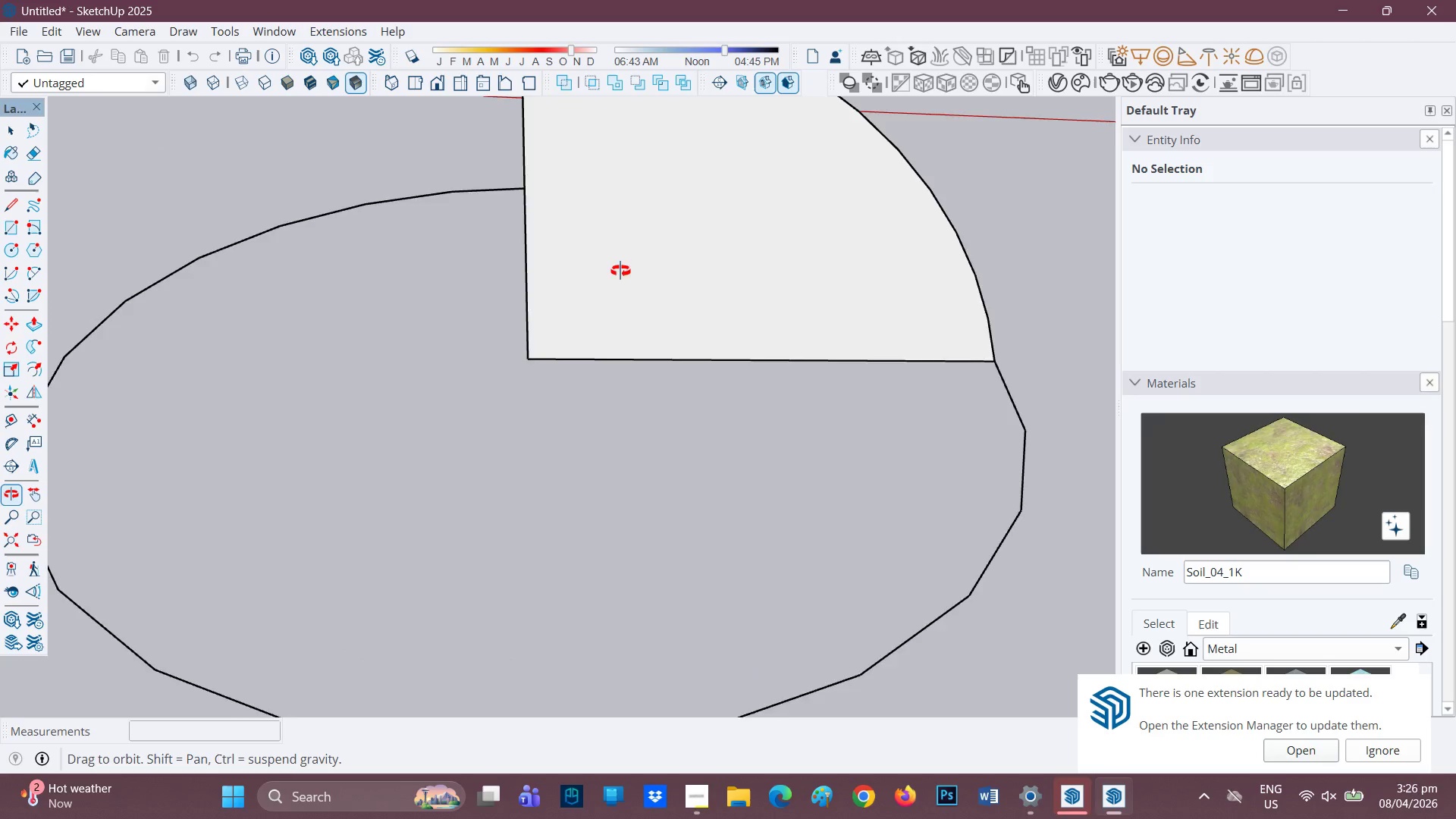 
scroll: coordinate [618, 340], scroll_direction: down, amount: 6.0
 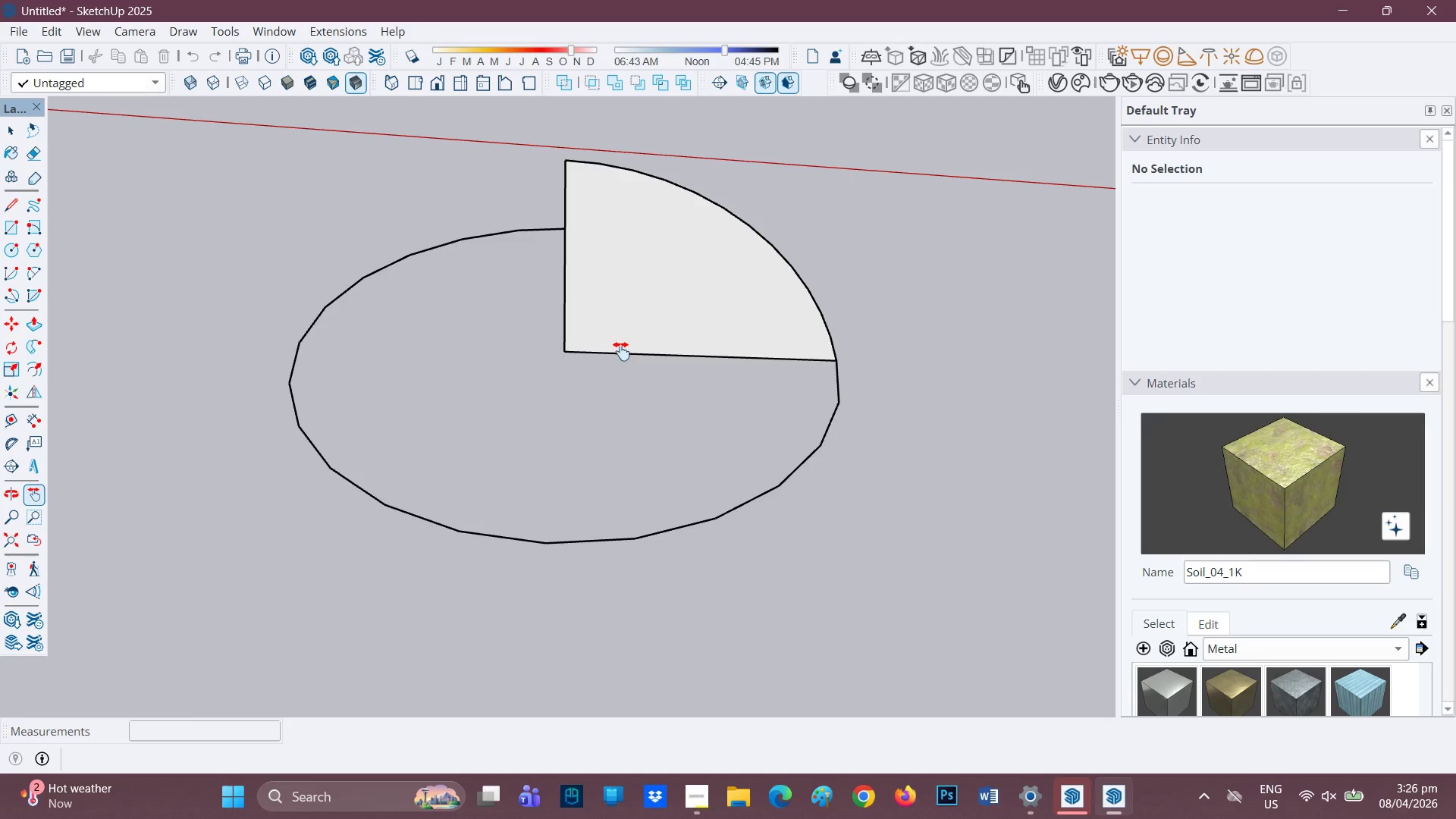 
key(H)
 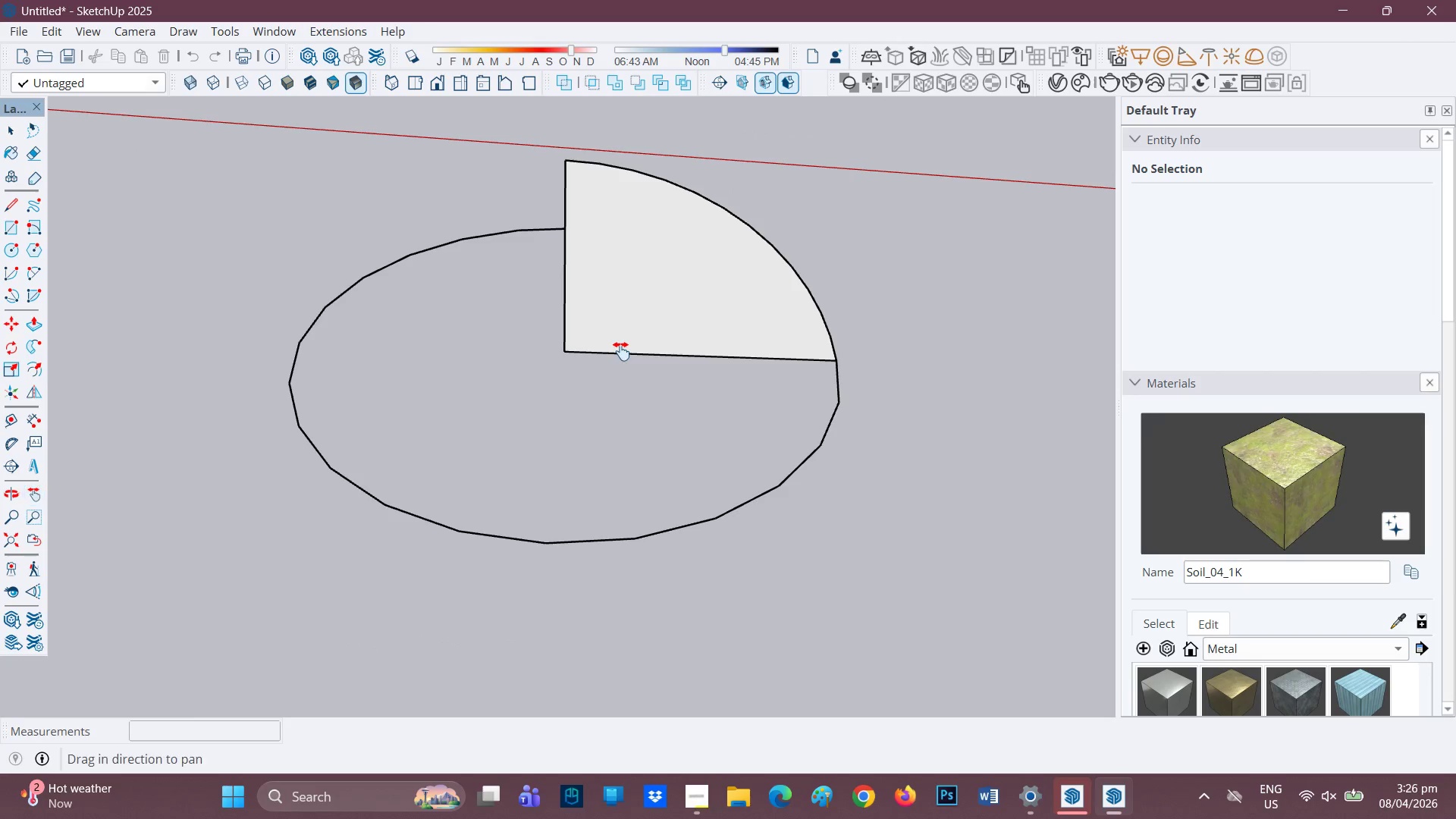 
left_click_drag(start_coordinate=[621, 351], to_coordinate=[617, 462])
 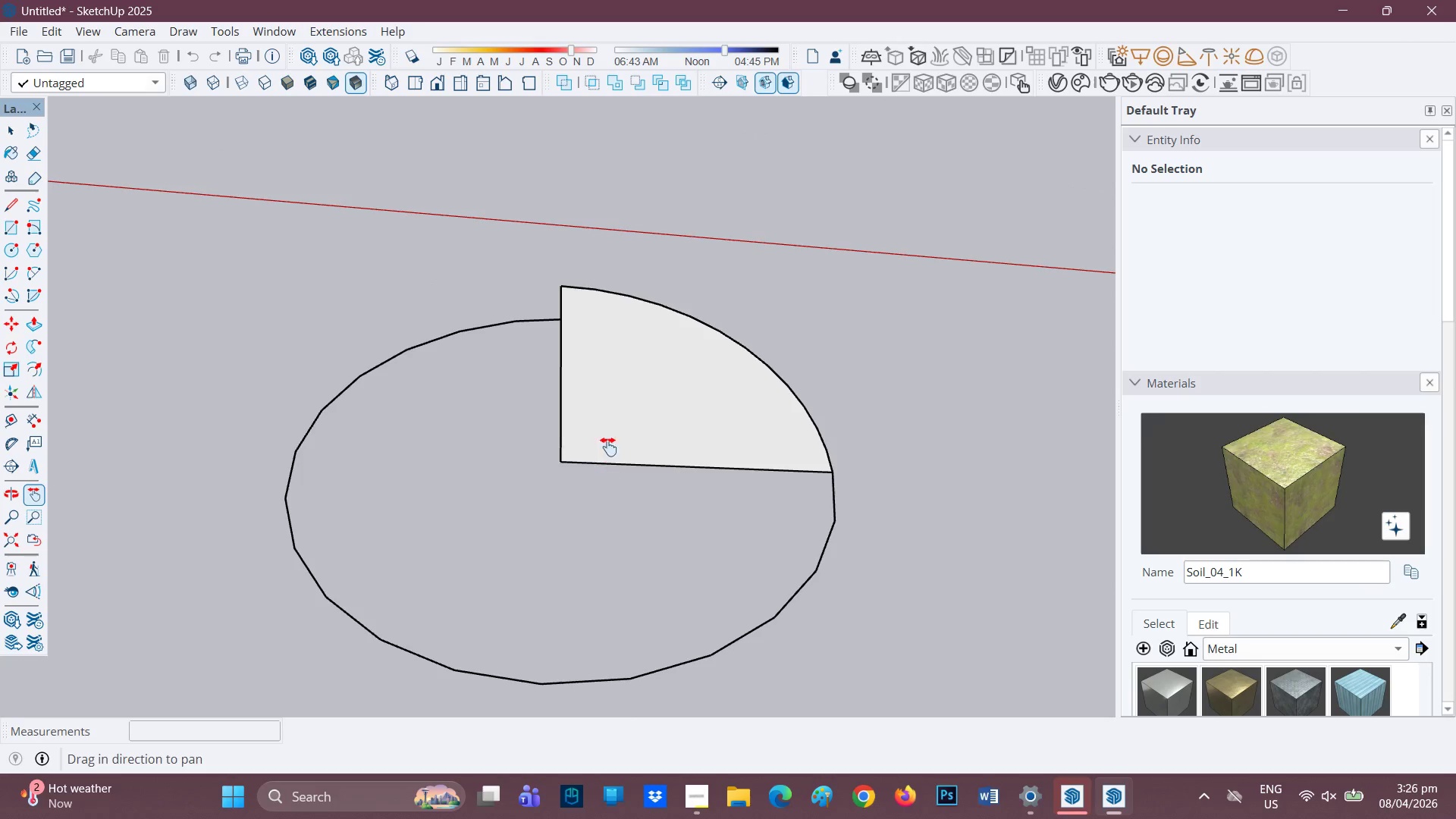 
scroll: coordinate [682, 353], scroll_direction: up, amount: 4.0
 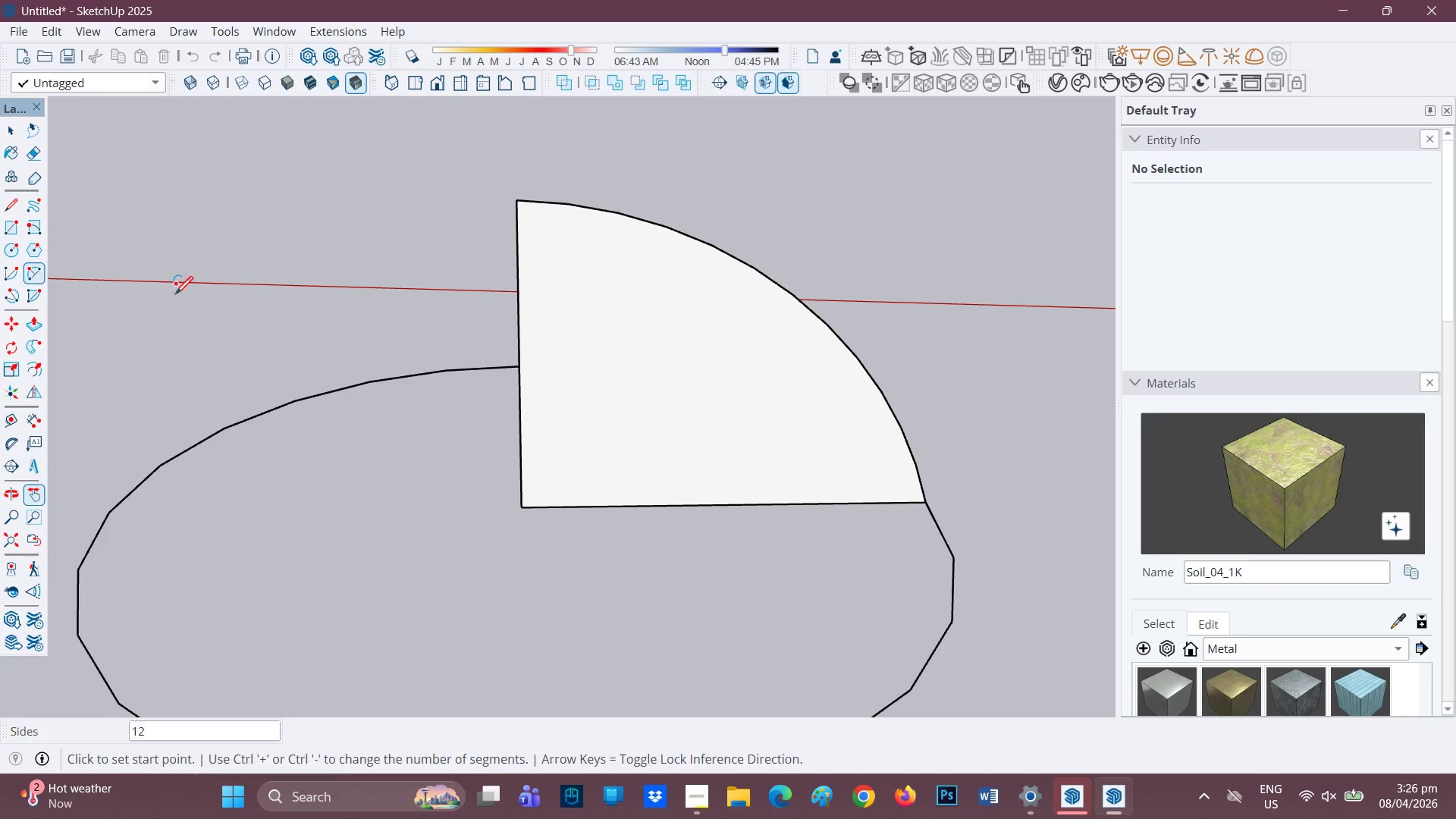 
mouse_move([536, 233])
 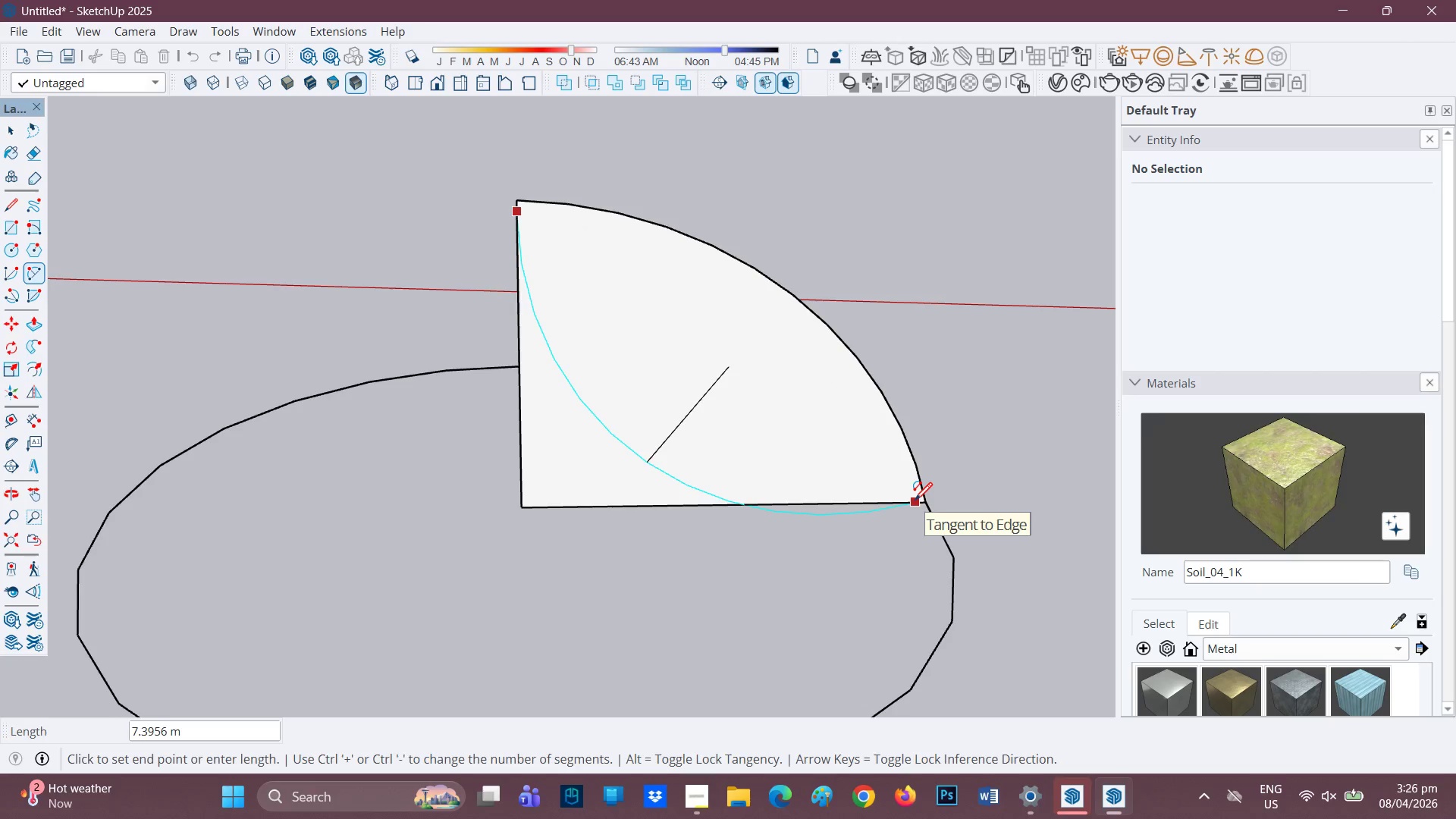 
left_click([915, 502])
 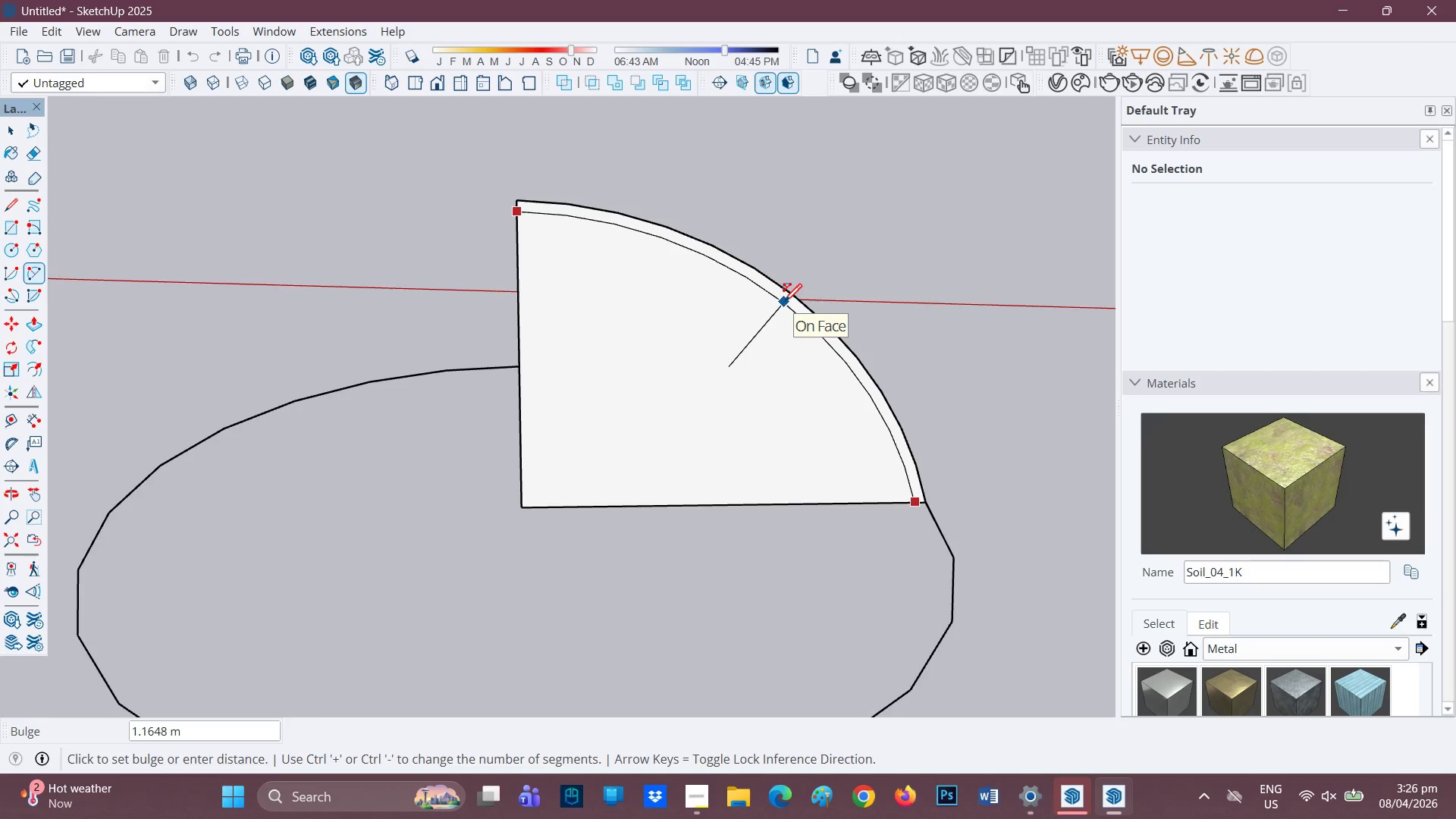 
left_click([786, 301])
 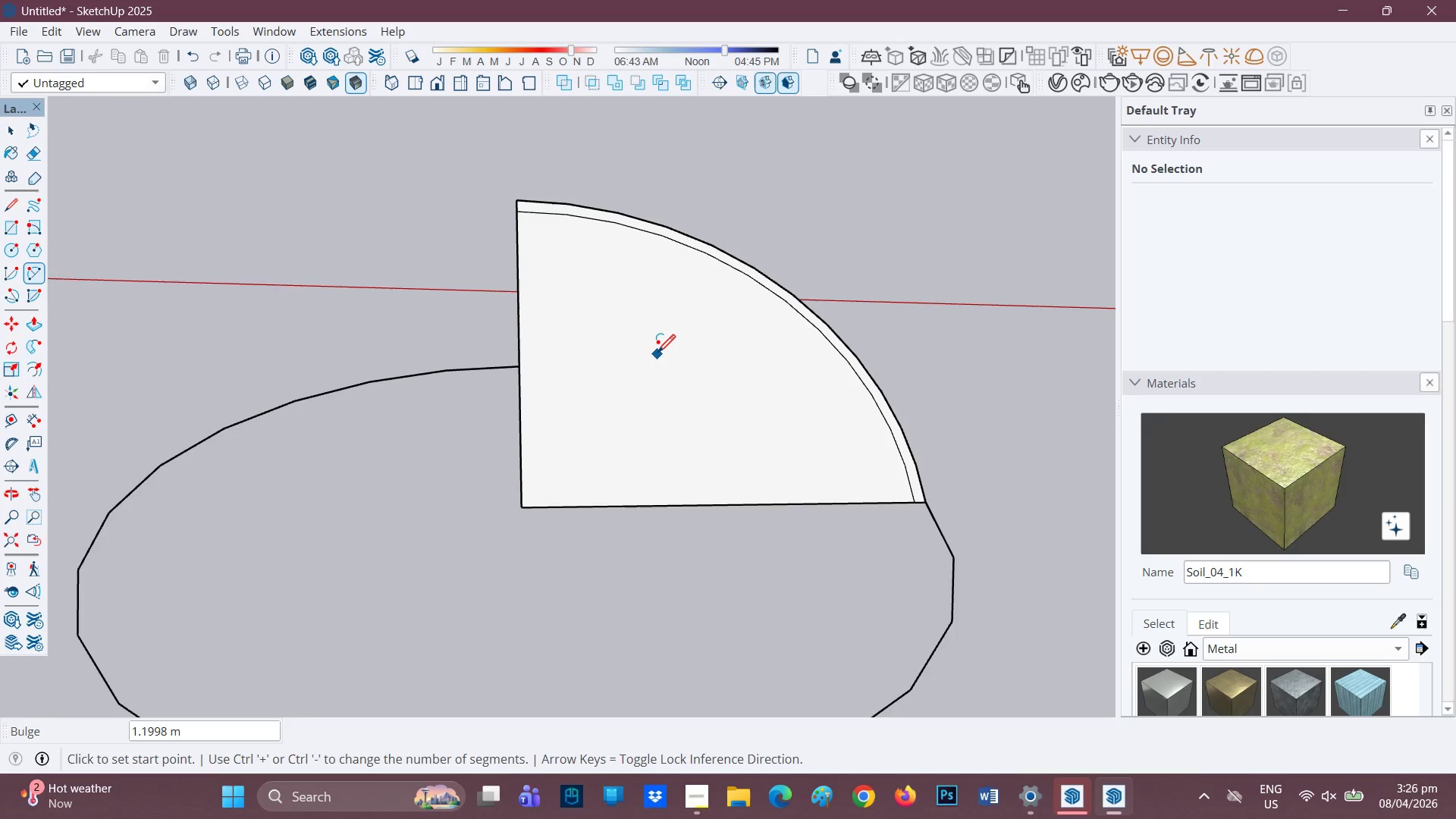 
key(Space)
 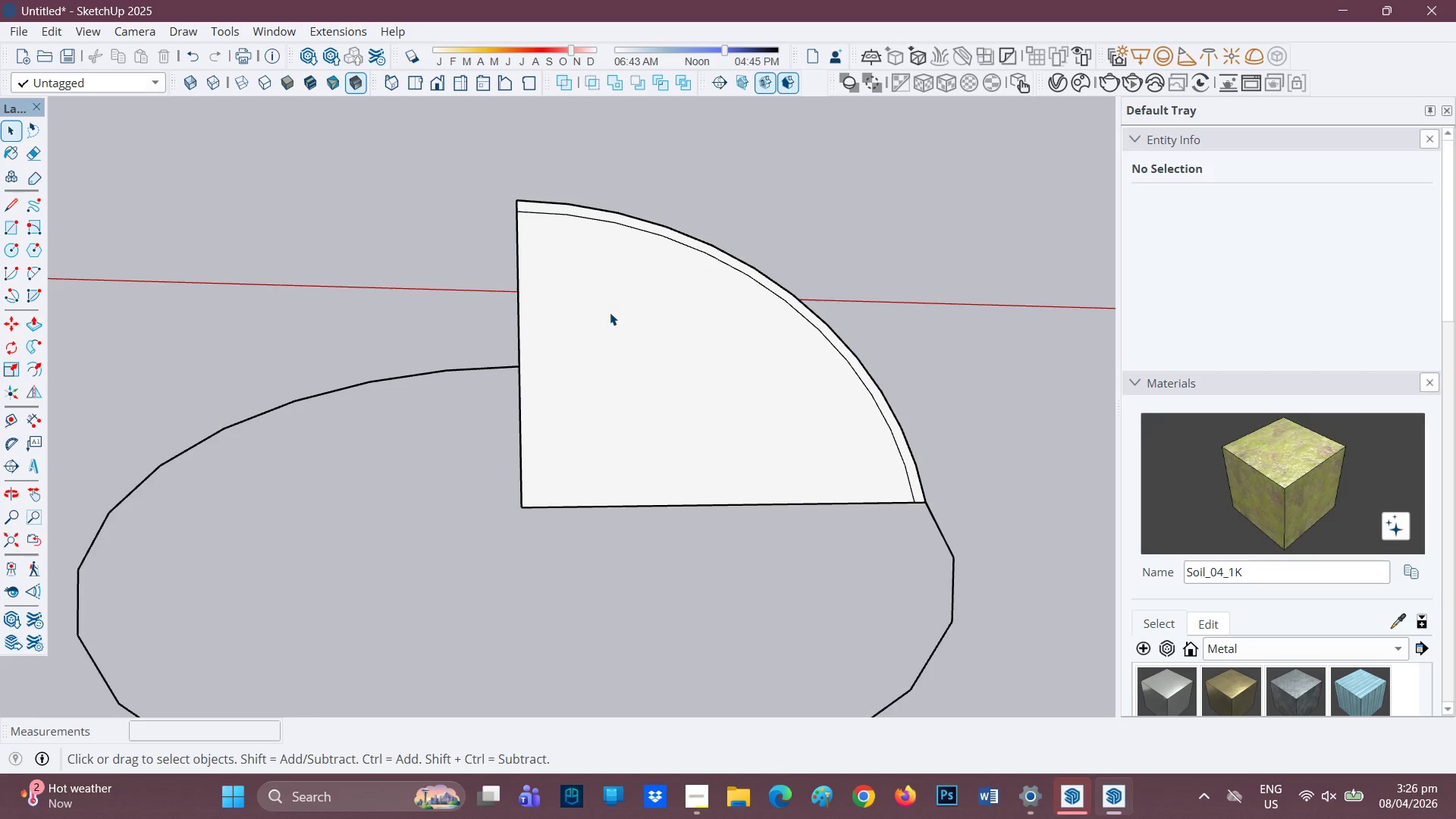 
scroll: coordinate [591, 323], scroll_direction: none, amount: 0.0
 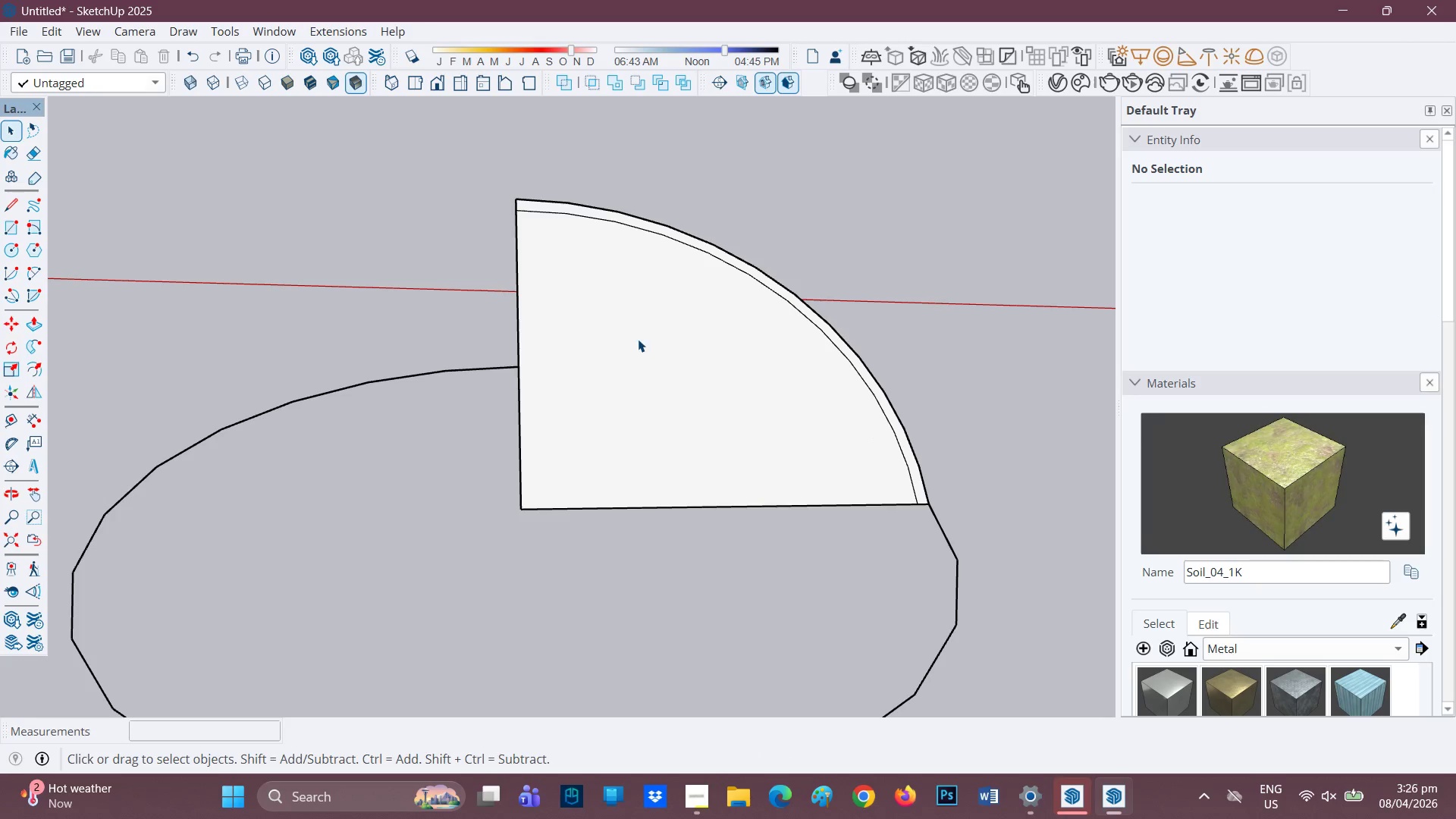 
key(Space)
 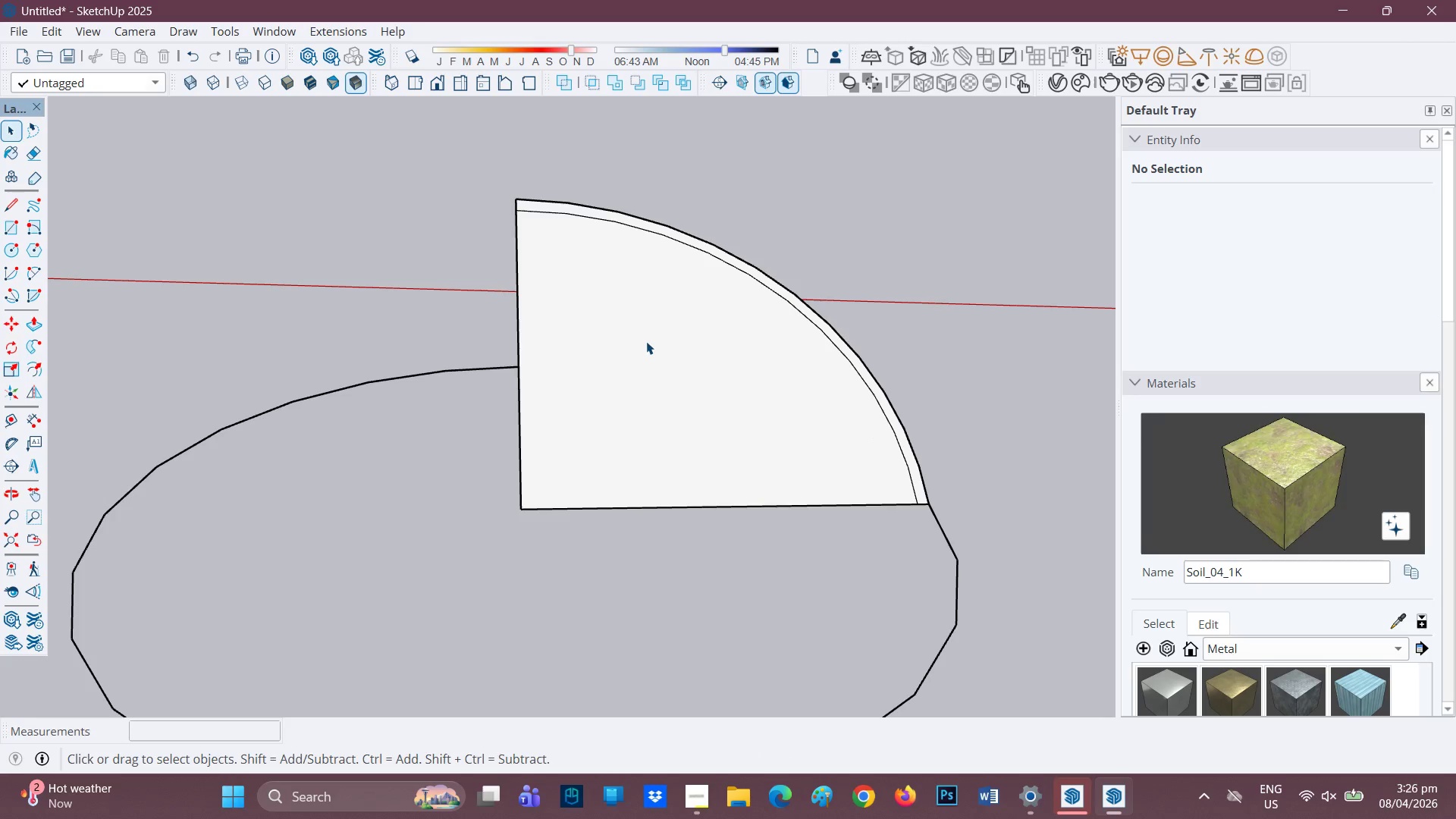 
left_click([646, 341])
 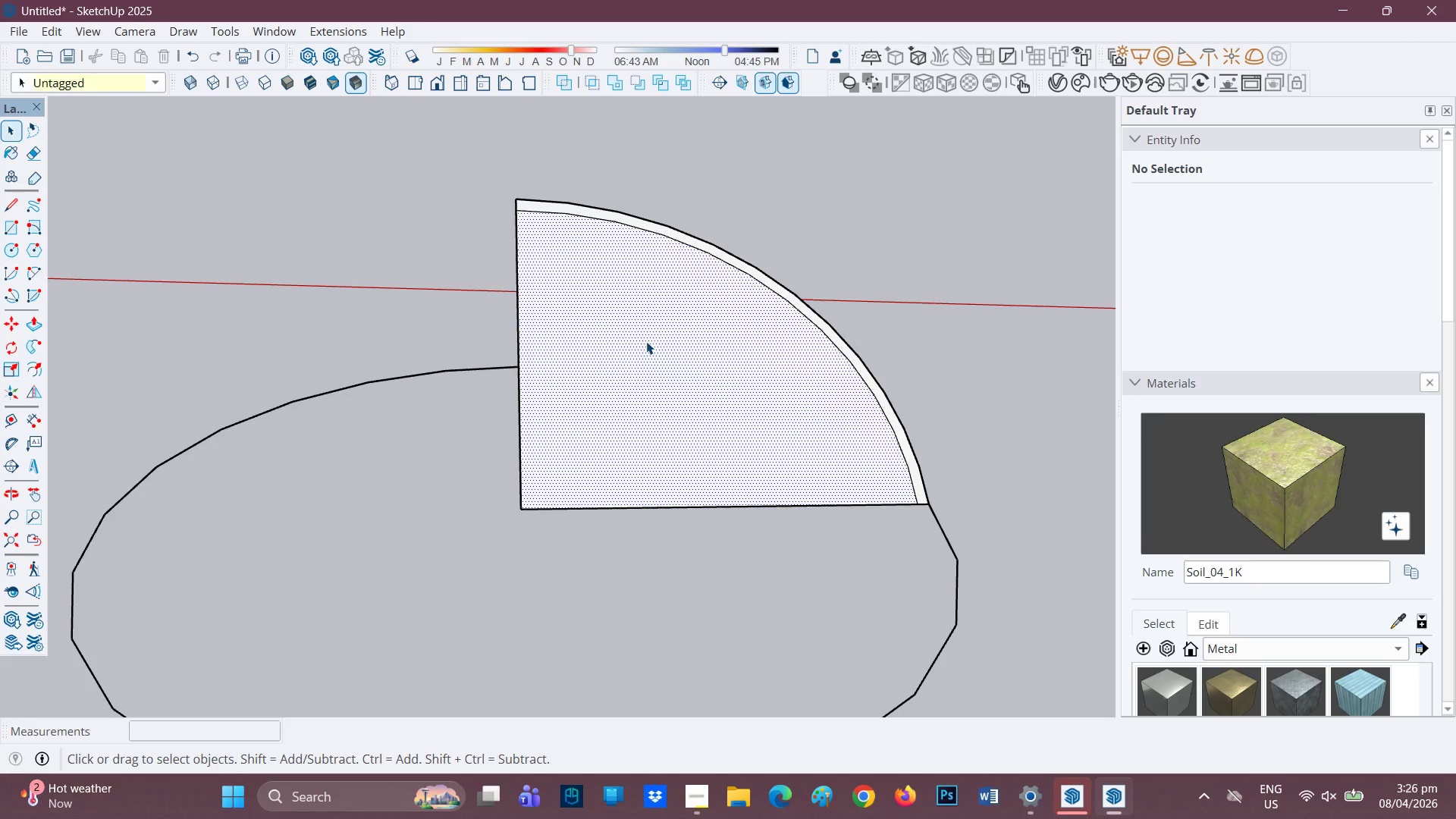 
right_click([646, 341])
 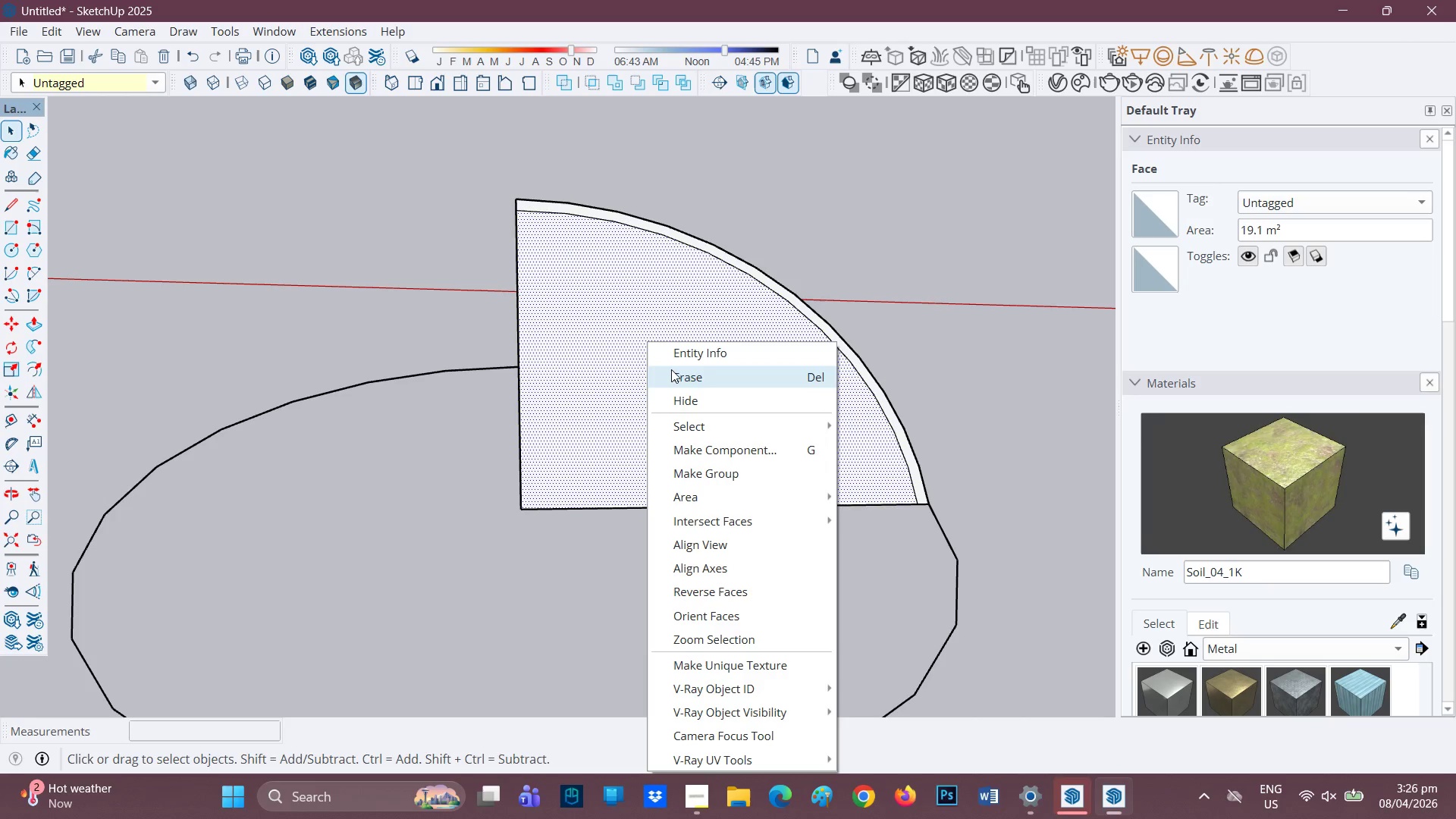 
left_click([673, 369])
 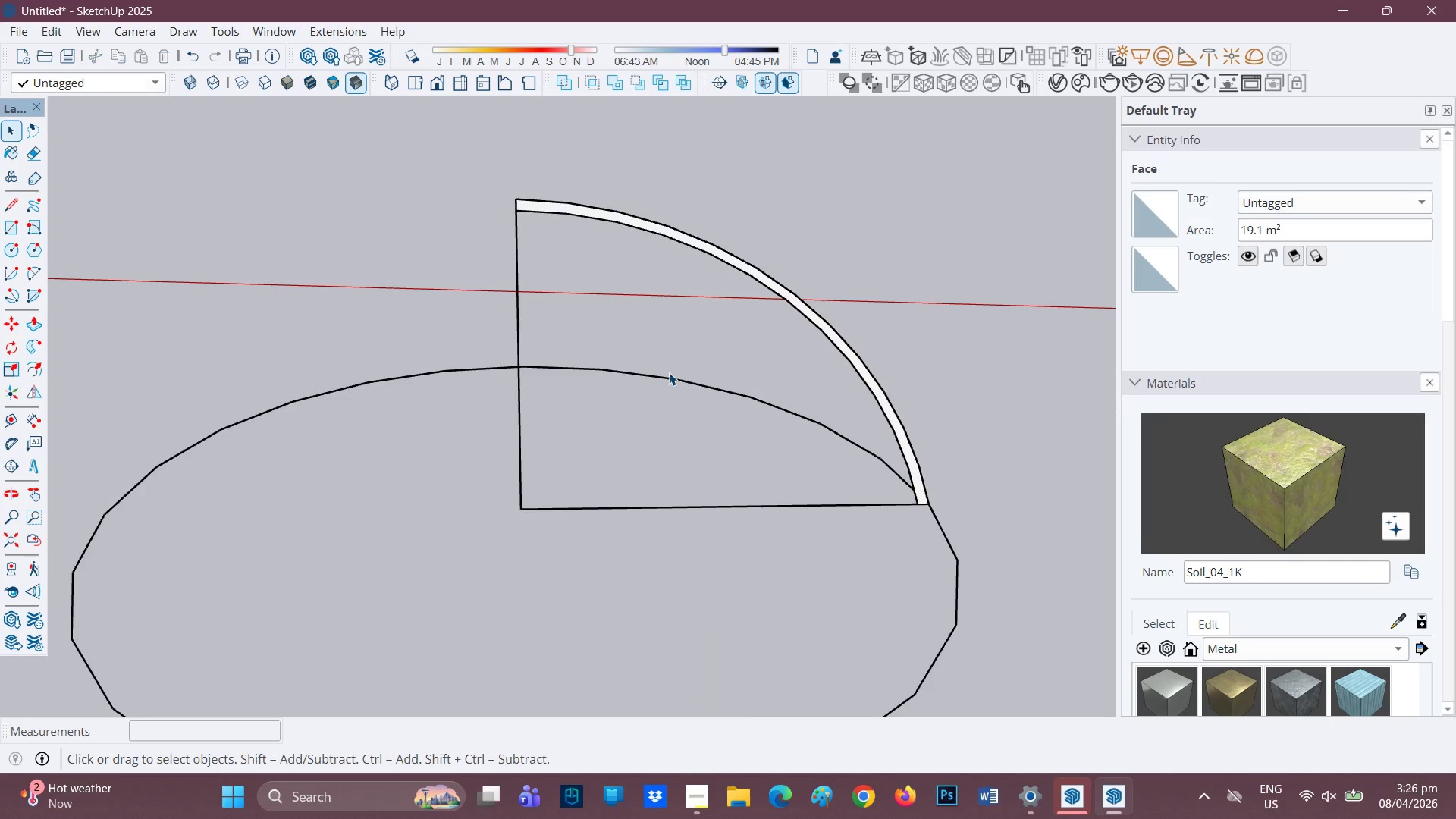 
key(Space)
 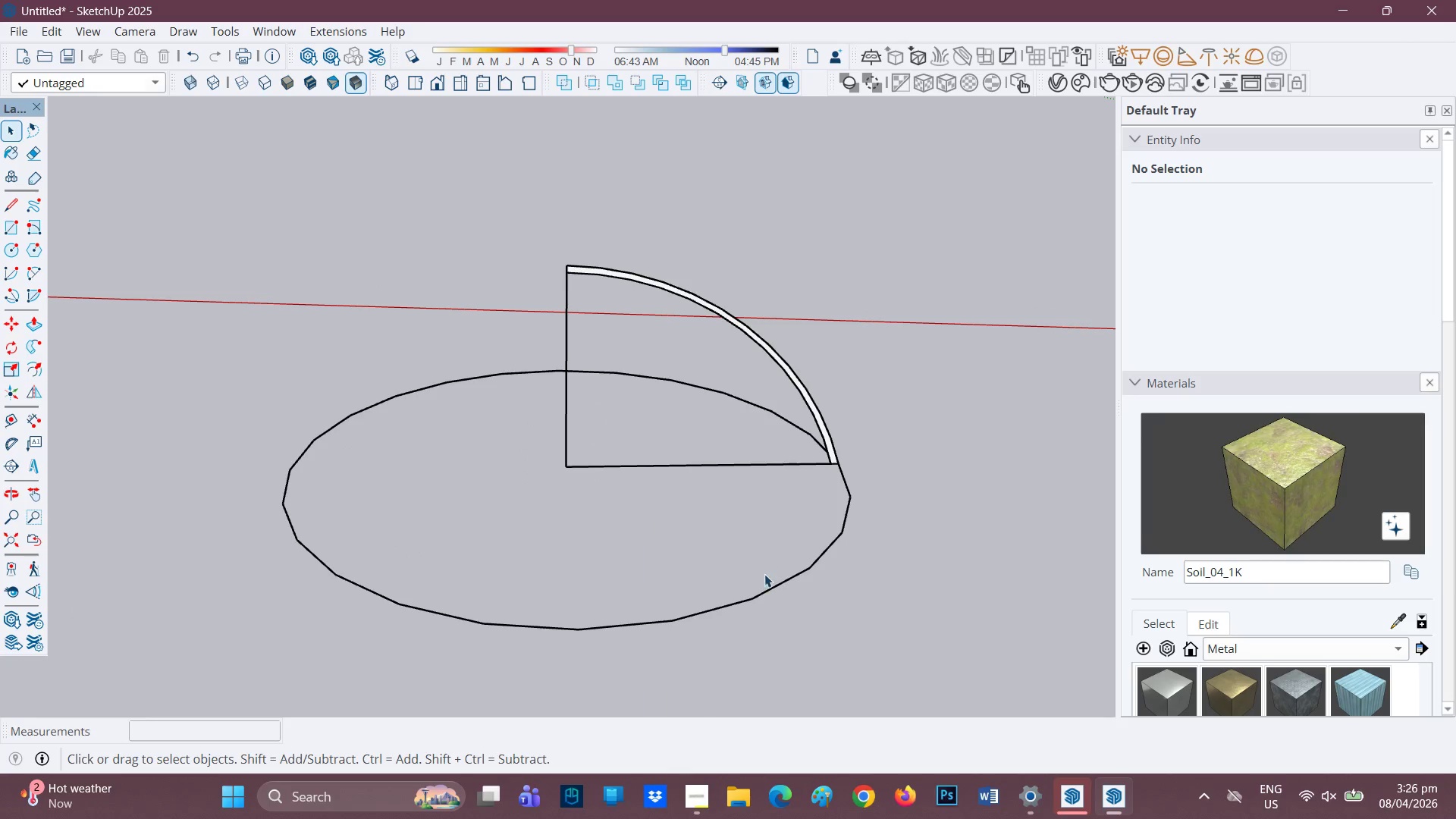 
scroll: coordinate [677, 401], scroll_direction: down, amount: 4.0
 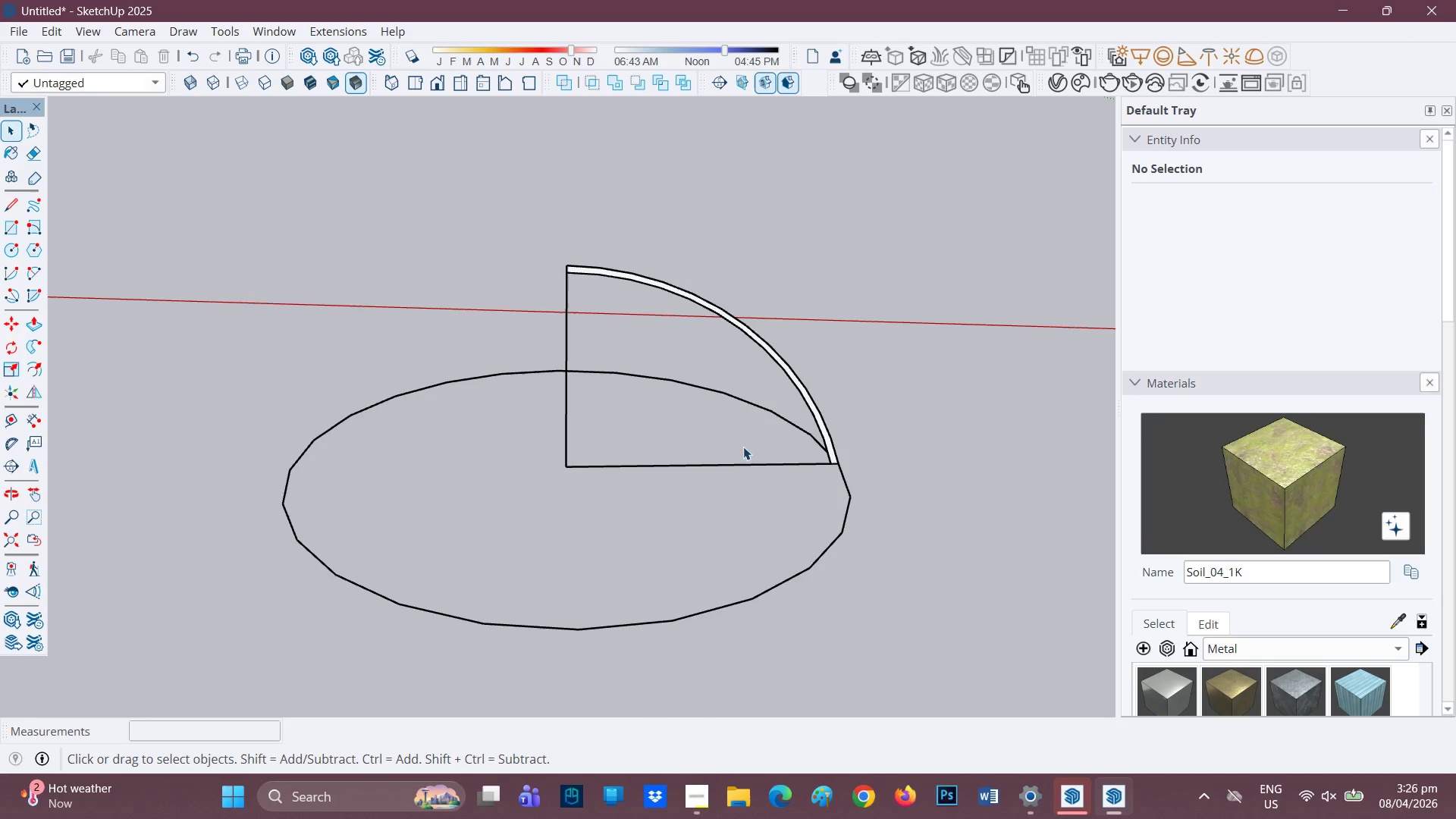 
left_click([763, 587])
 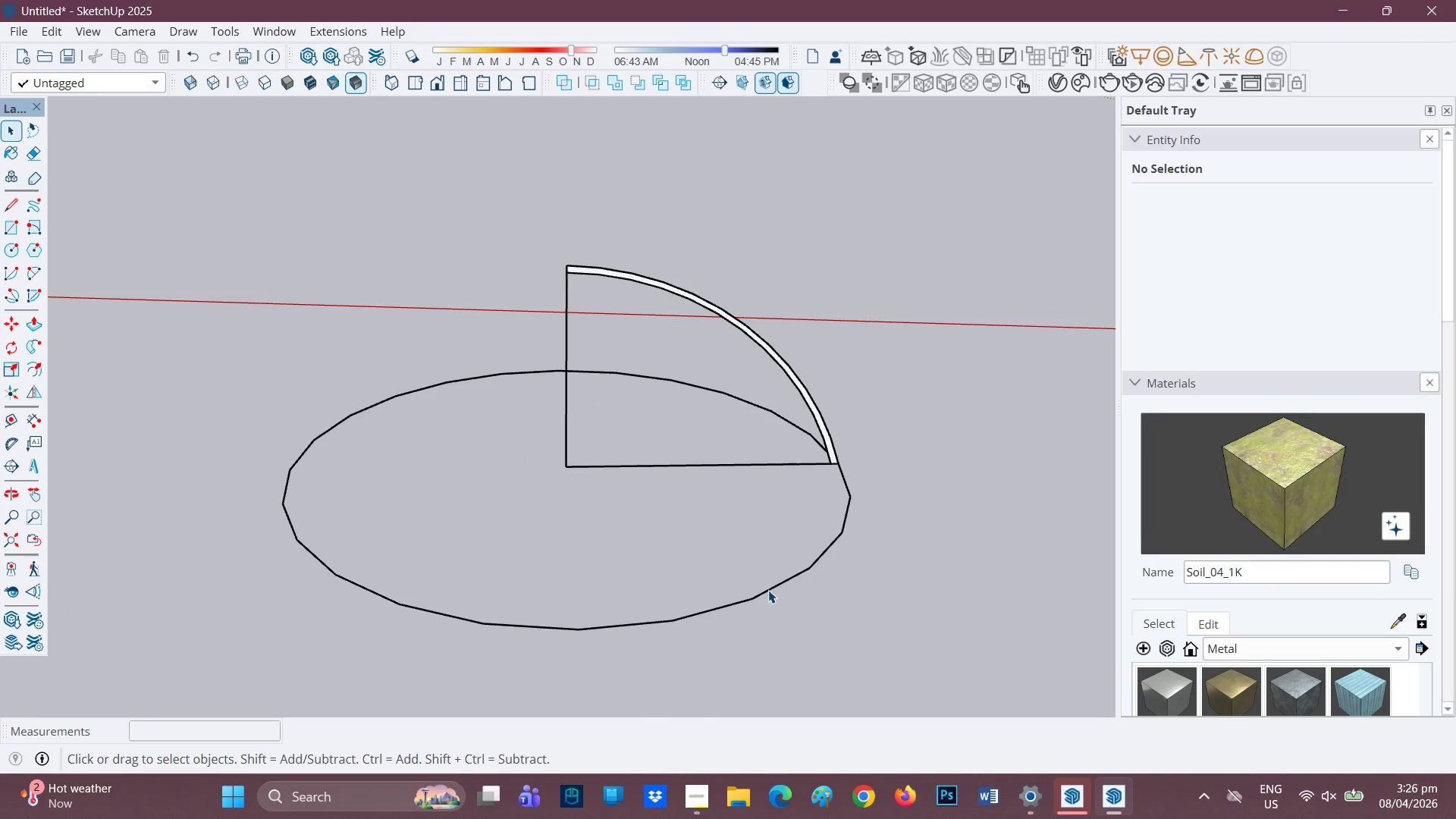 
left_click([768, 591])
 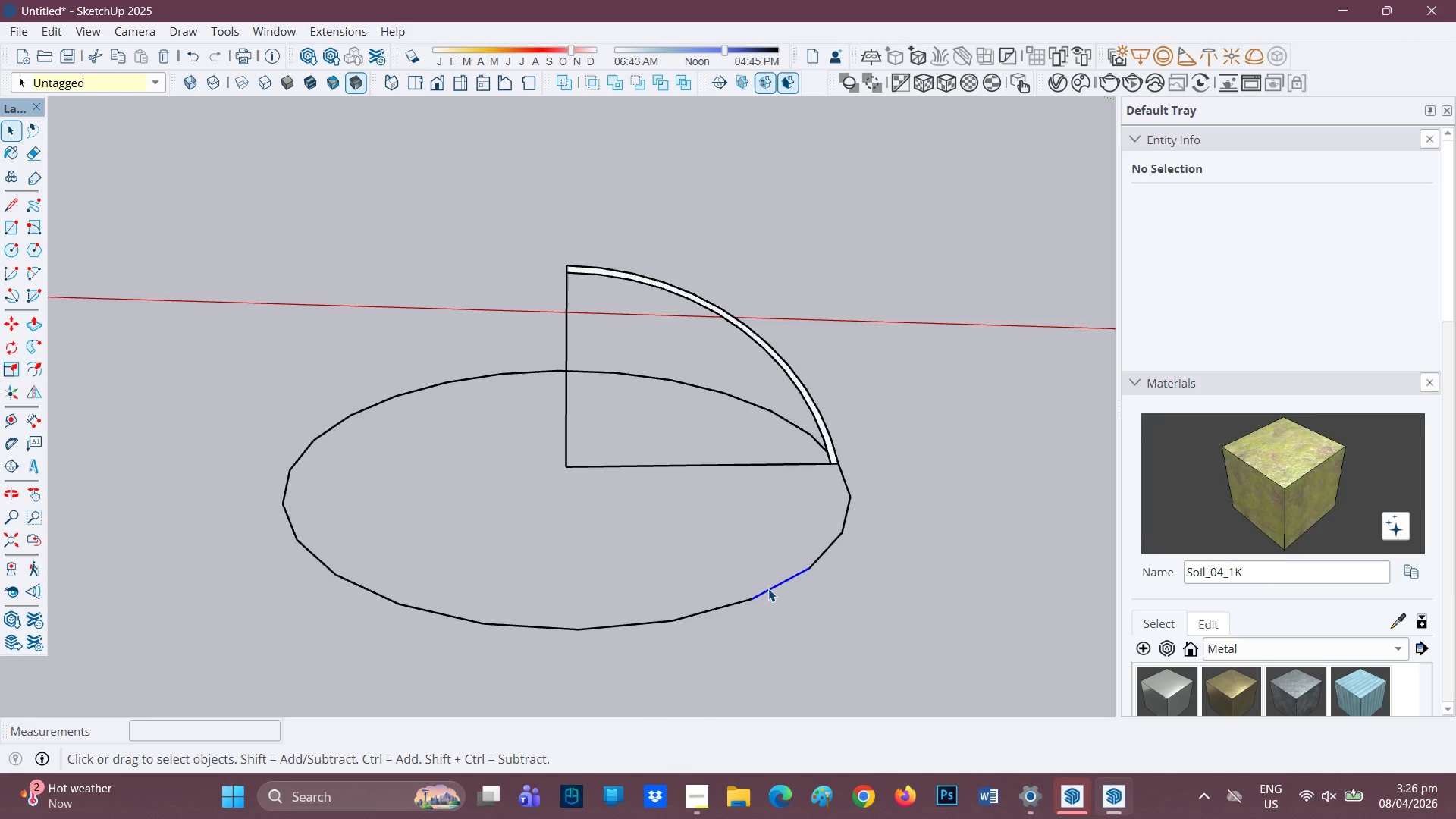 
double_click([768, 588])
 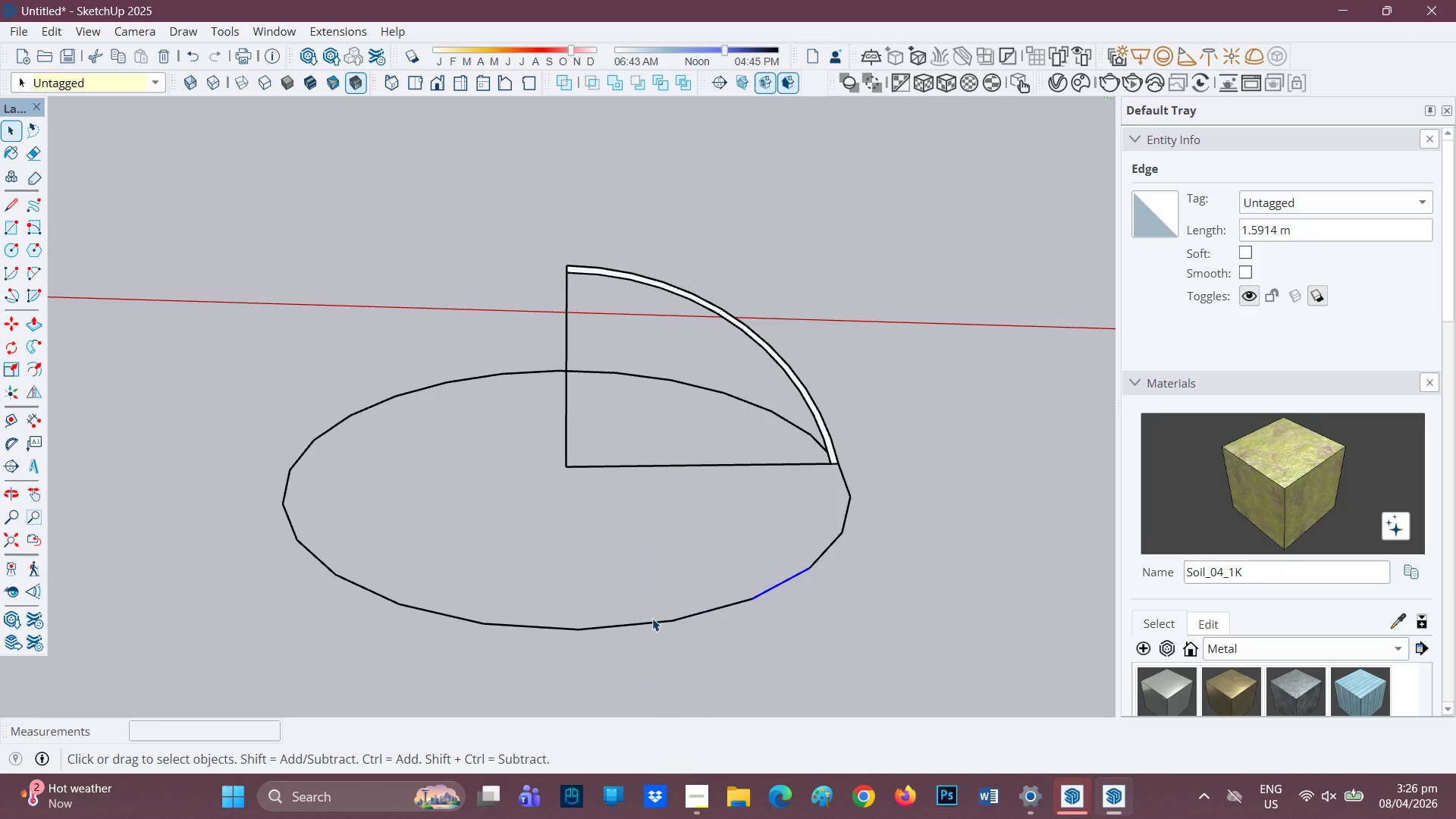 
triple_click([652, 618])
 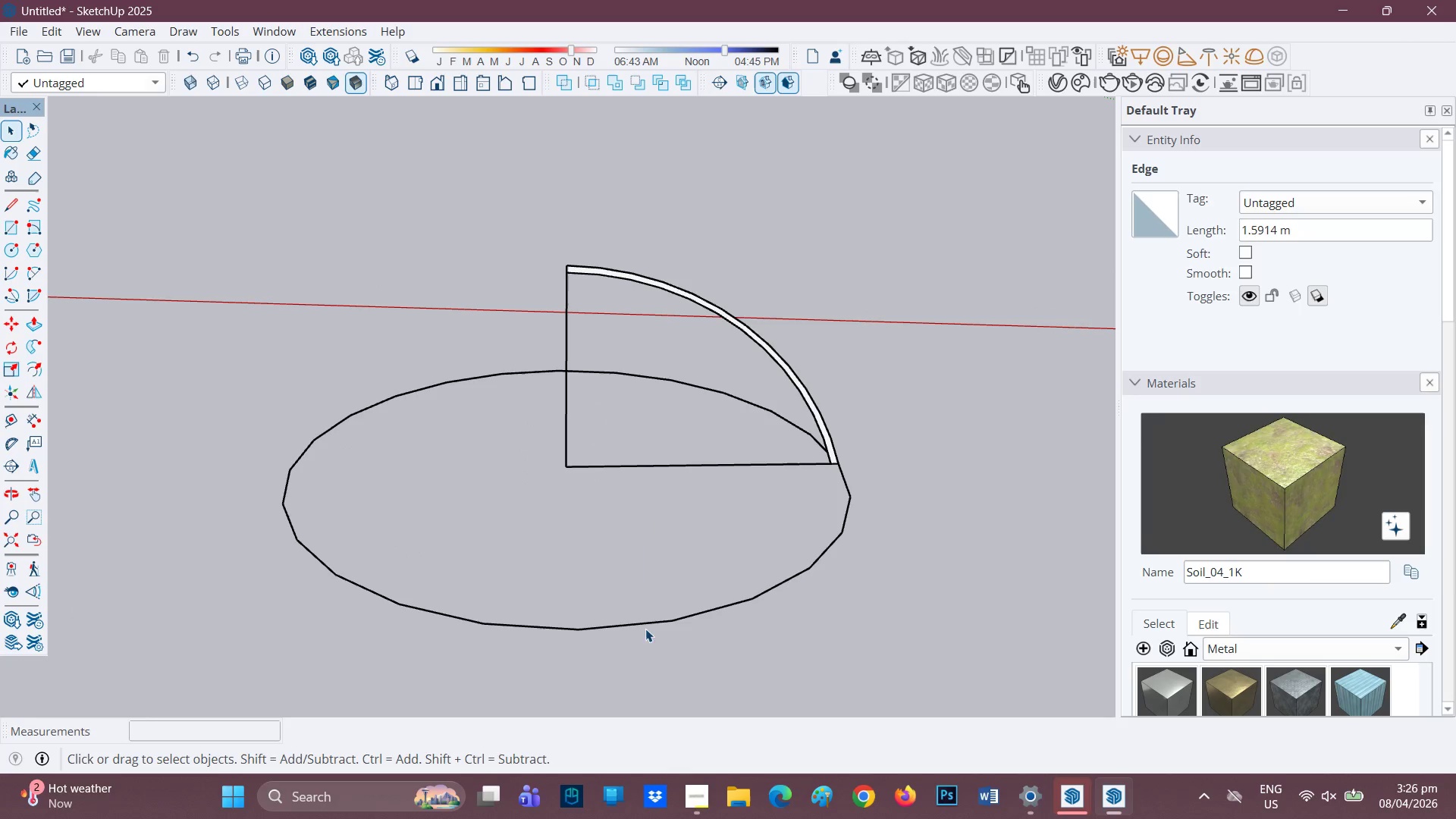 
left_click([751, 664])
 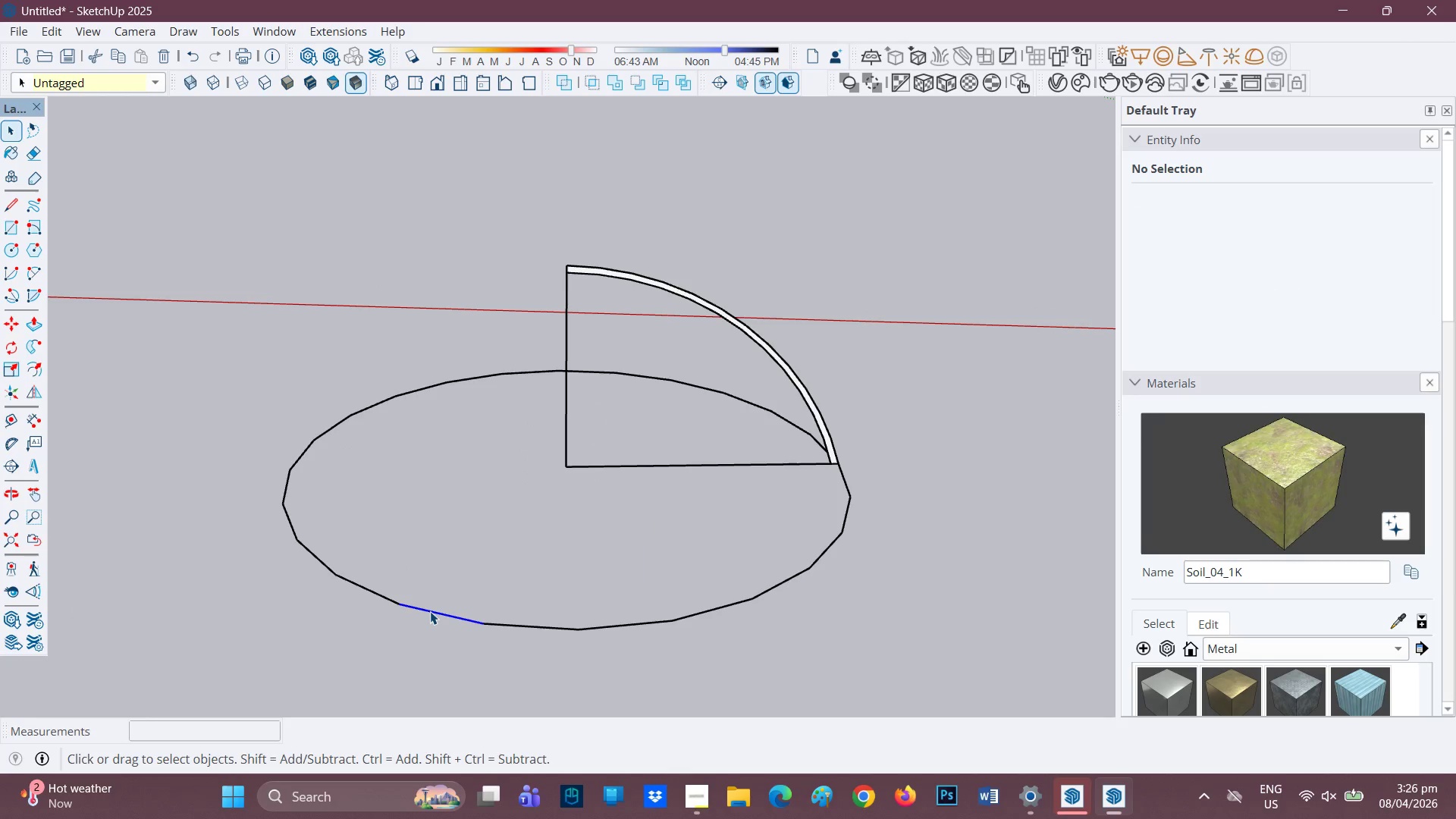 
double_click([431, 610])
 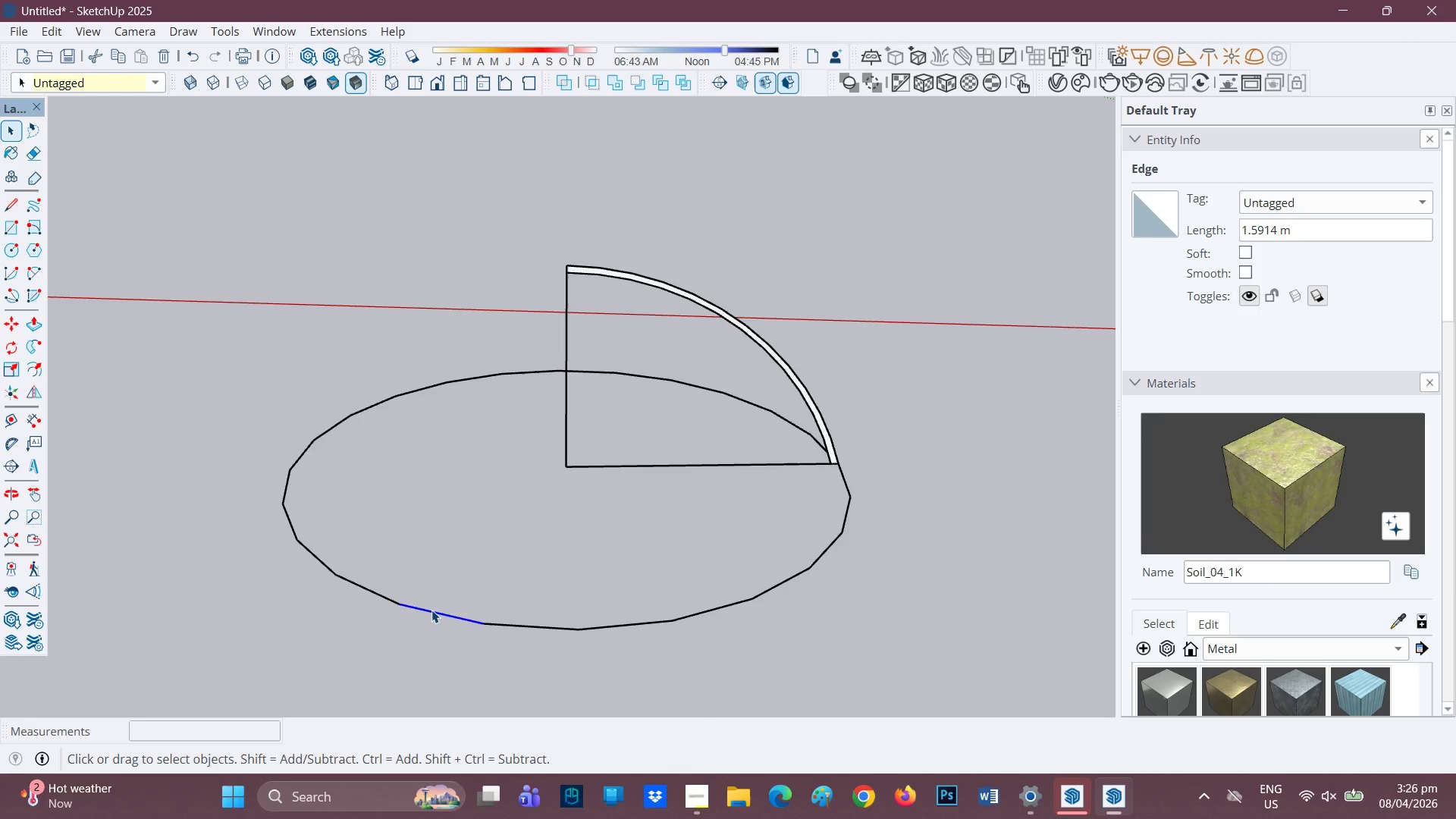 
left_click_drag(start_coordinate=[430, 610], to_coordinate=[423, 609])
 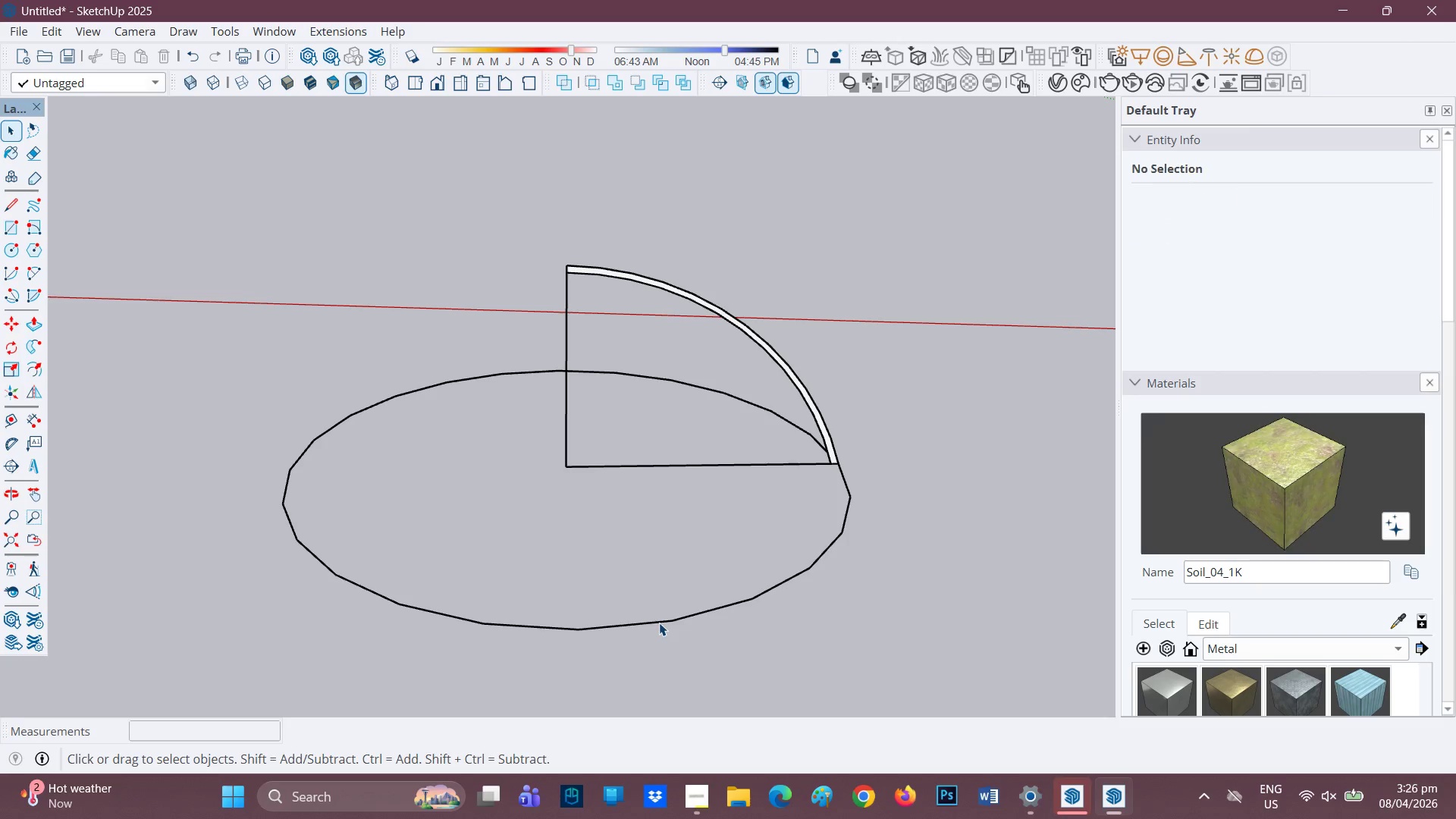 
double_click([657, 622])
 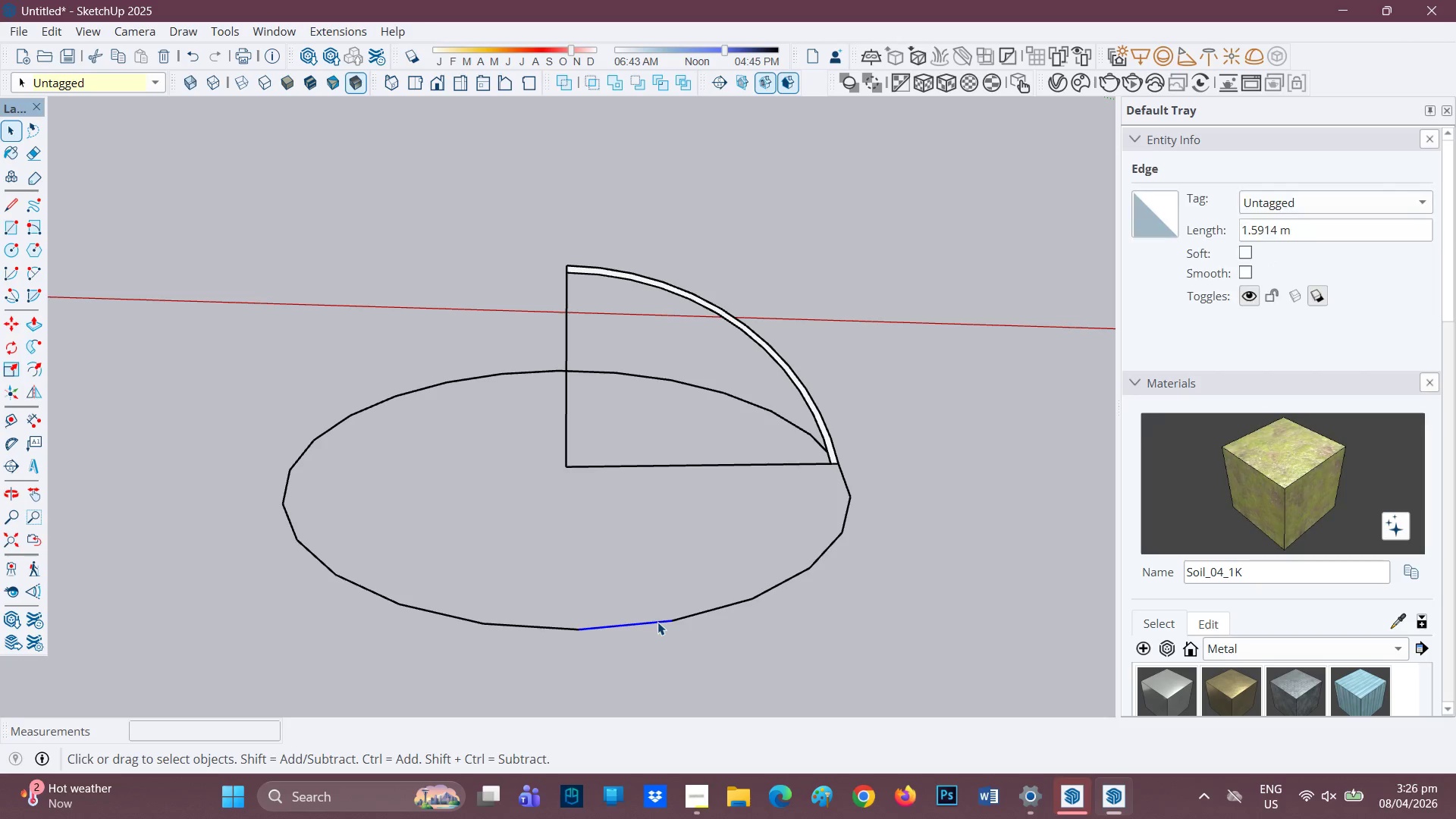 
triple_click([657, 622])
 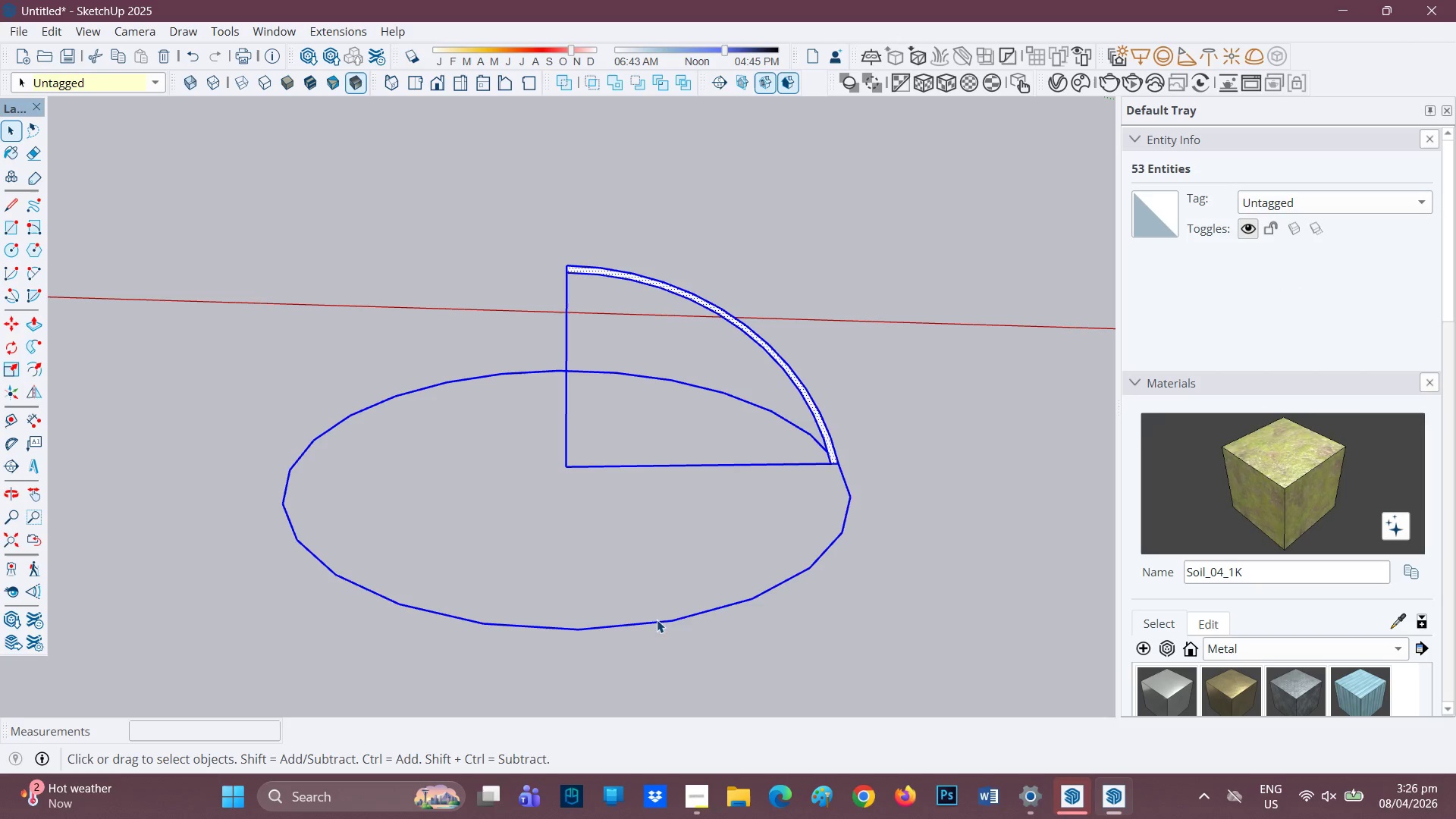 
key(Space)
 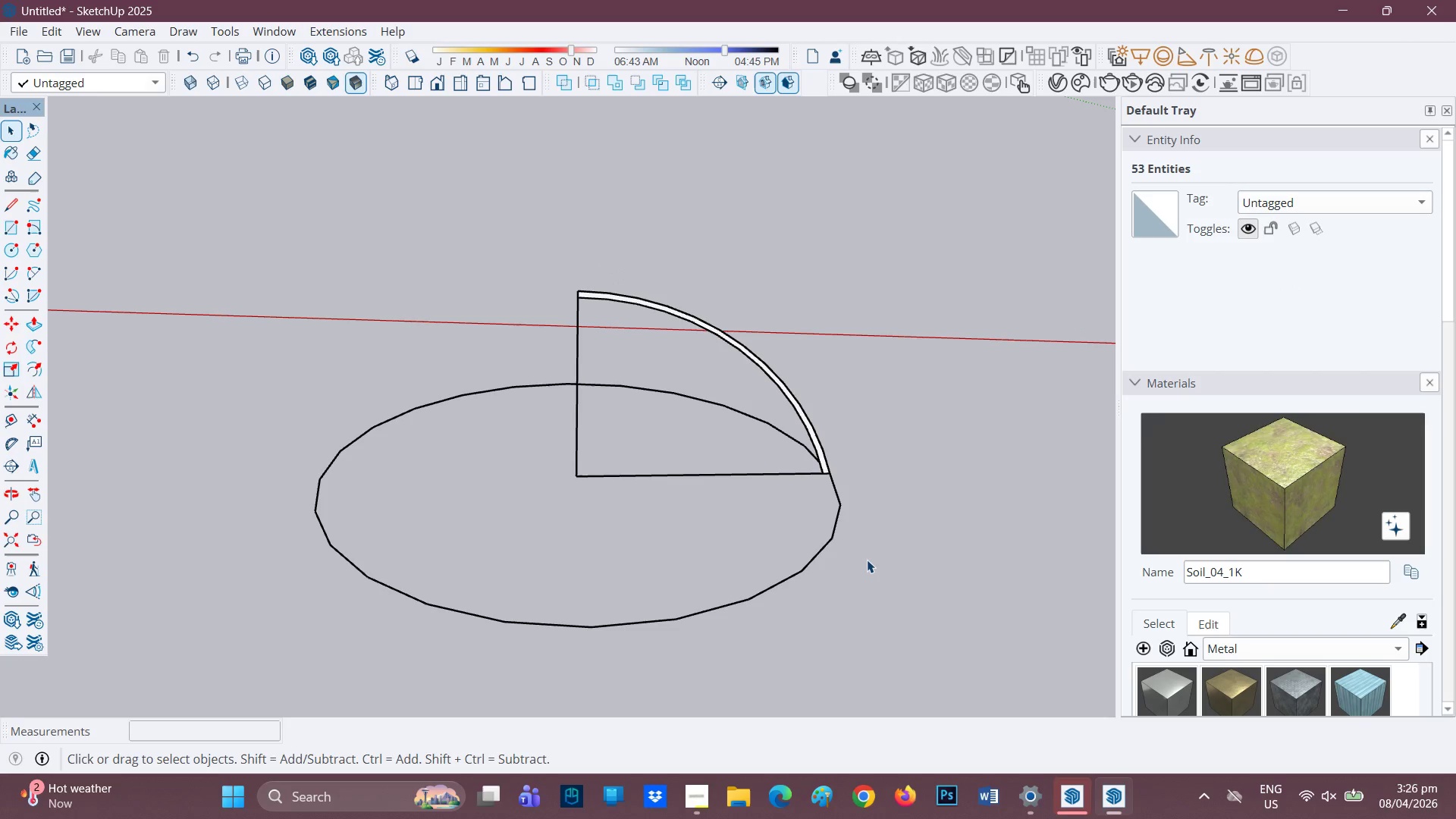 
scroll: coordinate [715, 604], scroll_direction: down, amount: 1.0
 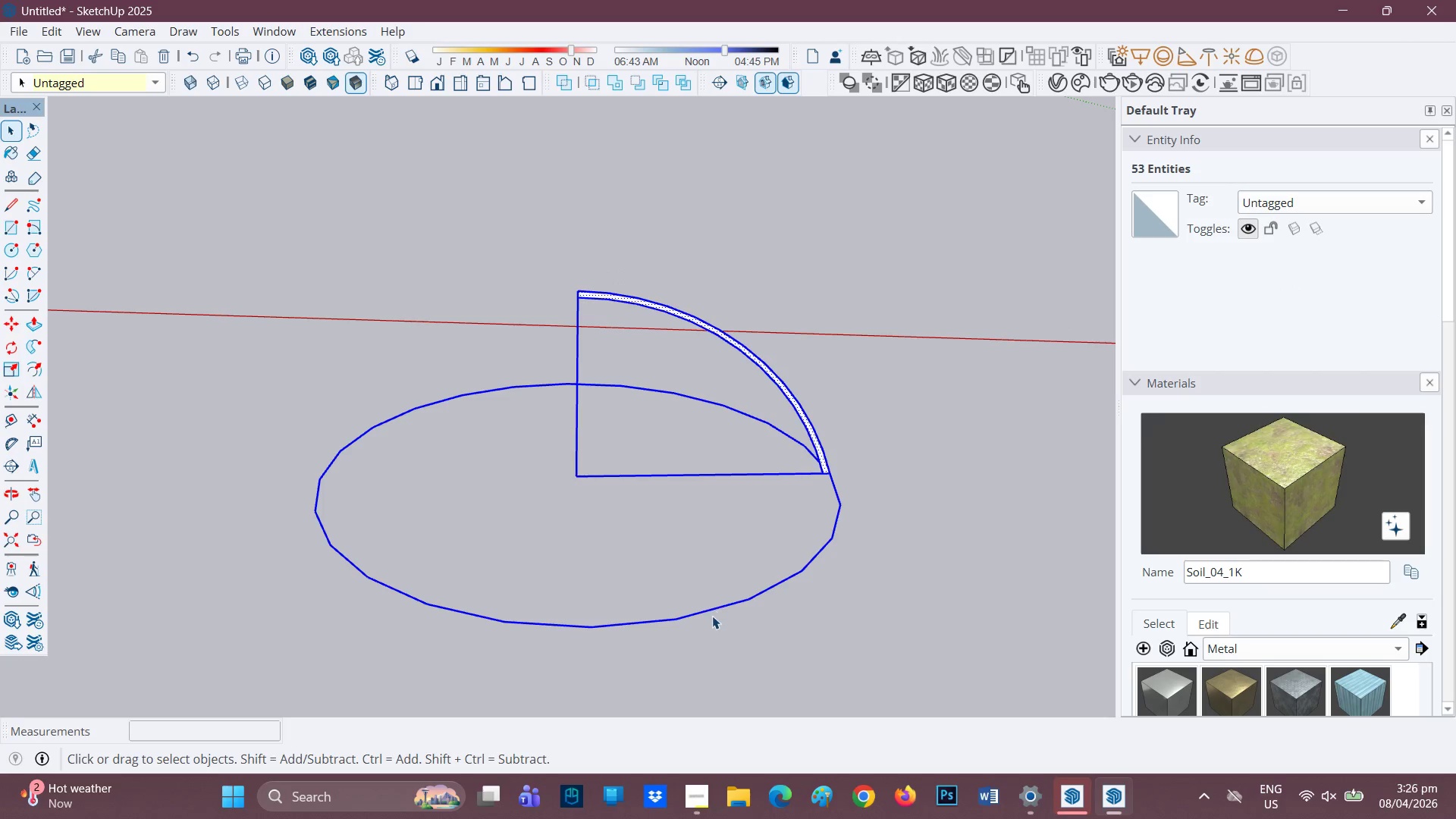 
left_click_drag(start_coordinate=[868, 555], to_coordinate=[325, 587])
 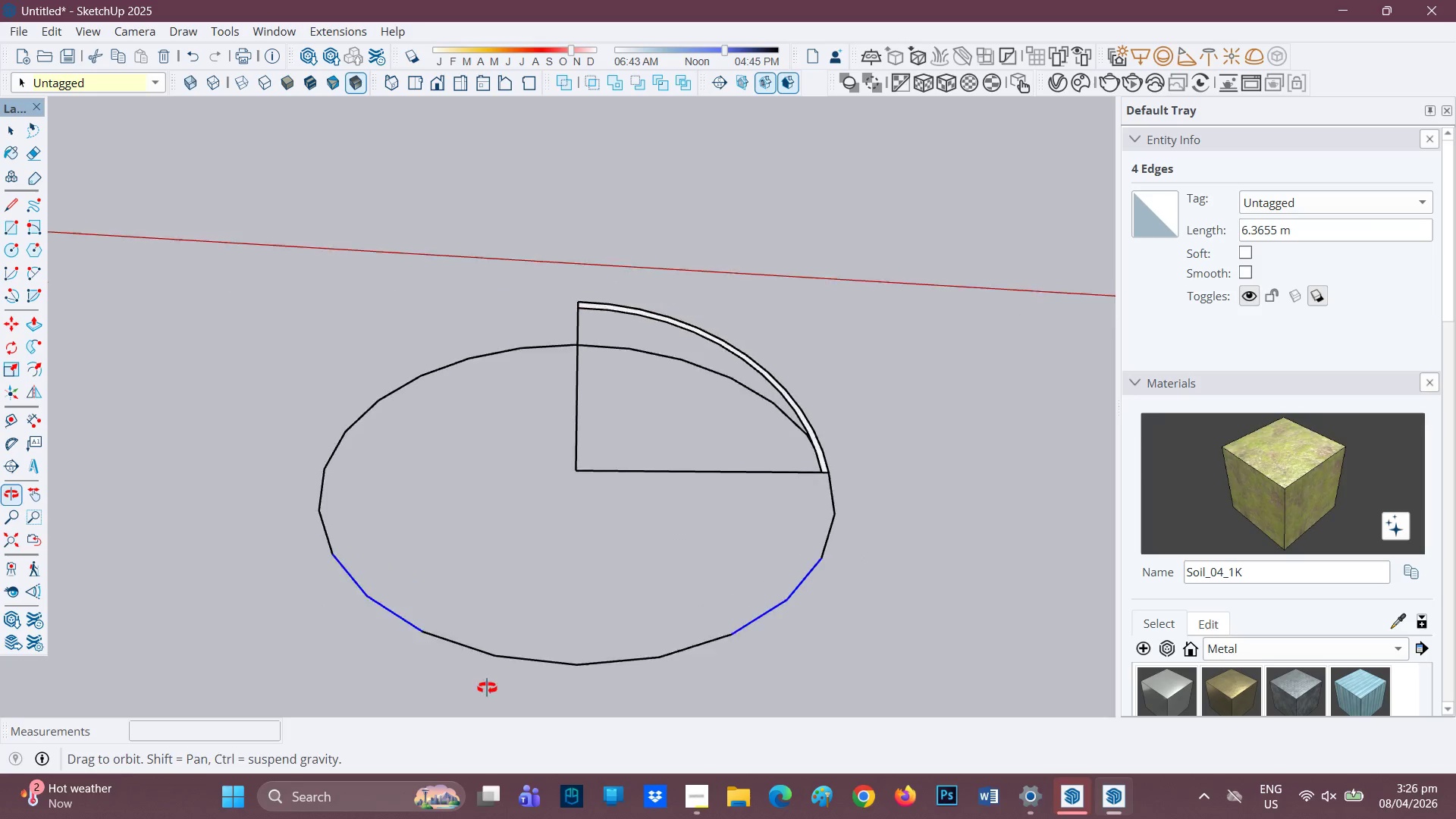 
key(Space)
 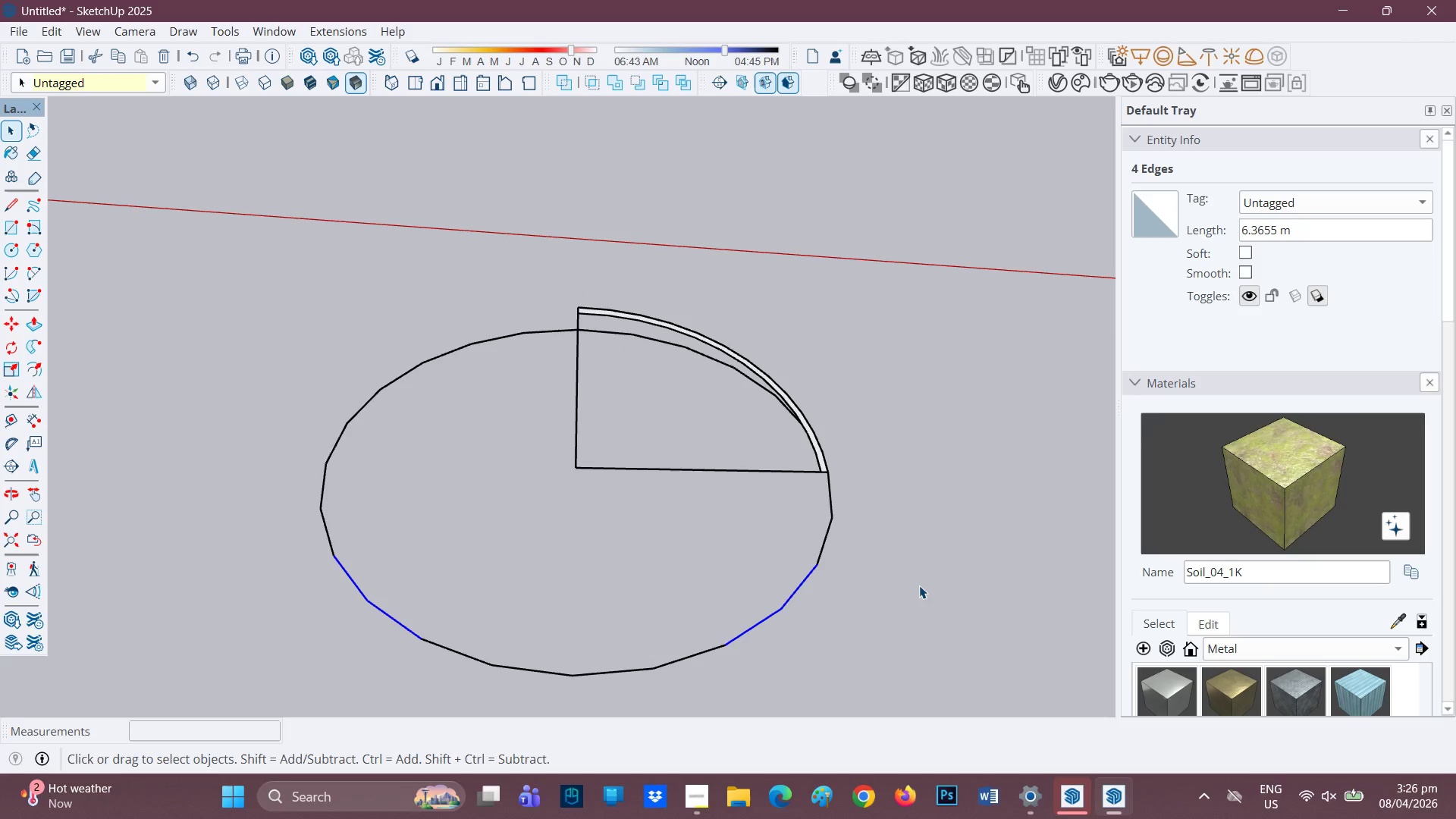 
left_click([919, 585])
 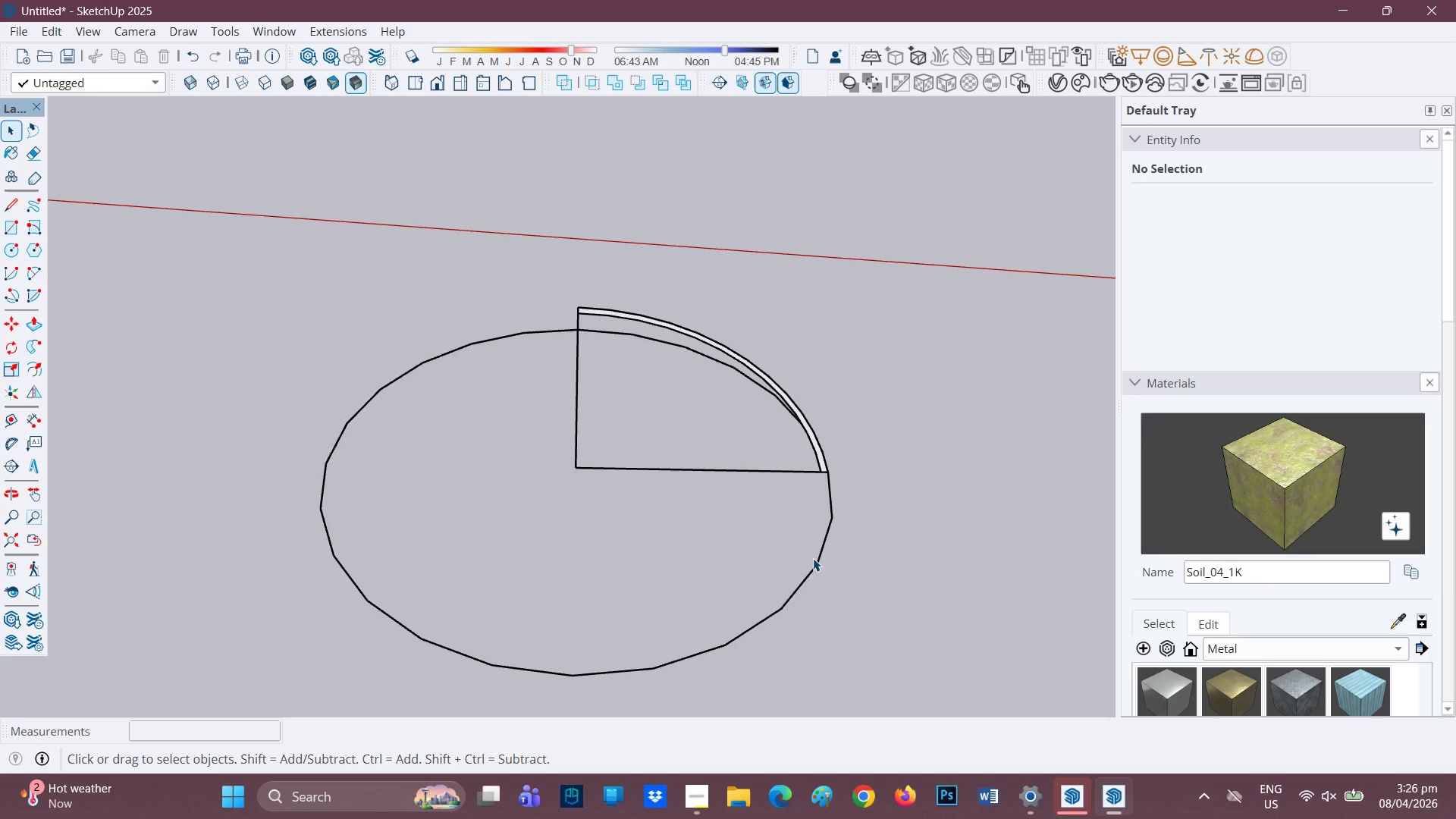 
double_click([813, 571])
 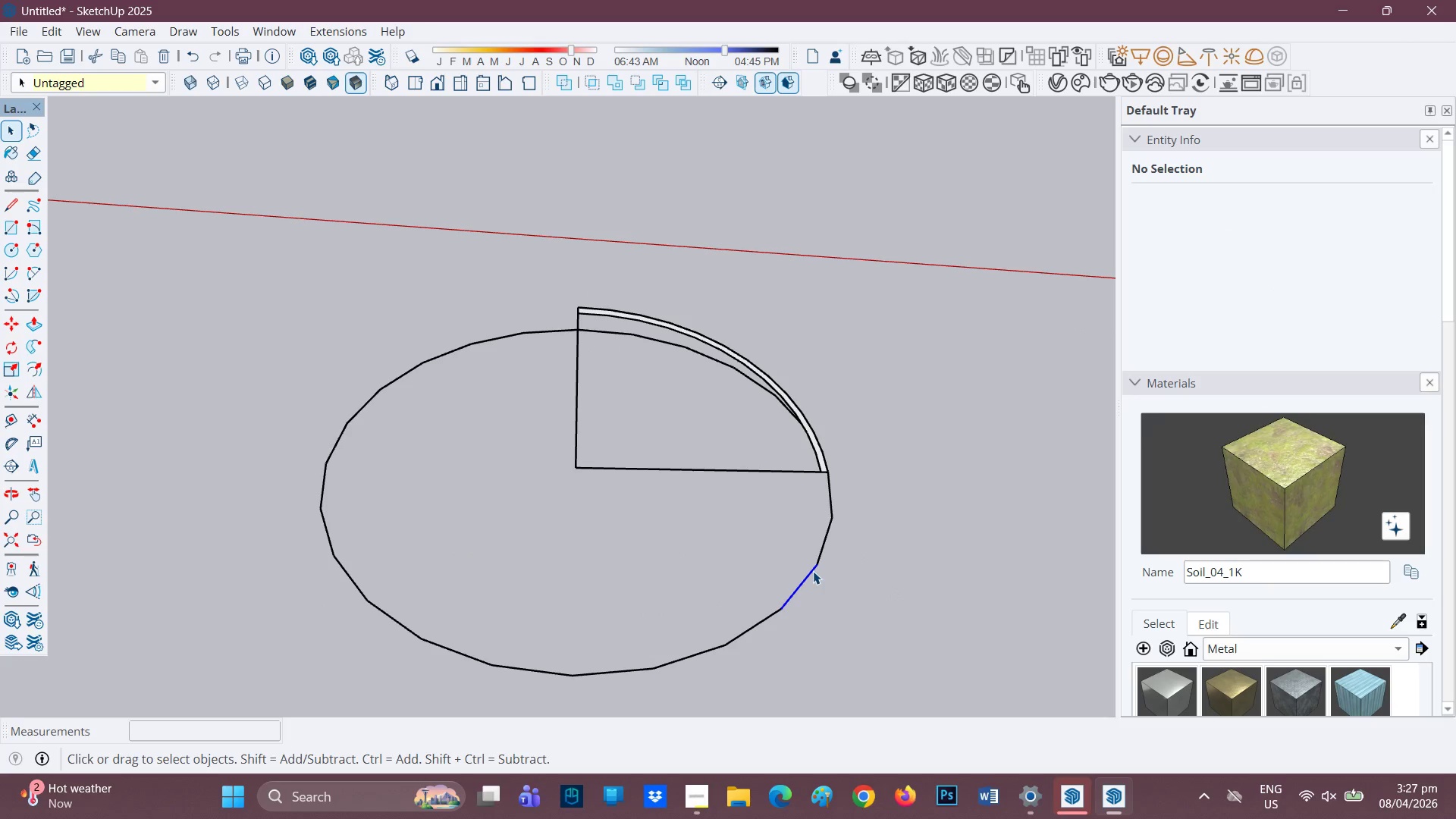 
triple_click([813, 571])
 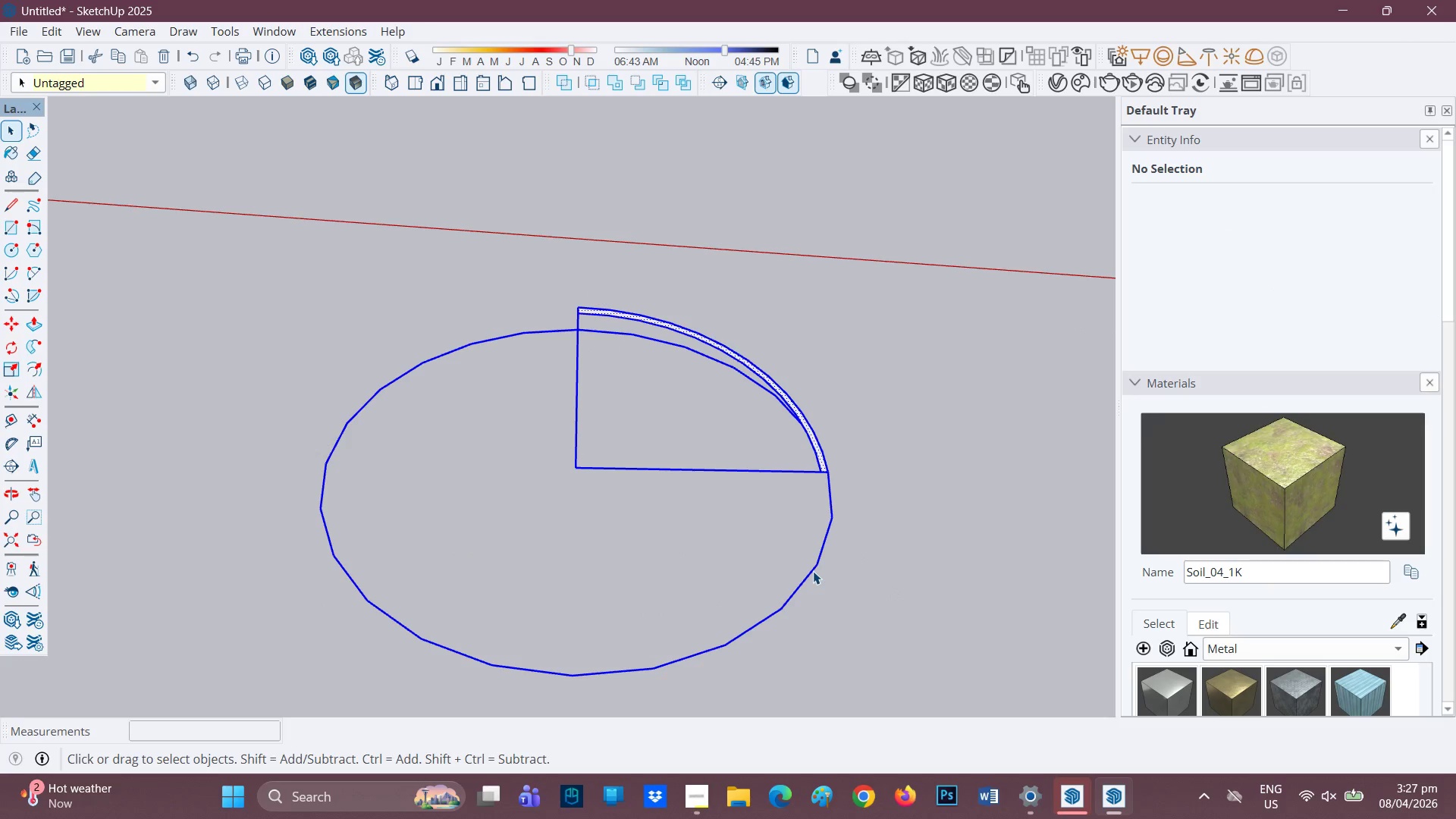 
left_click([812, 571])
 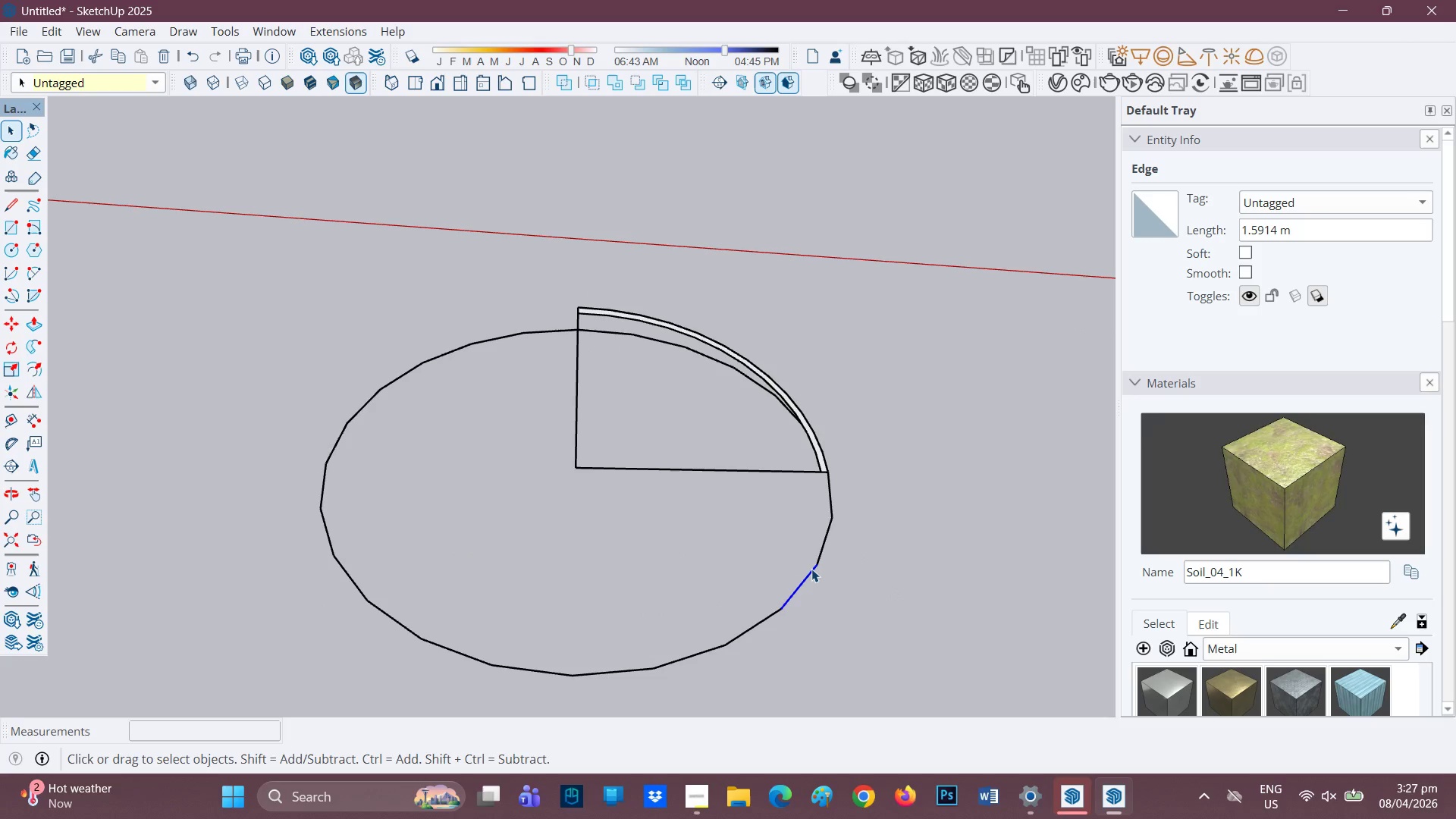 
double_click([811, 569])
 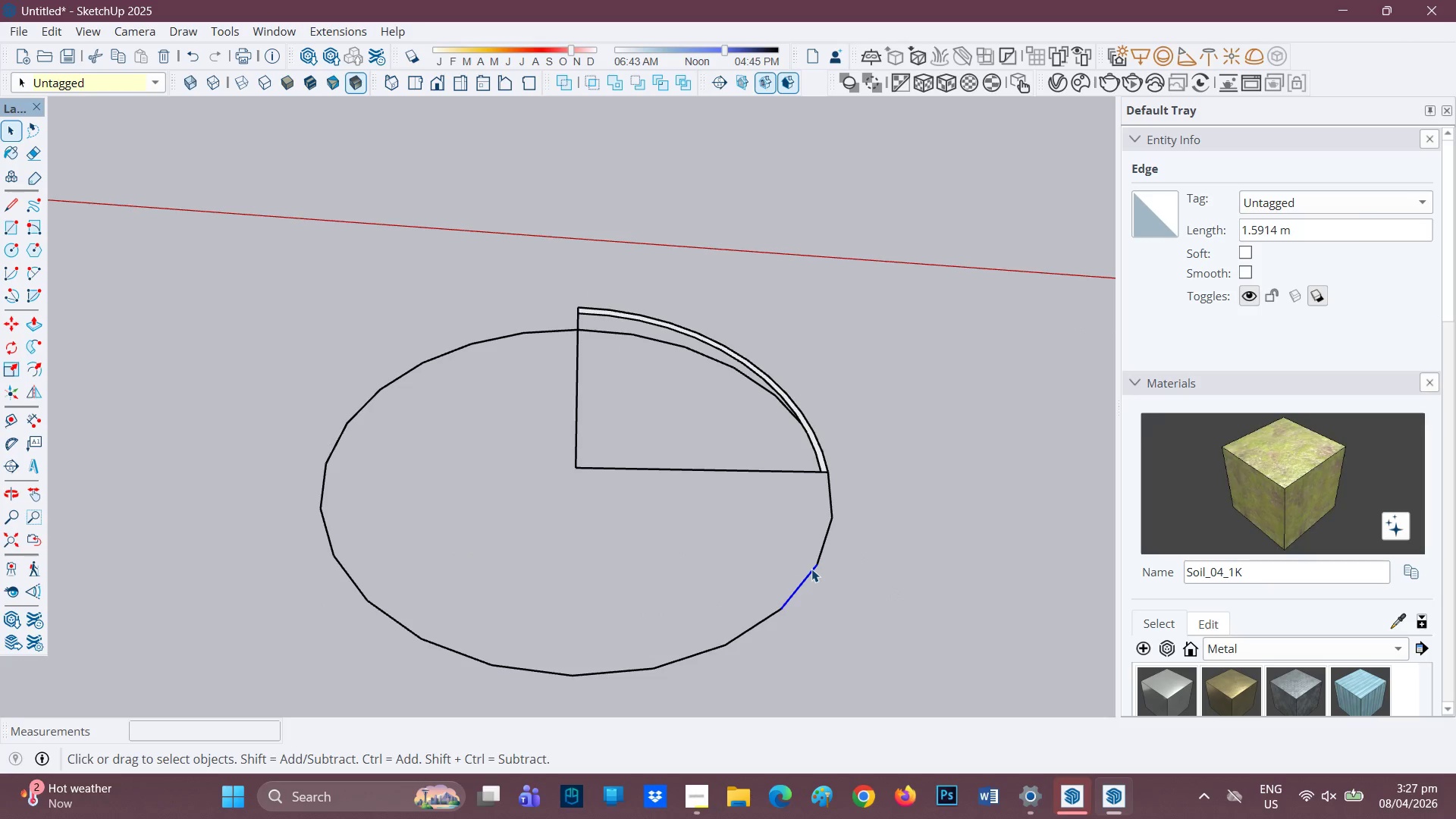 
triple_click([811, 569])
 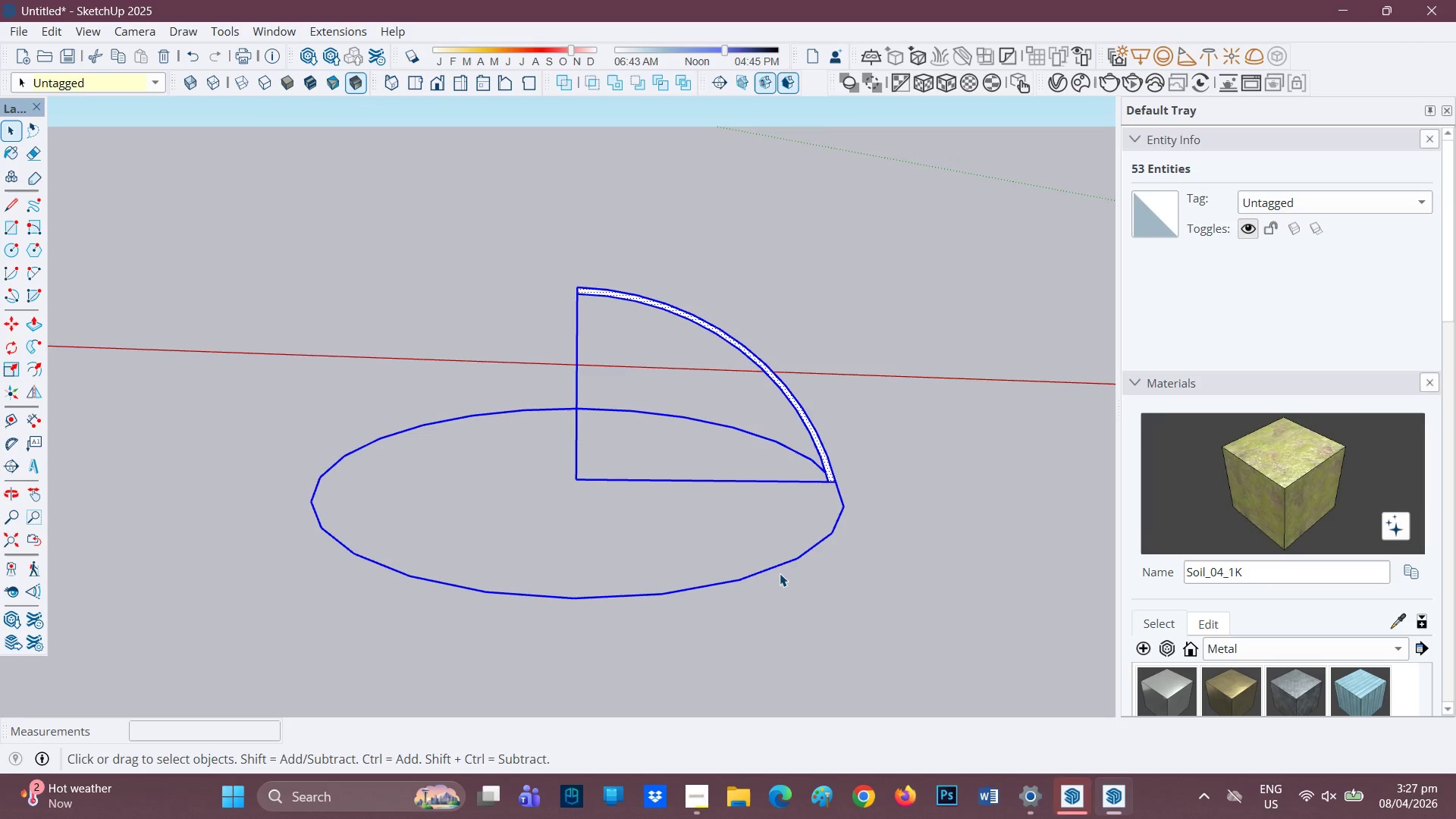 
right_click([772, 566])
 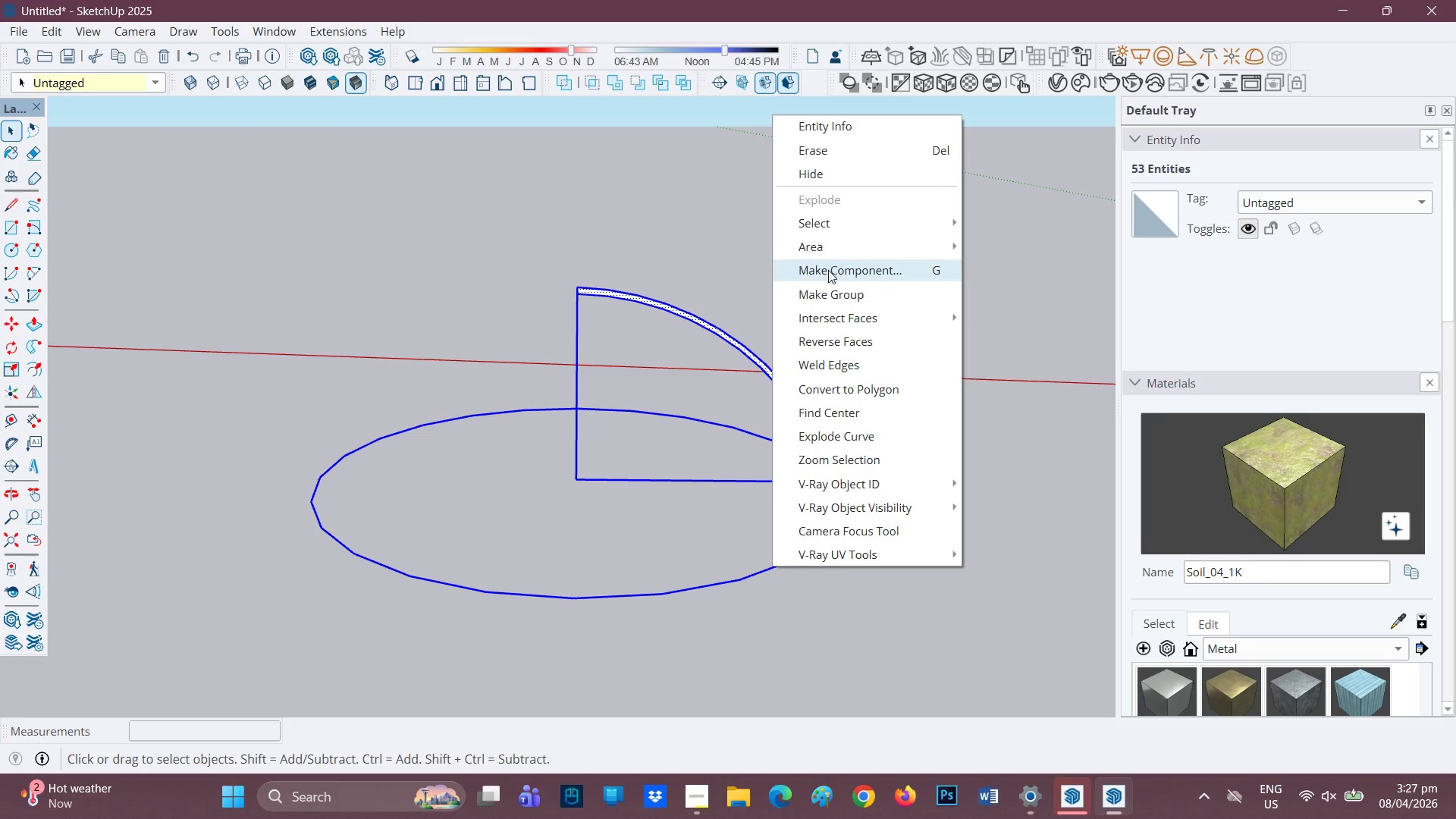 
left_click_drag(start_coordinate=[823, 290], to_coordinate=[820, 296])
 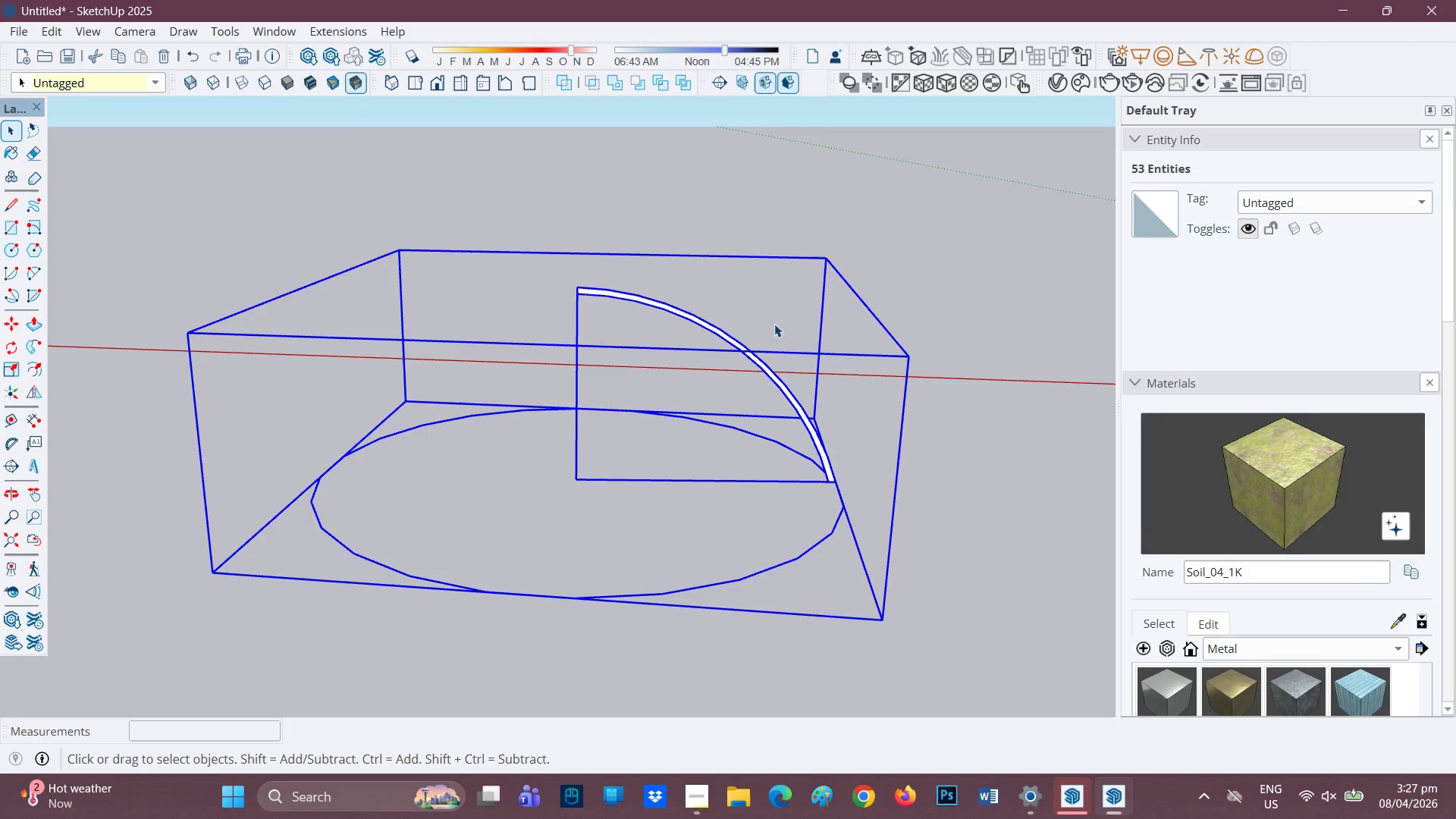 
key(Space)
 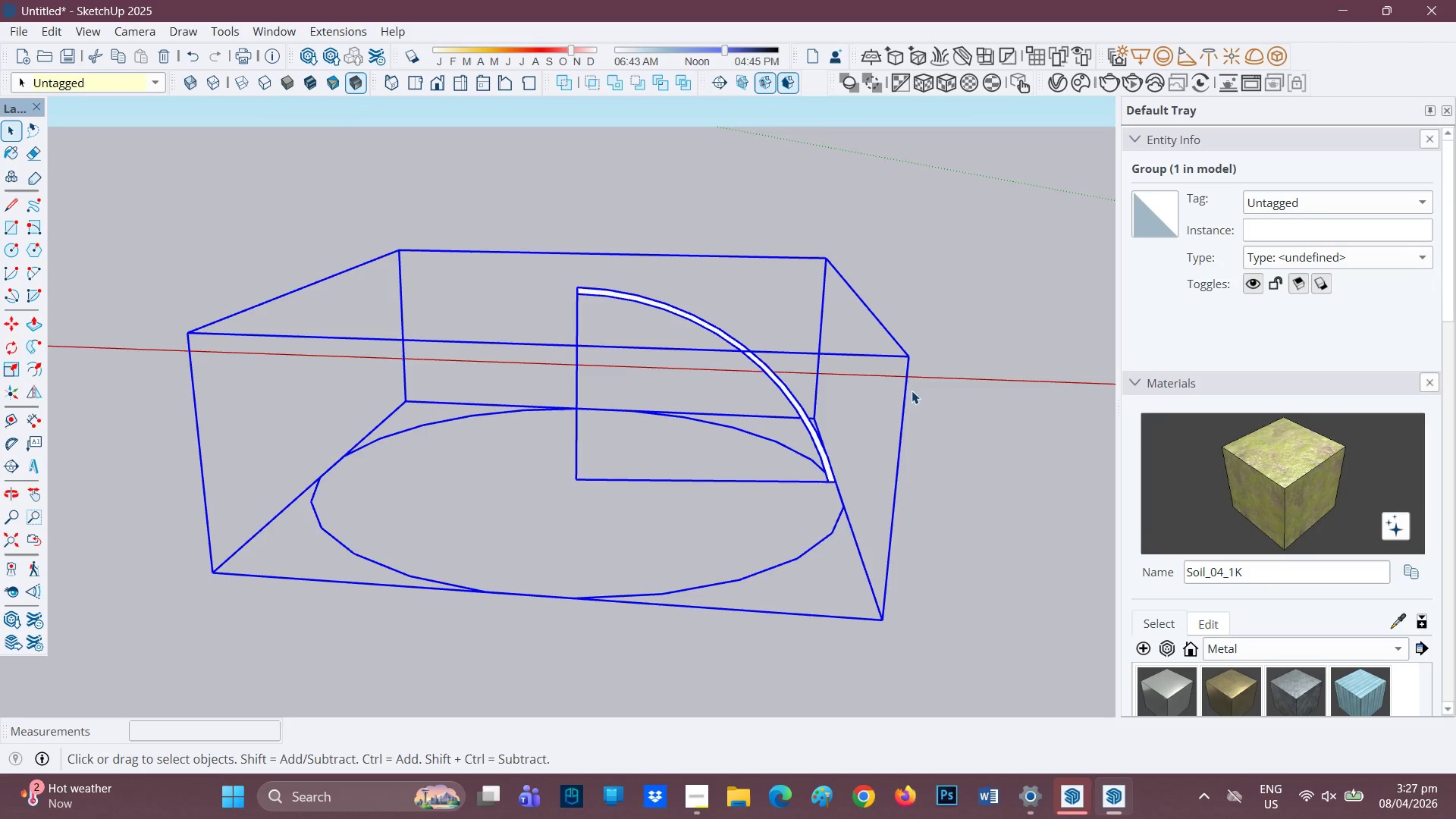 
left_click([912, 400])
 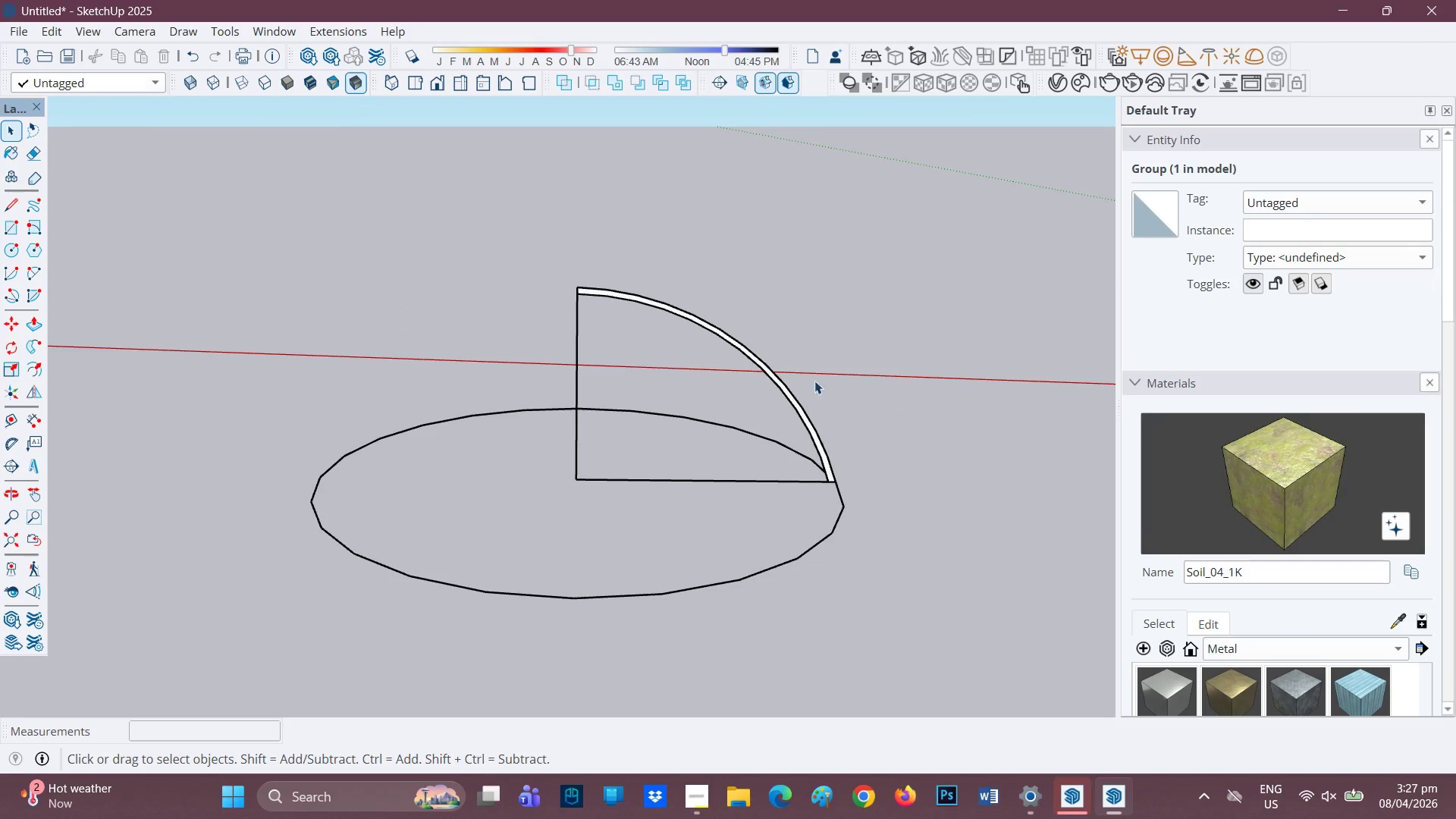 
left_click([742, 348])
 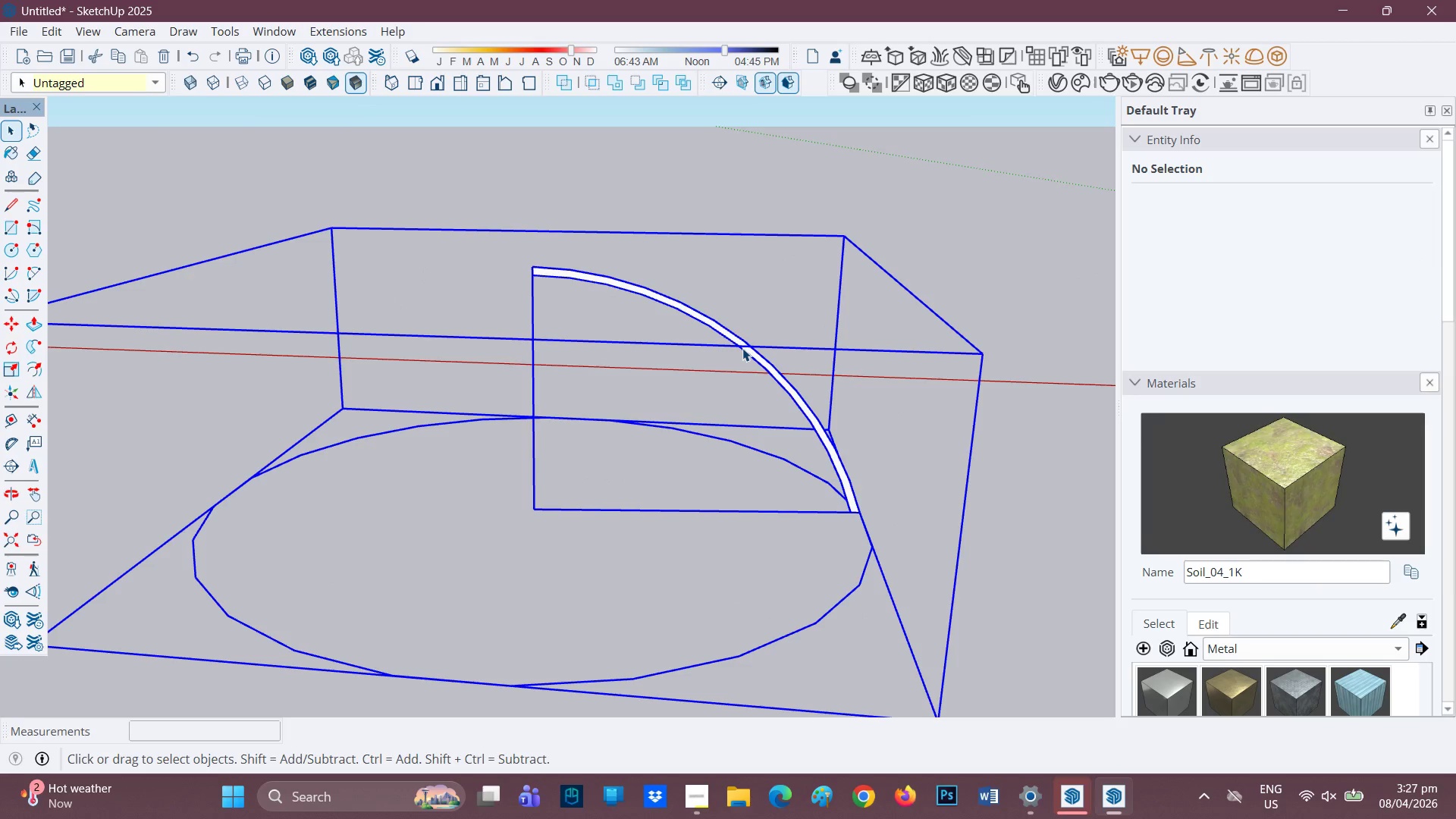 
scroll: coordinate [742, 360], scroll_direction: up, amount: 2.0
 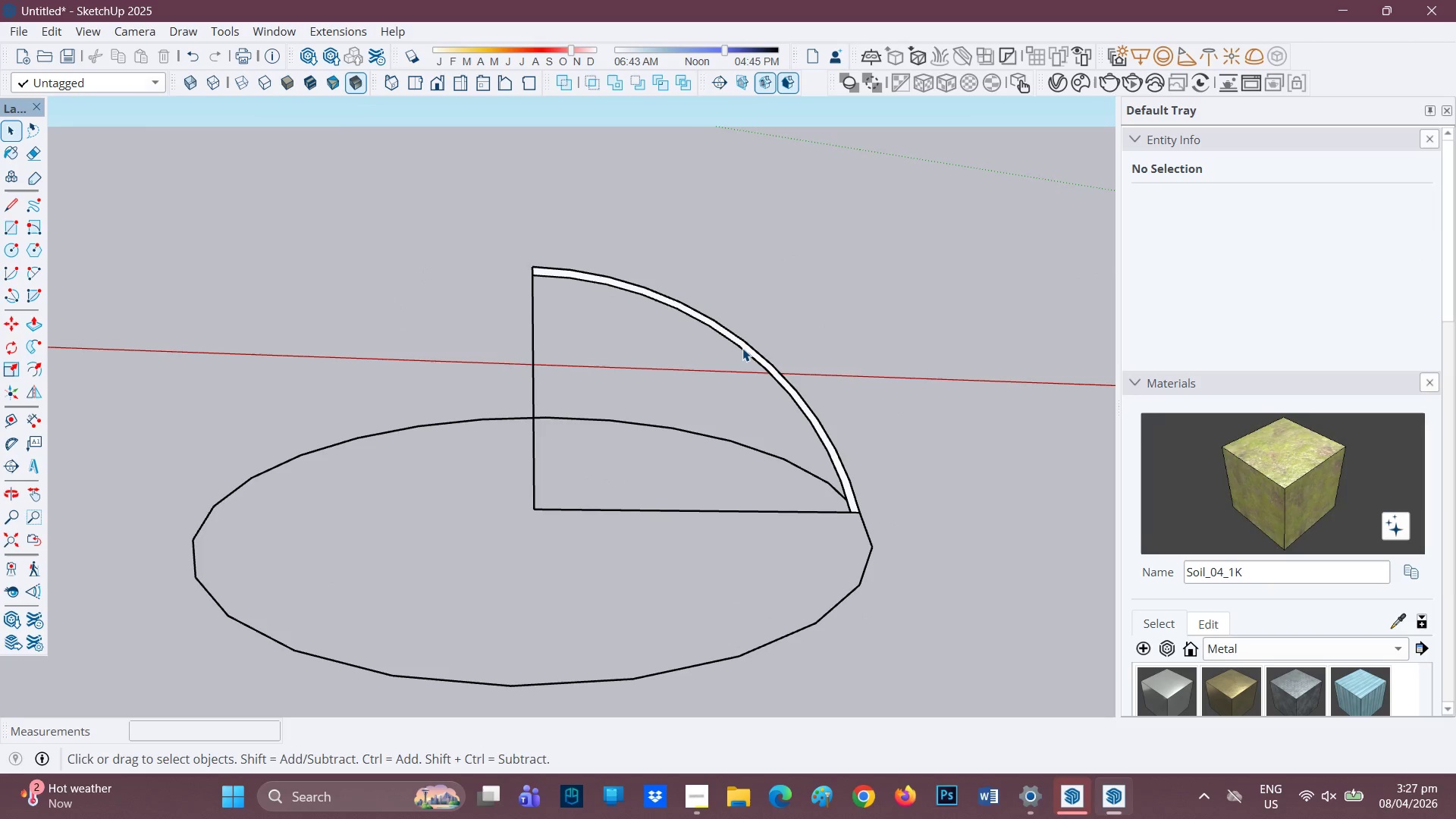 
double_click([742, 348])
 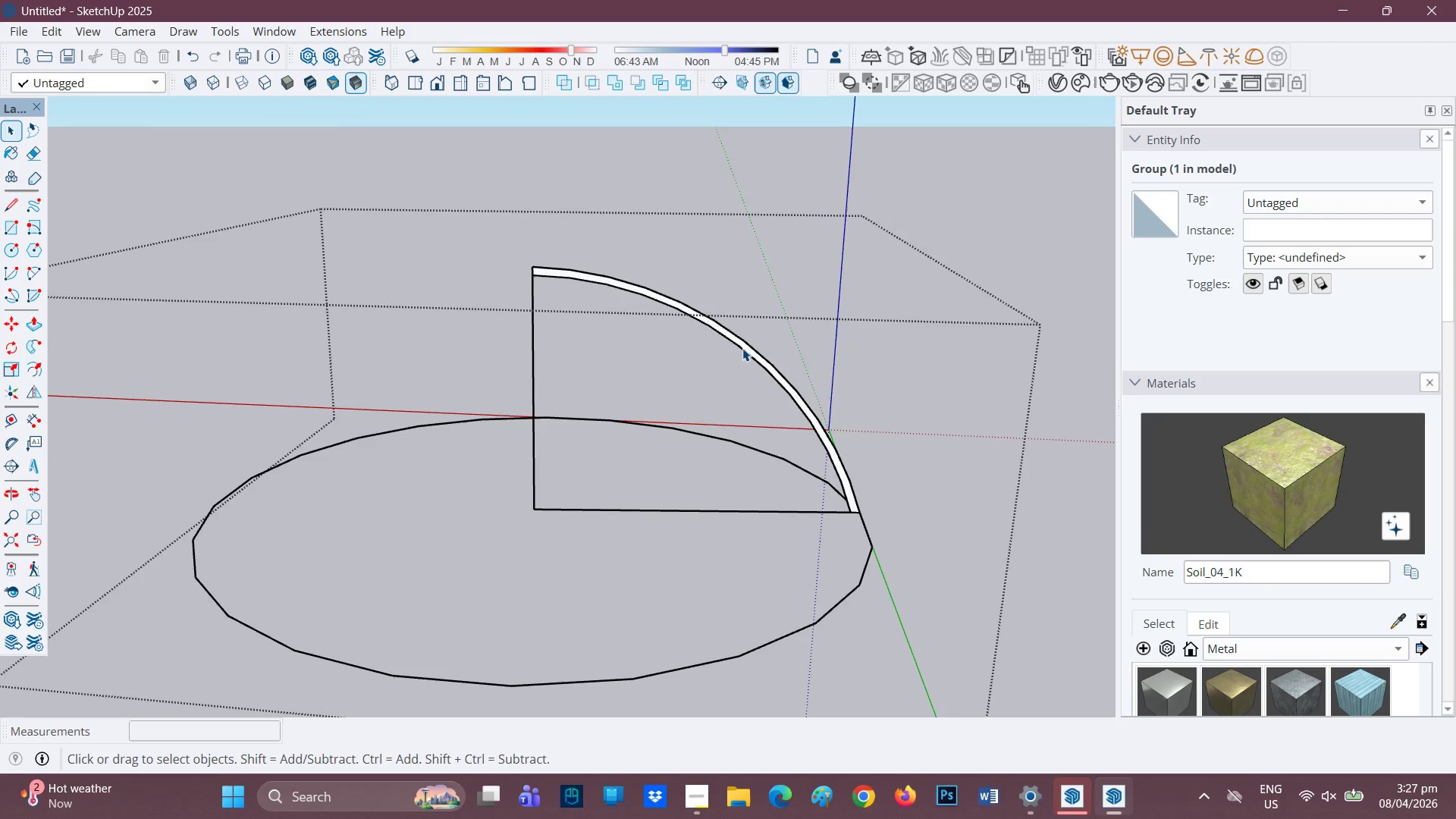 
triple_click([742, 348])
 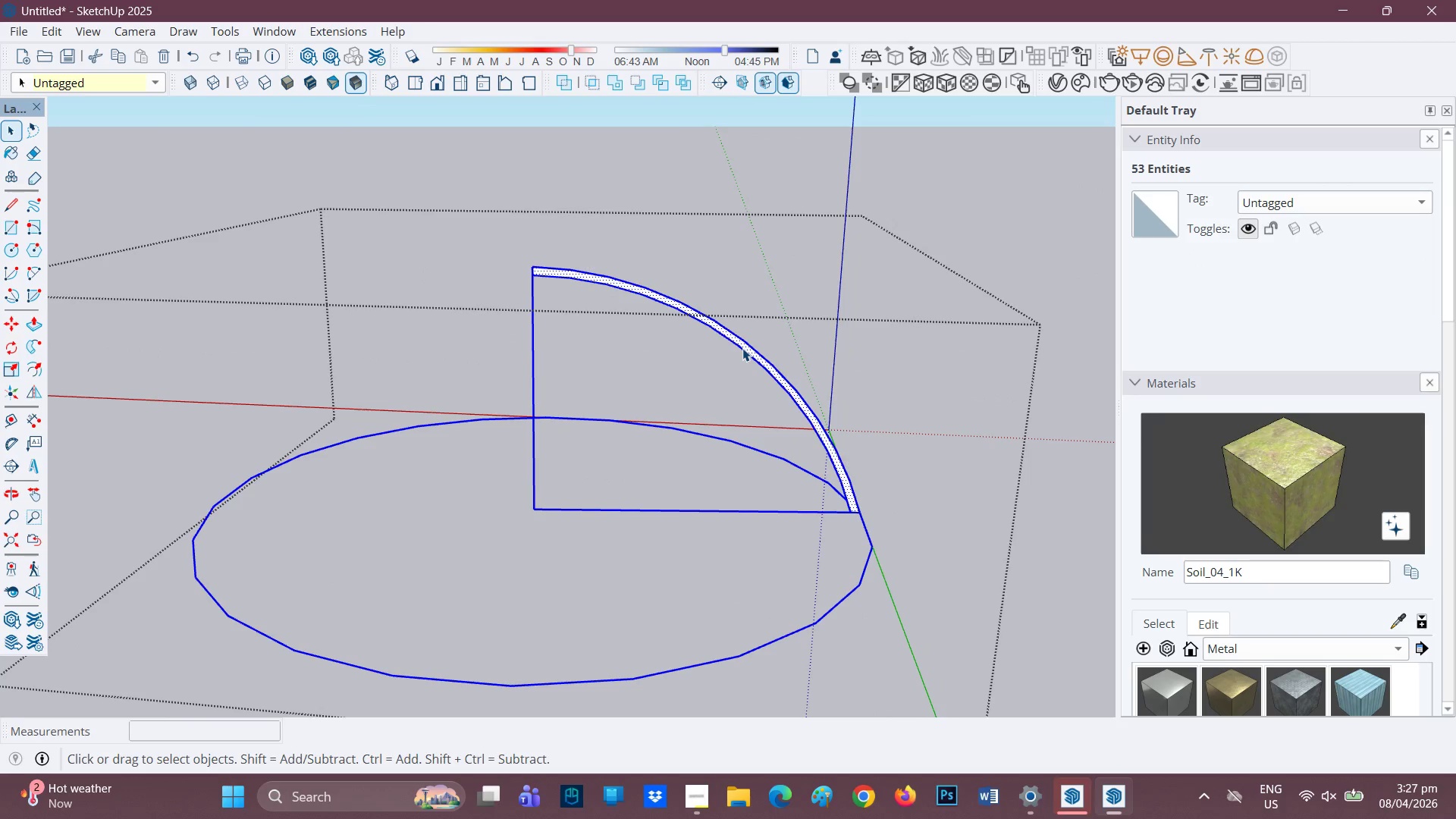 
double_click([742, 348])
 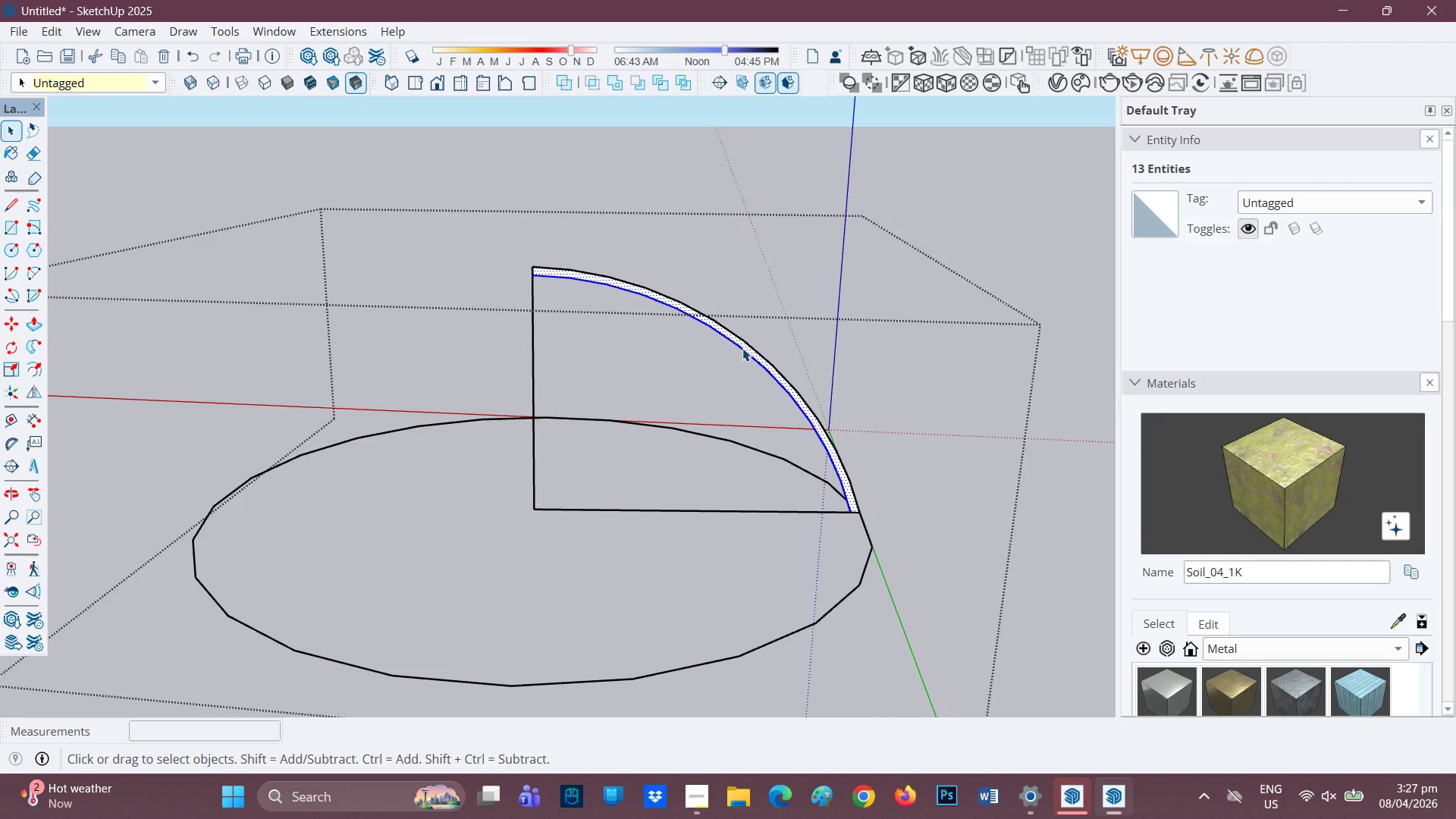 
left_click_drag(start_coordinate=[694, 384], to_coordinate=[636, 228])
 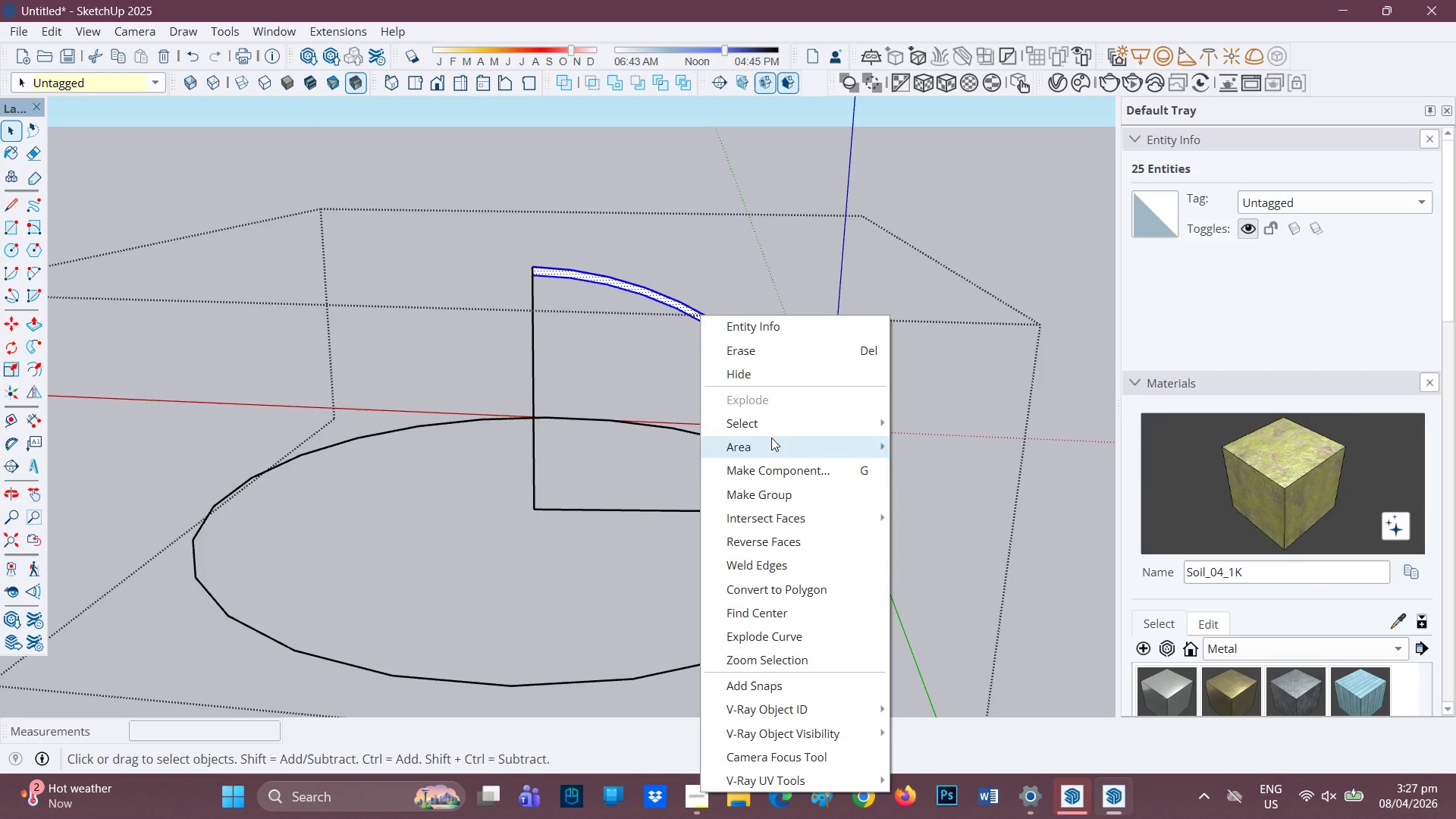 
wait(10.09)
 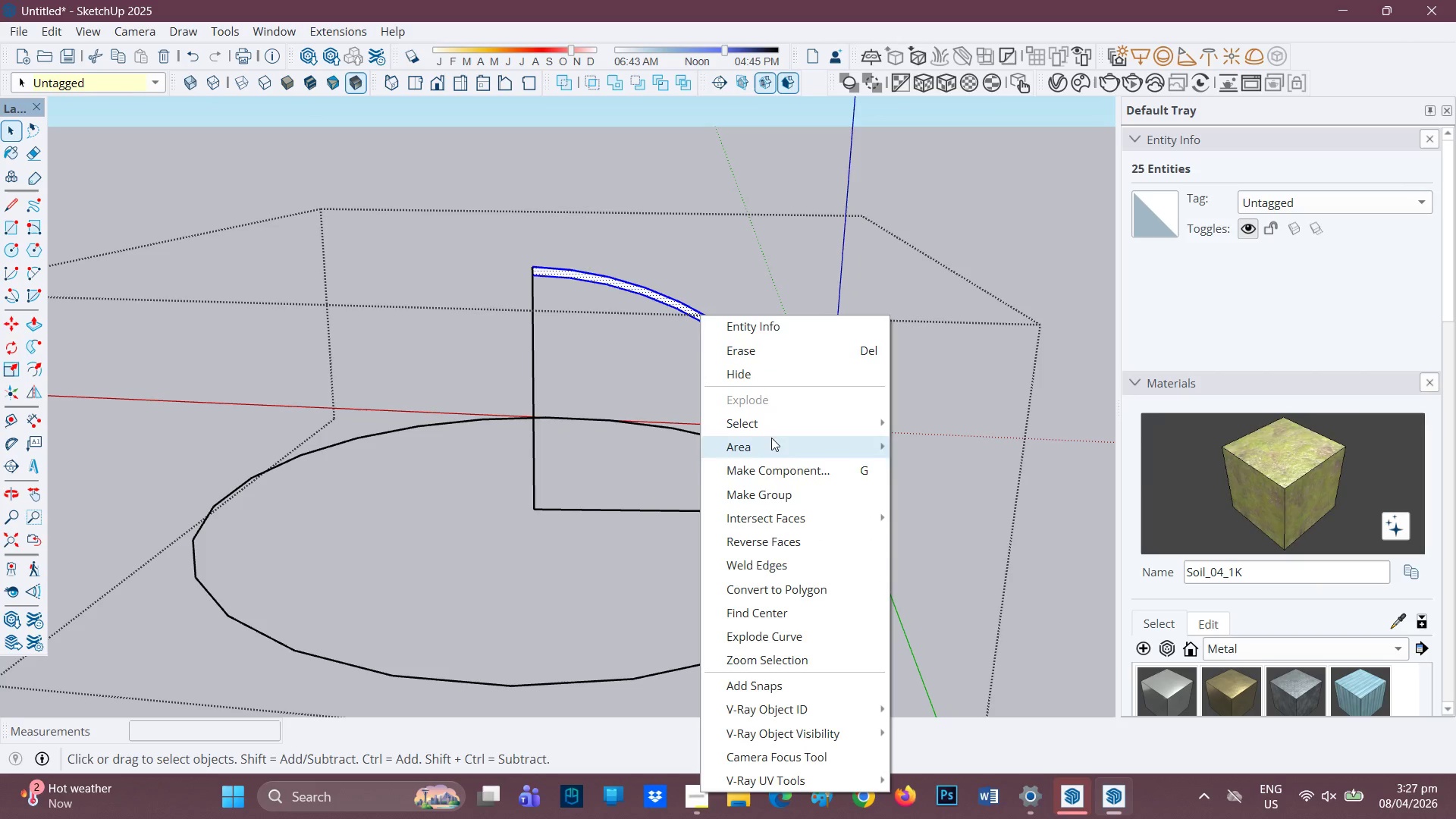 
left_click([754, 485])
 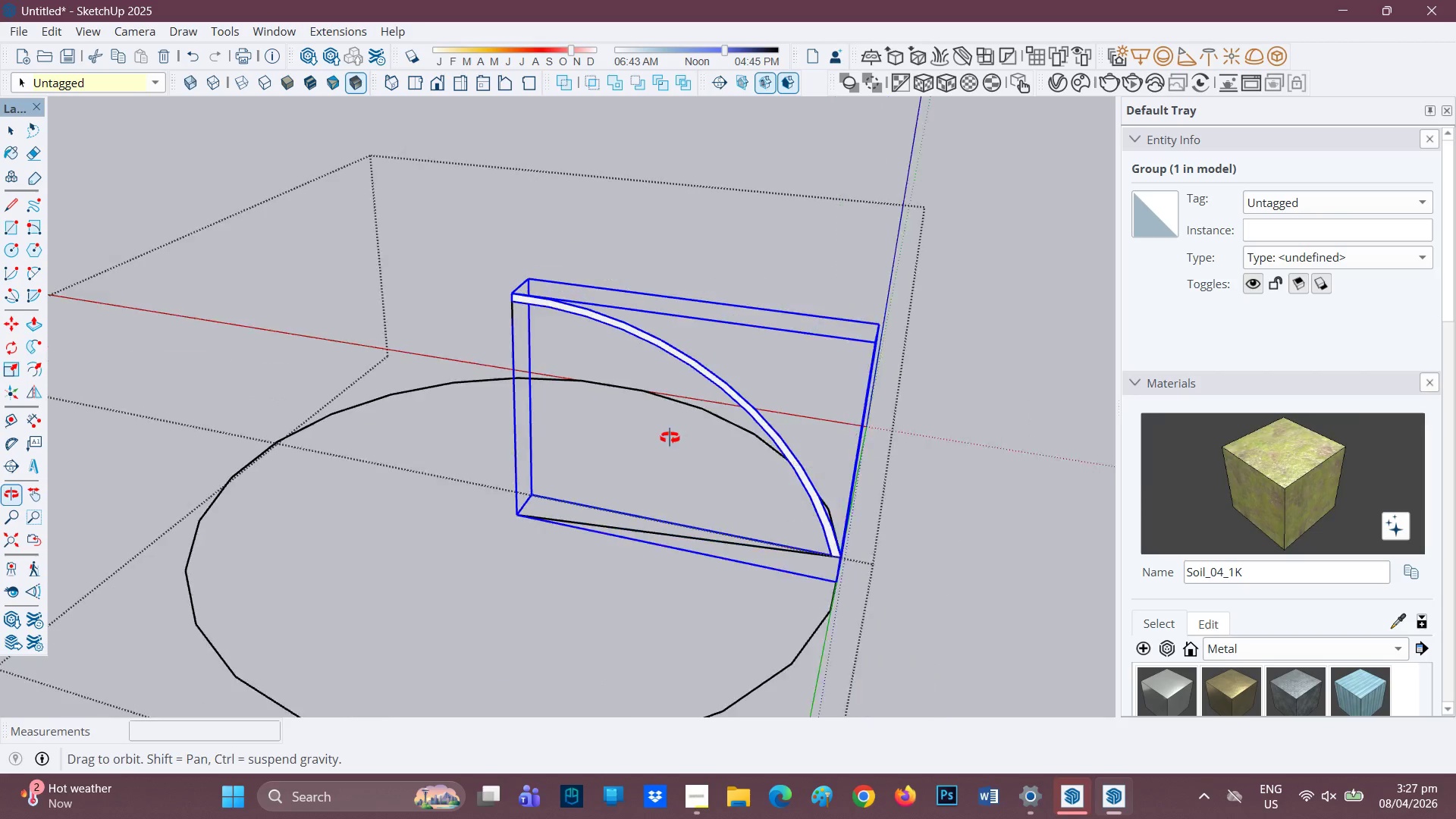 
key(Space)
 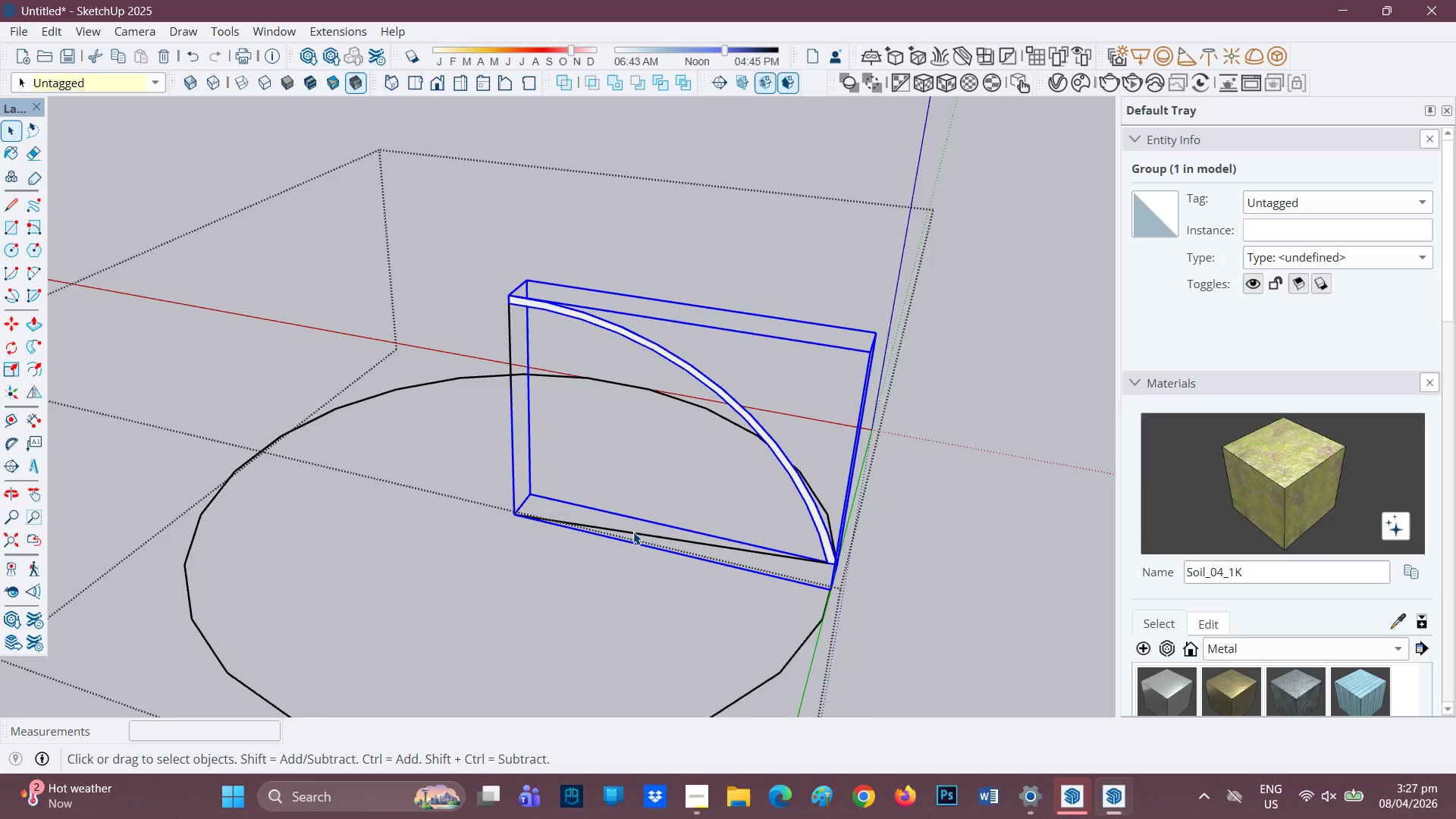 
key(Space)
 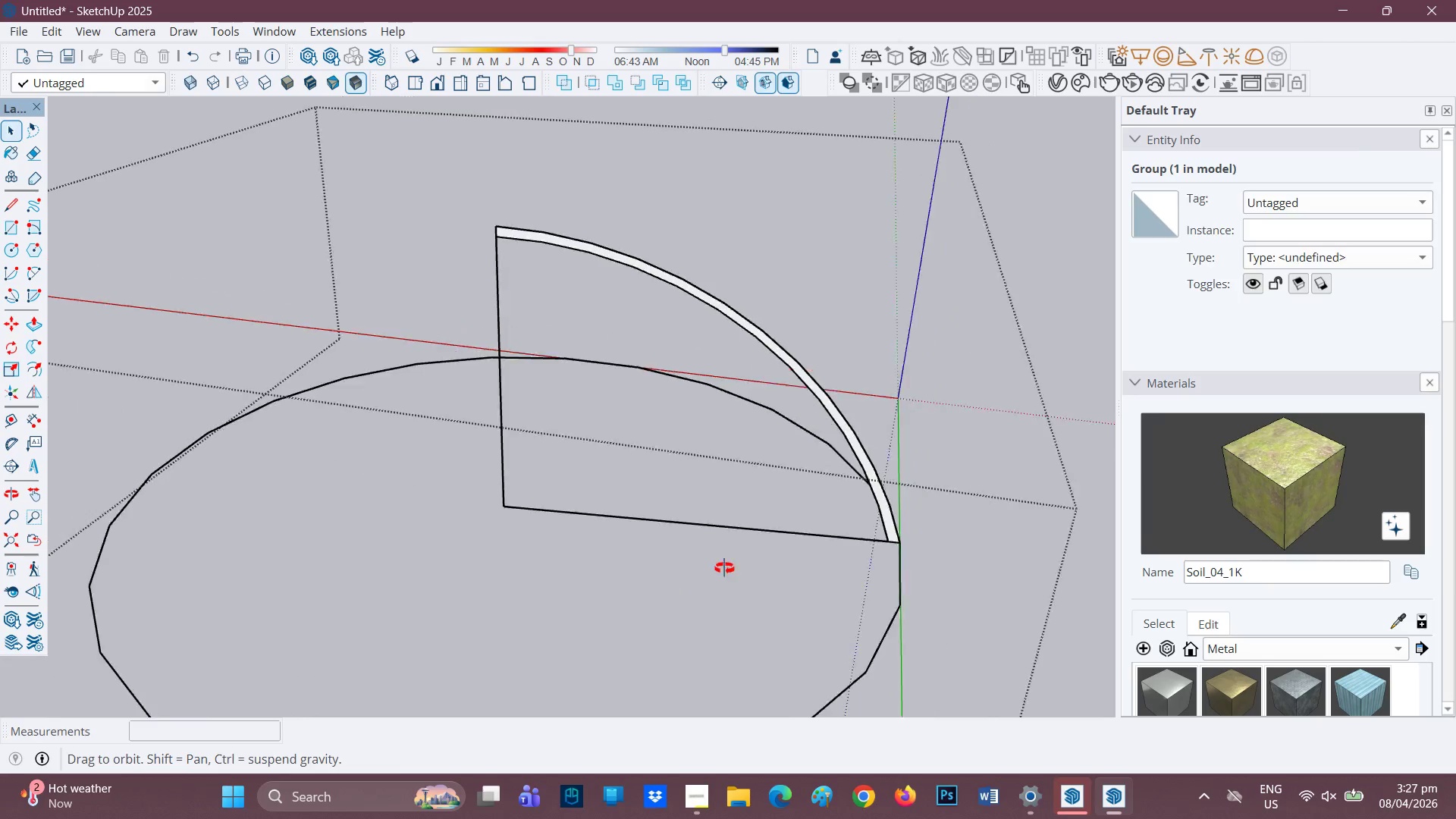 
scroll: coordinate [655, 563], scroll_direction: up, amount: 2.0
 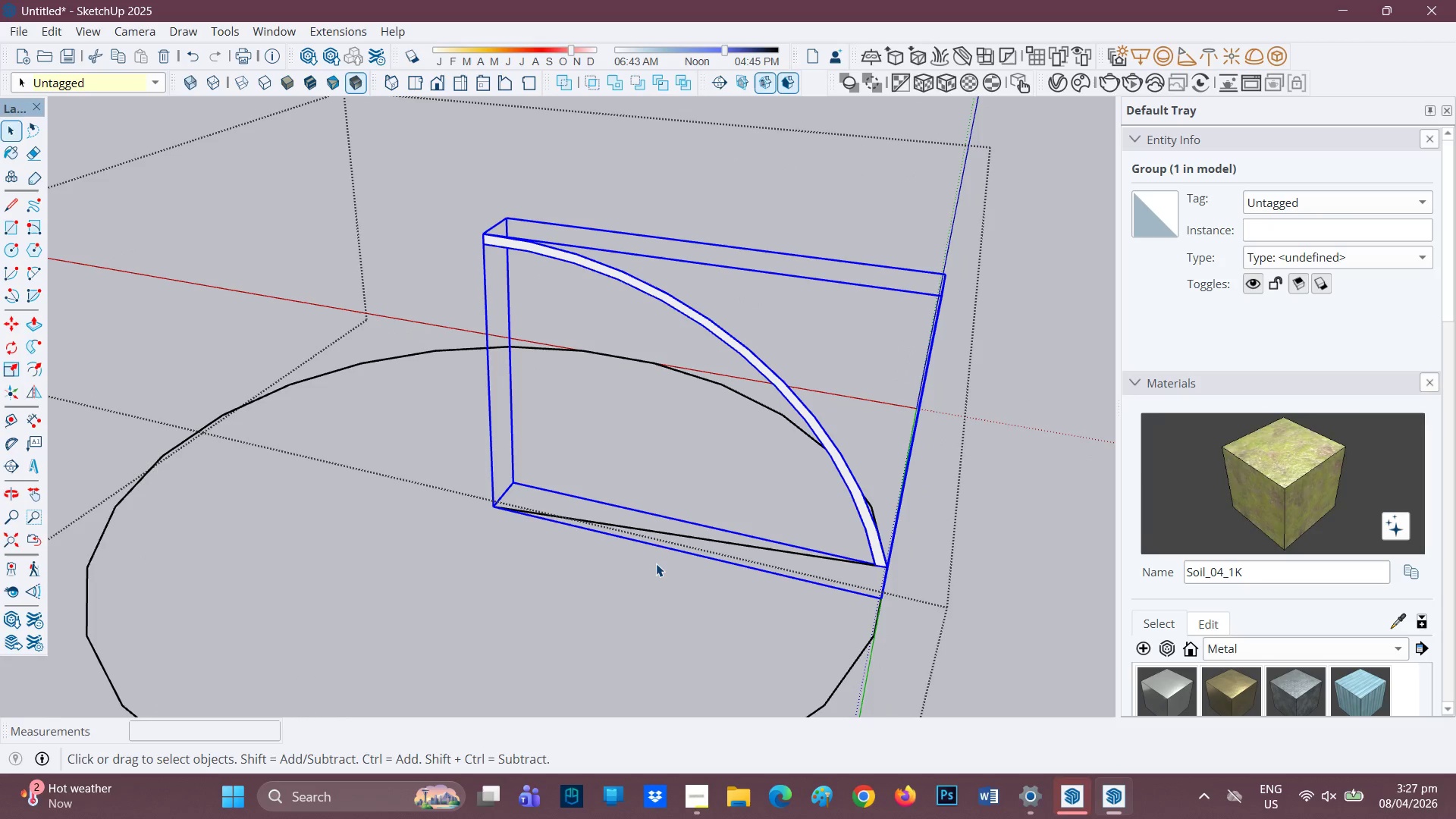 
scroll: coordinate [831, 574], scroll_direction: down, amount: 2.0
 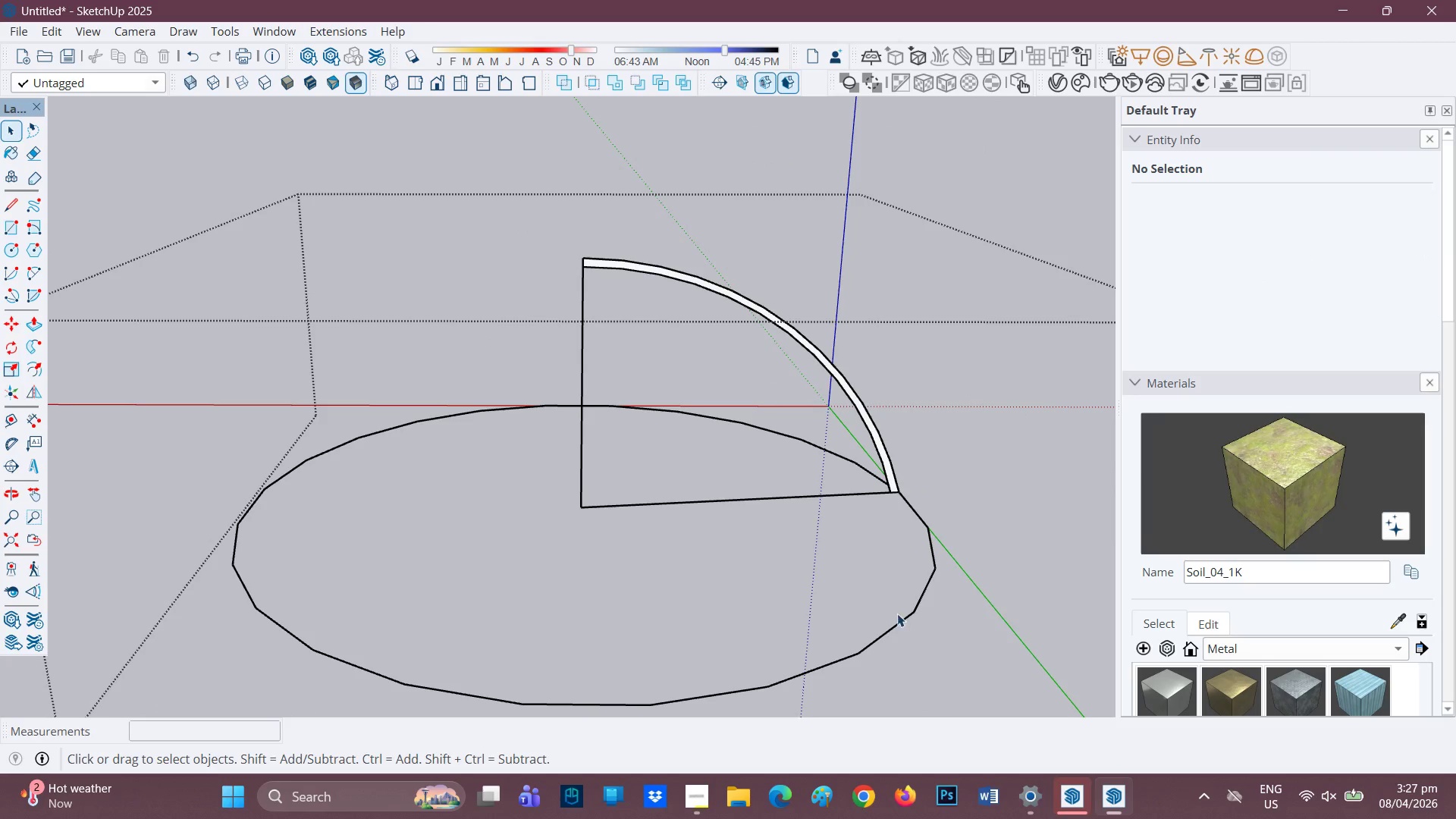 
left_click([895, 622])
 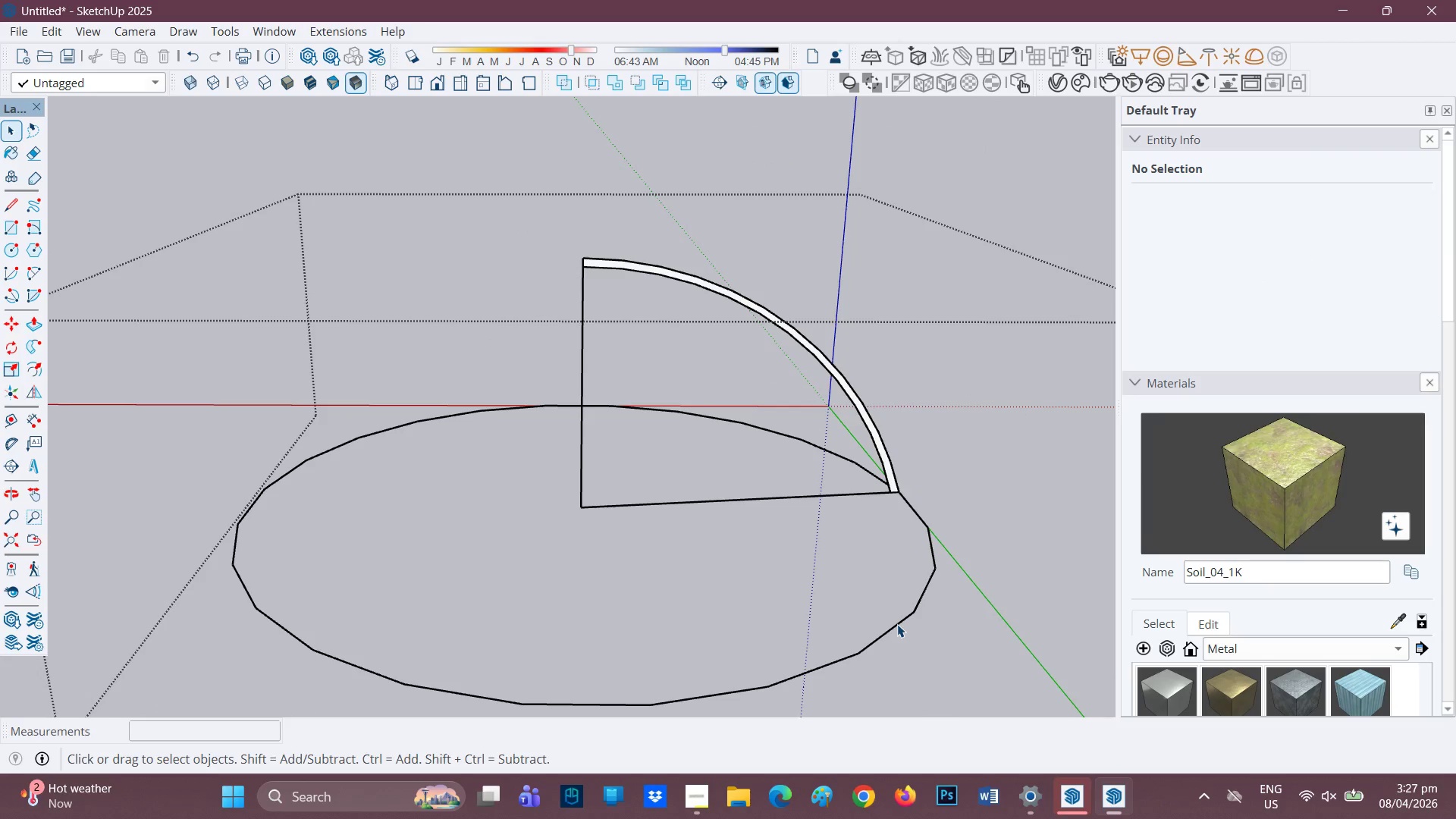 
double_click([897, 624])
 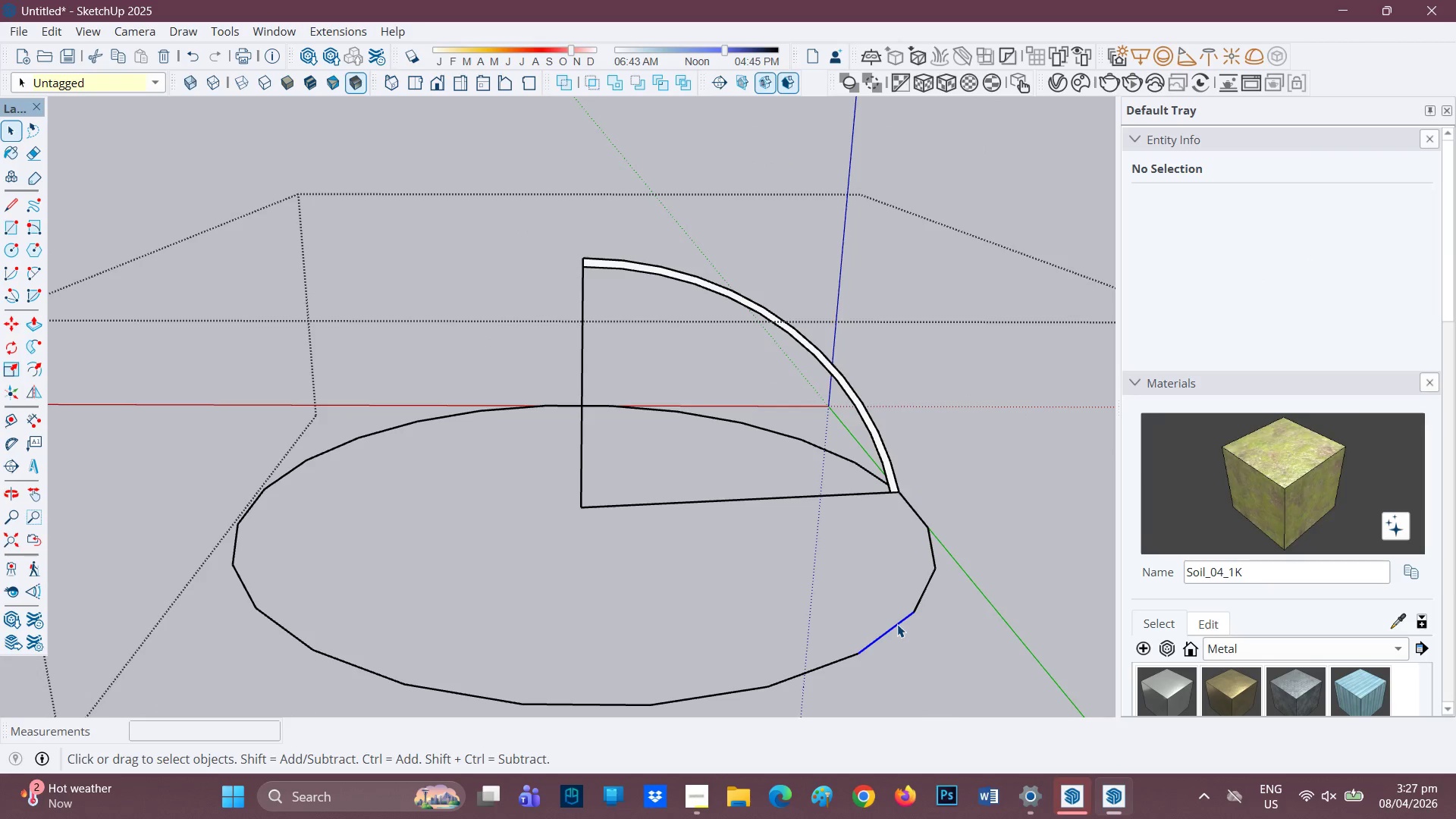 
triple_click([897, 624])
 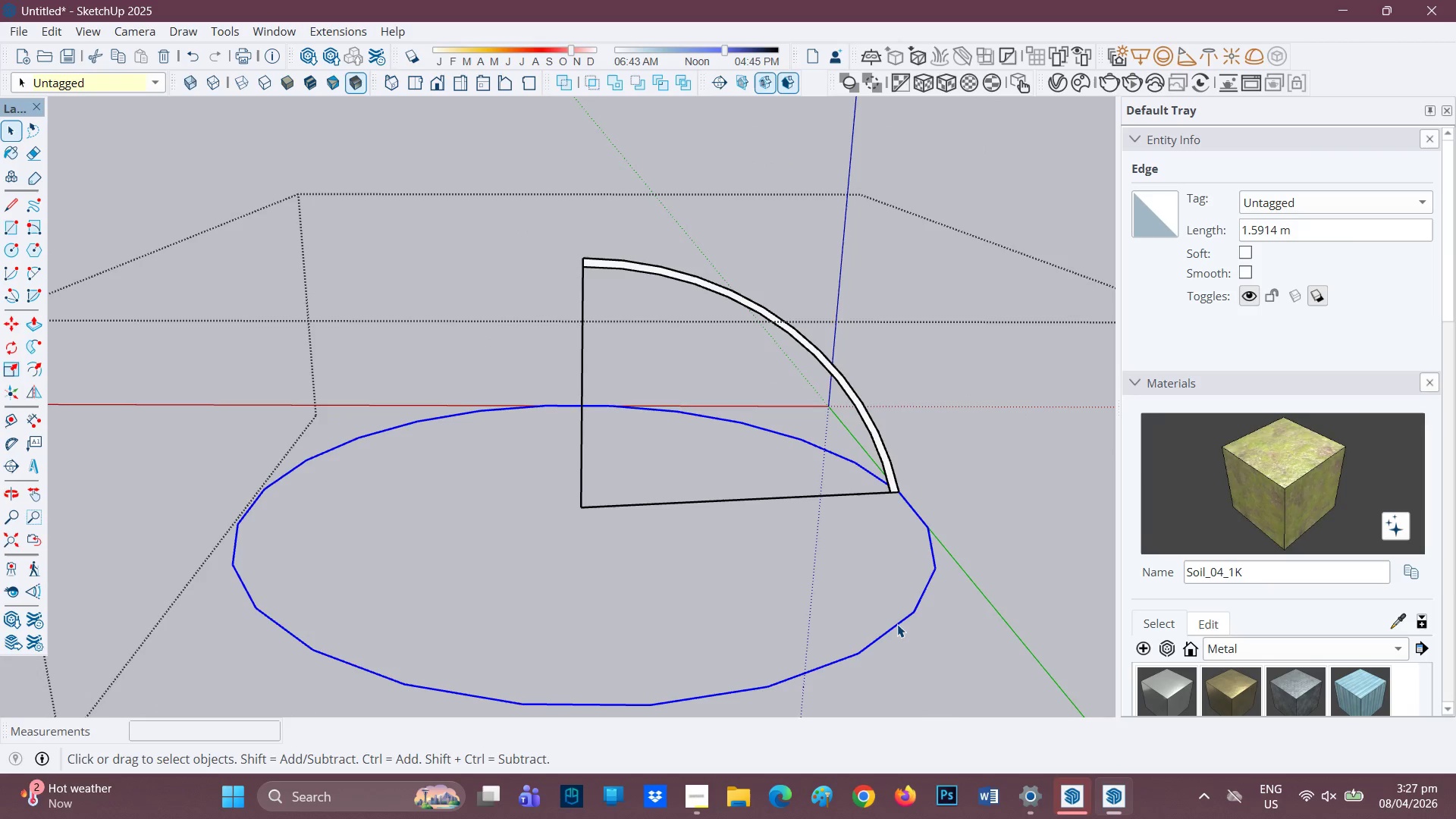 
triple_click([897, 624])
 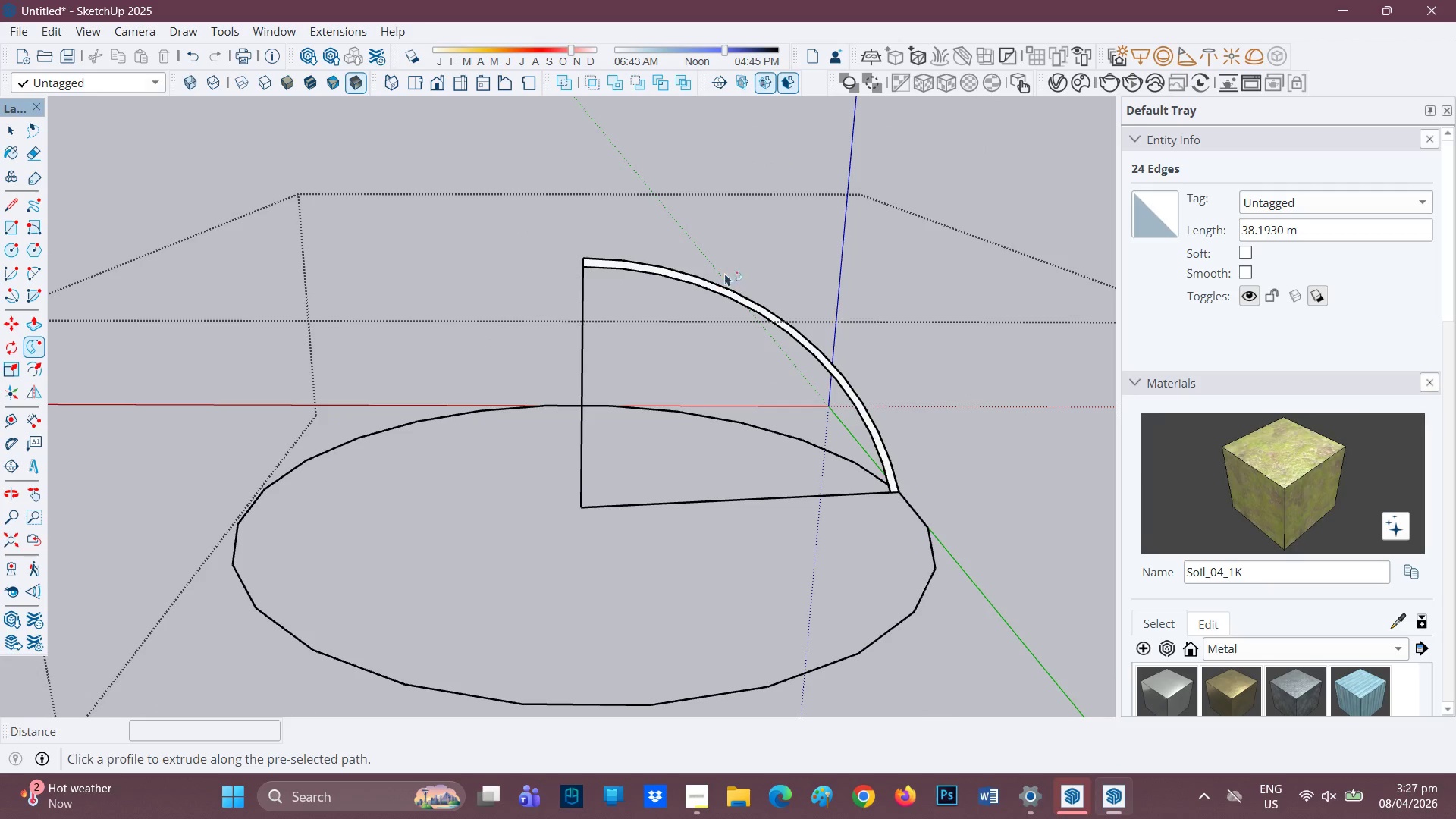 
left_click([726, 290])
 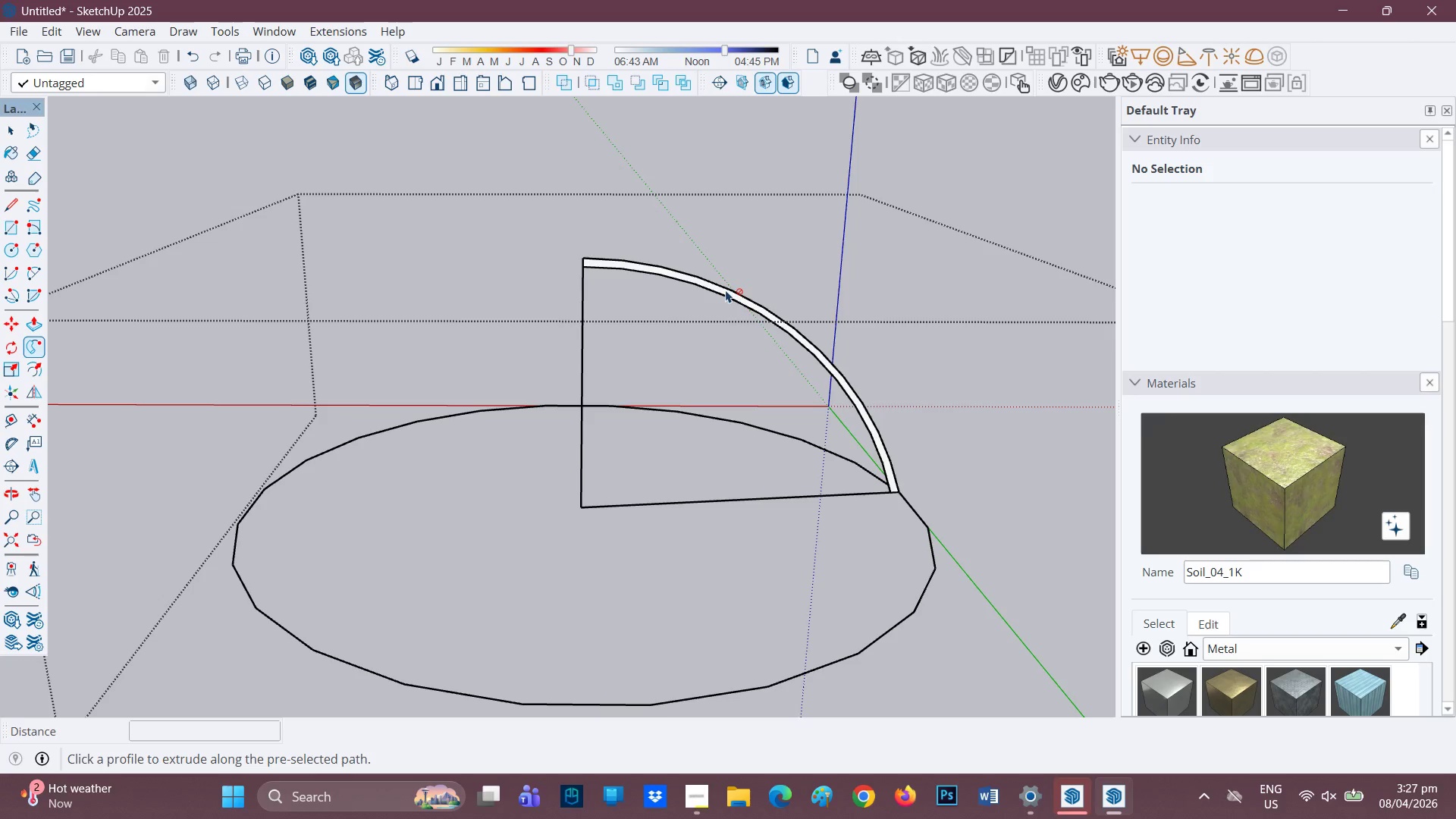 
left_click([730, 291])
 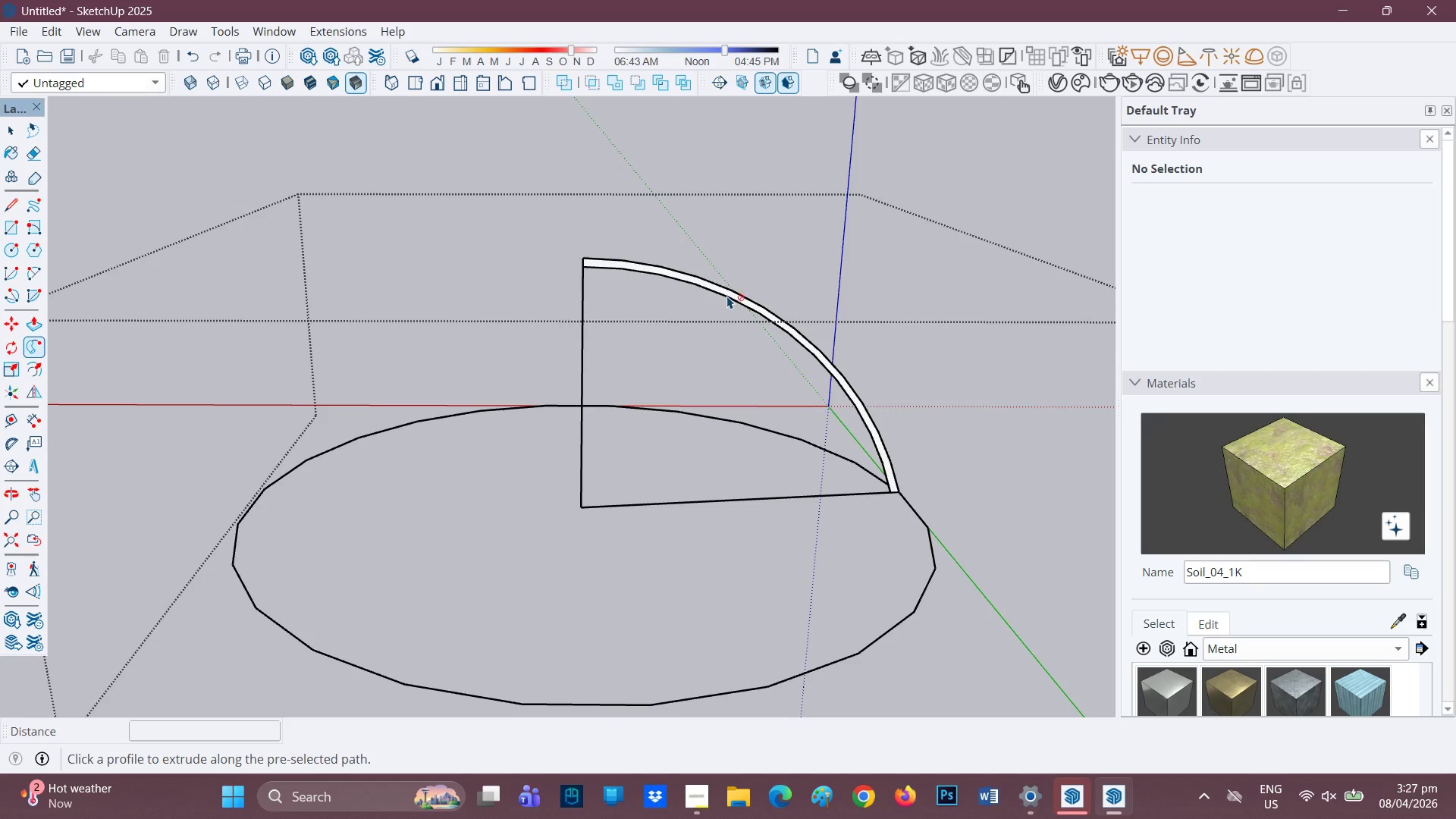 
left_click([730, 290])
 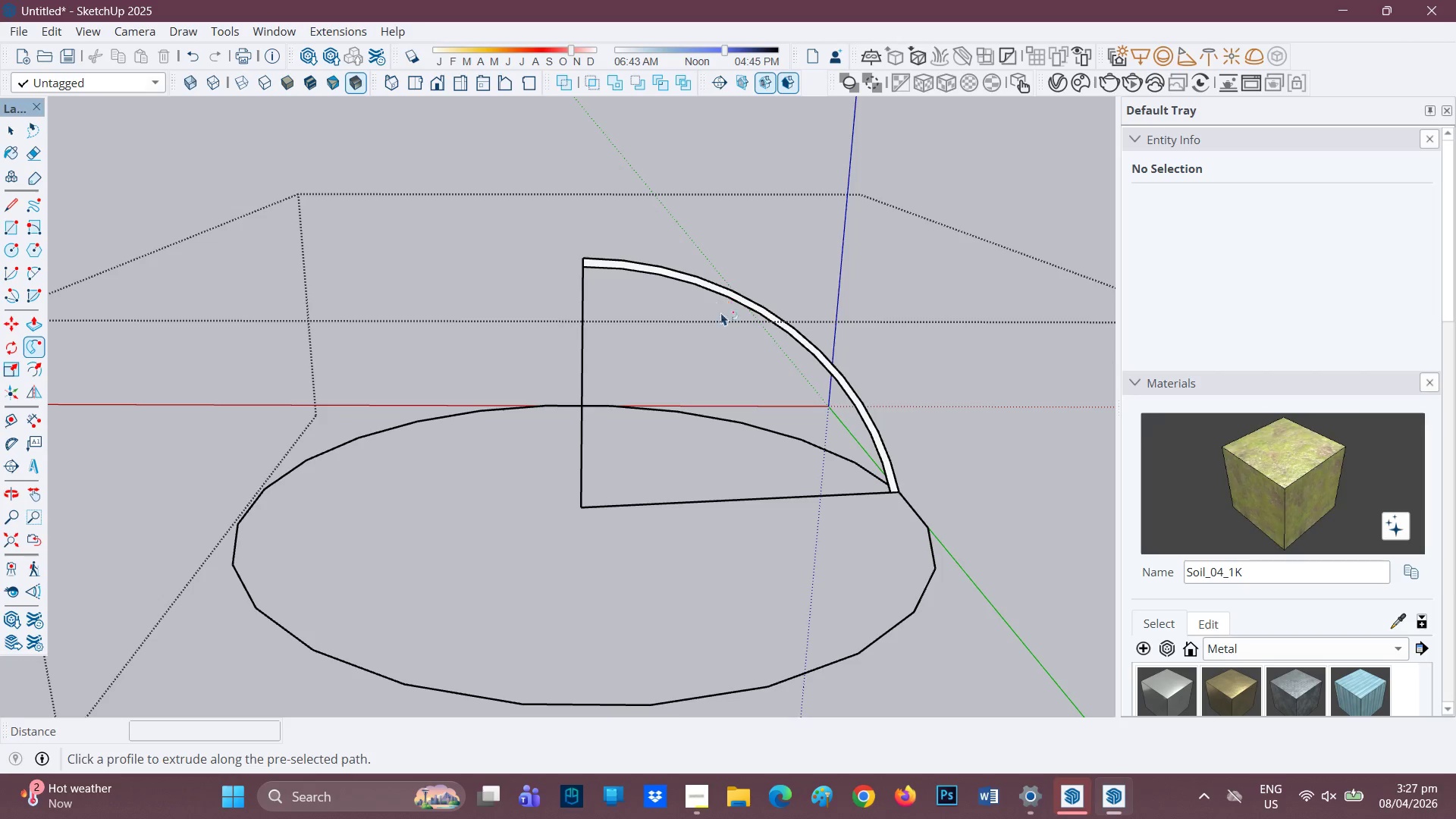 
key(Control+Z)
 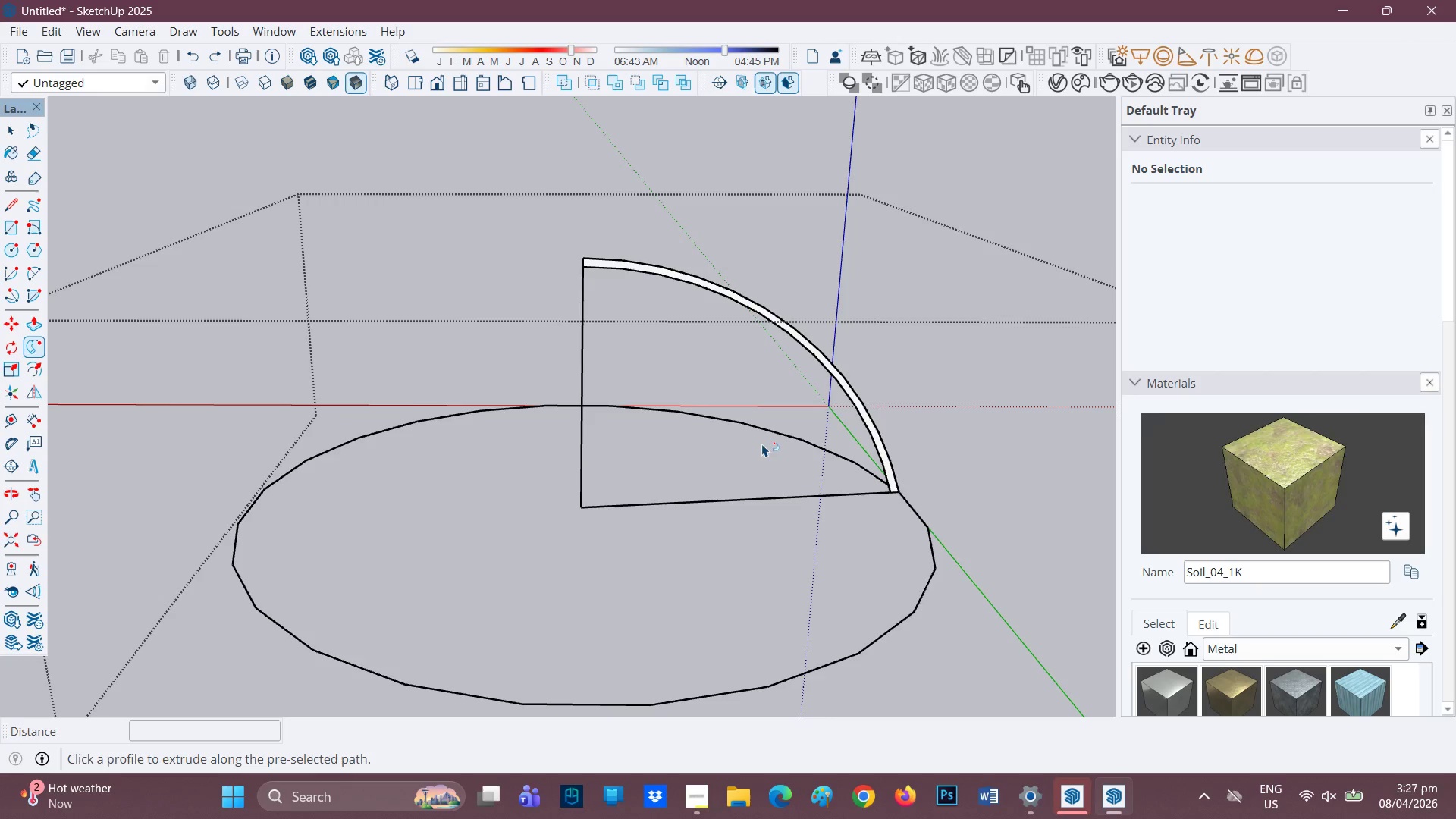 
key(Control+ControlLeft)
 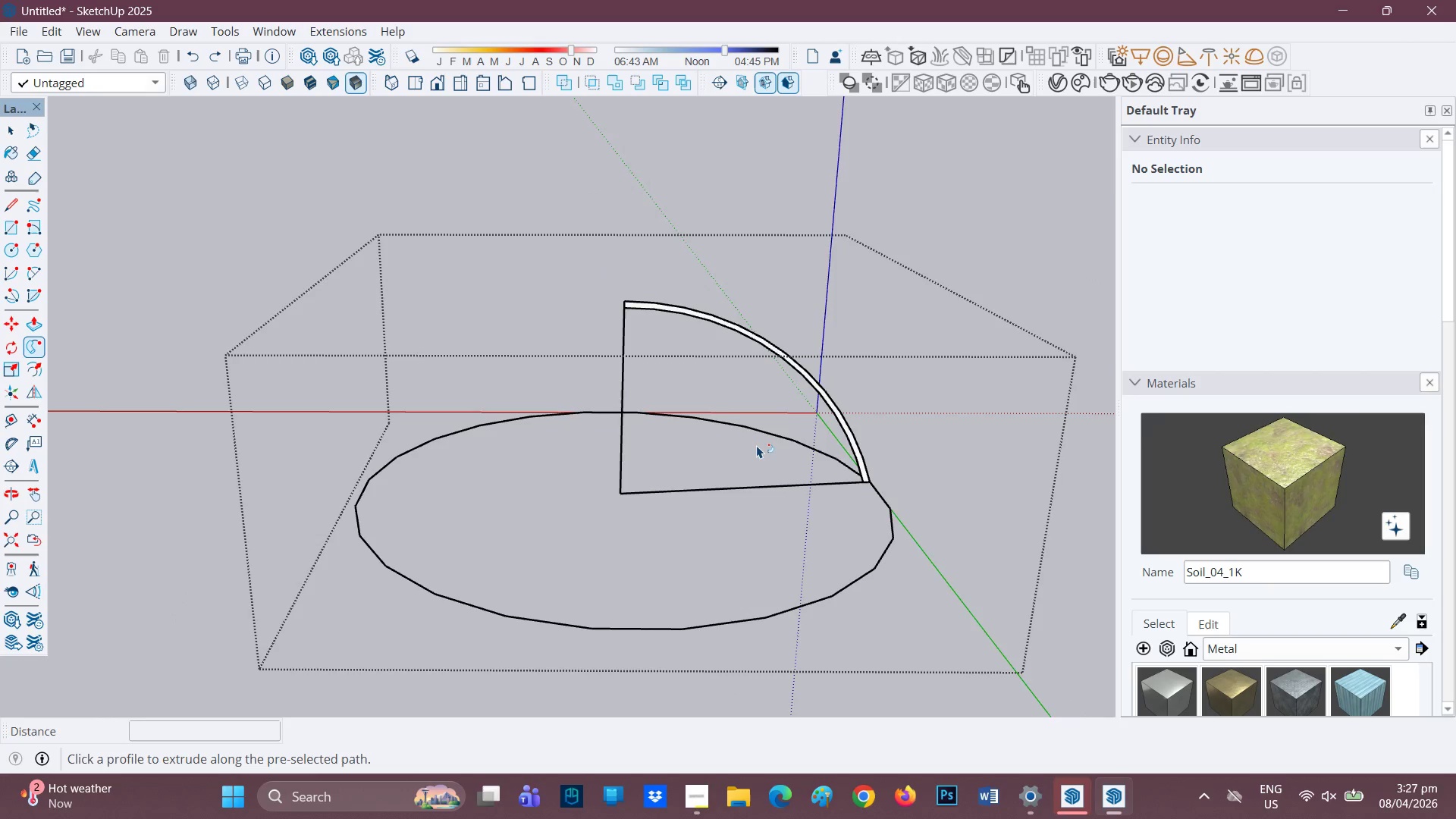 
key(Control+Z)
 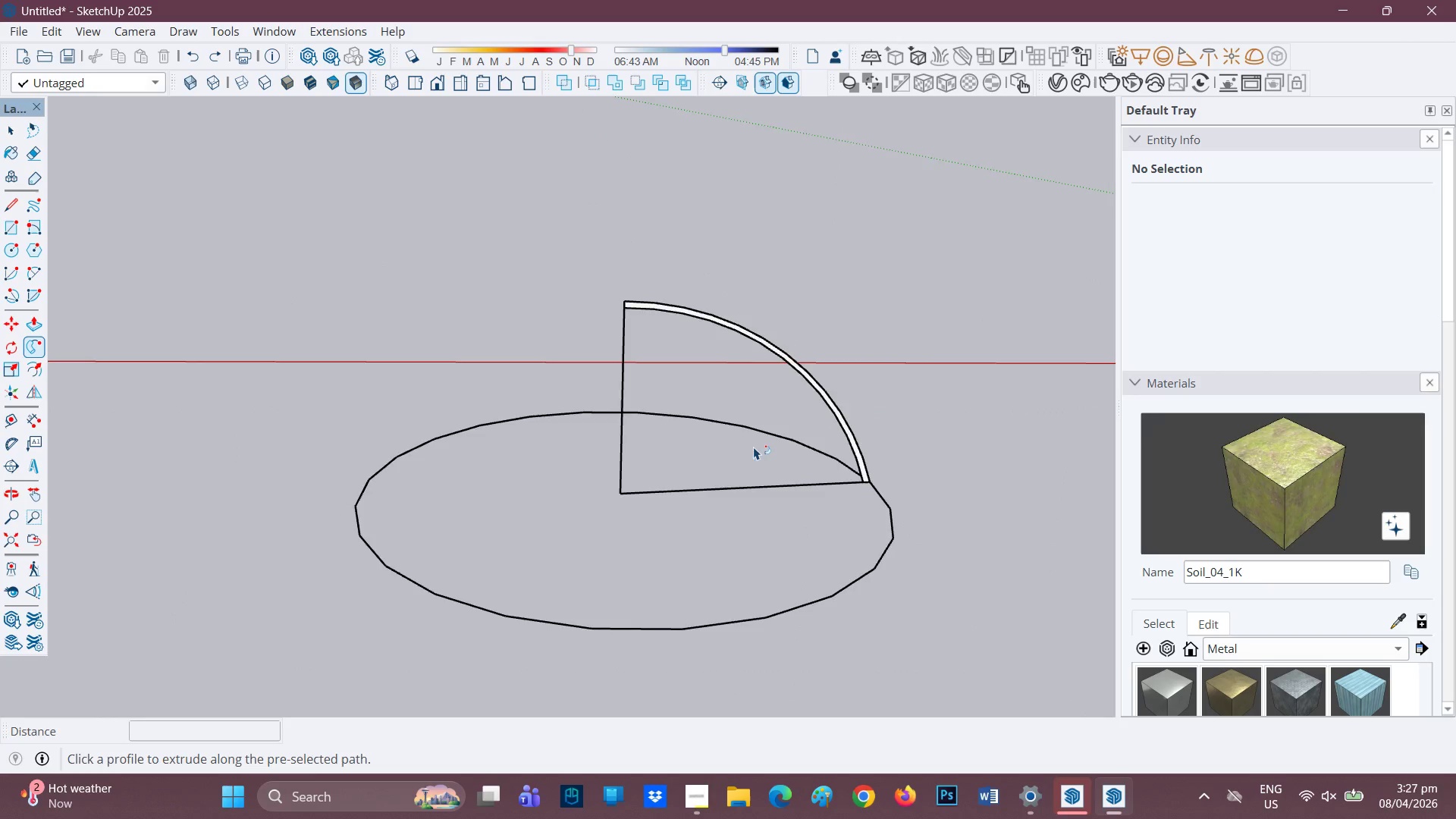 
scroll: coordinate [749, 450], scroll_direction: down, amount: 5.0
 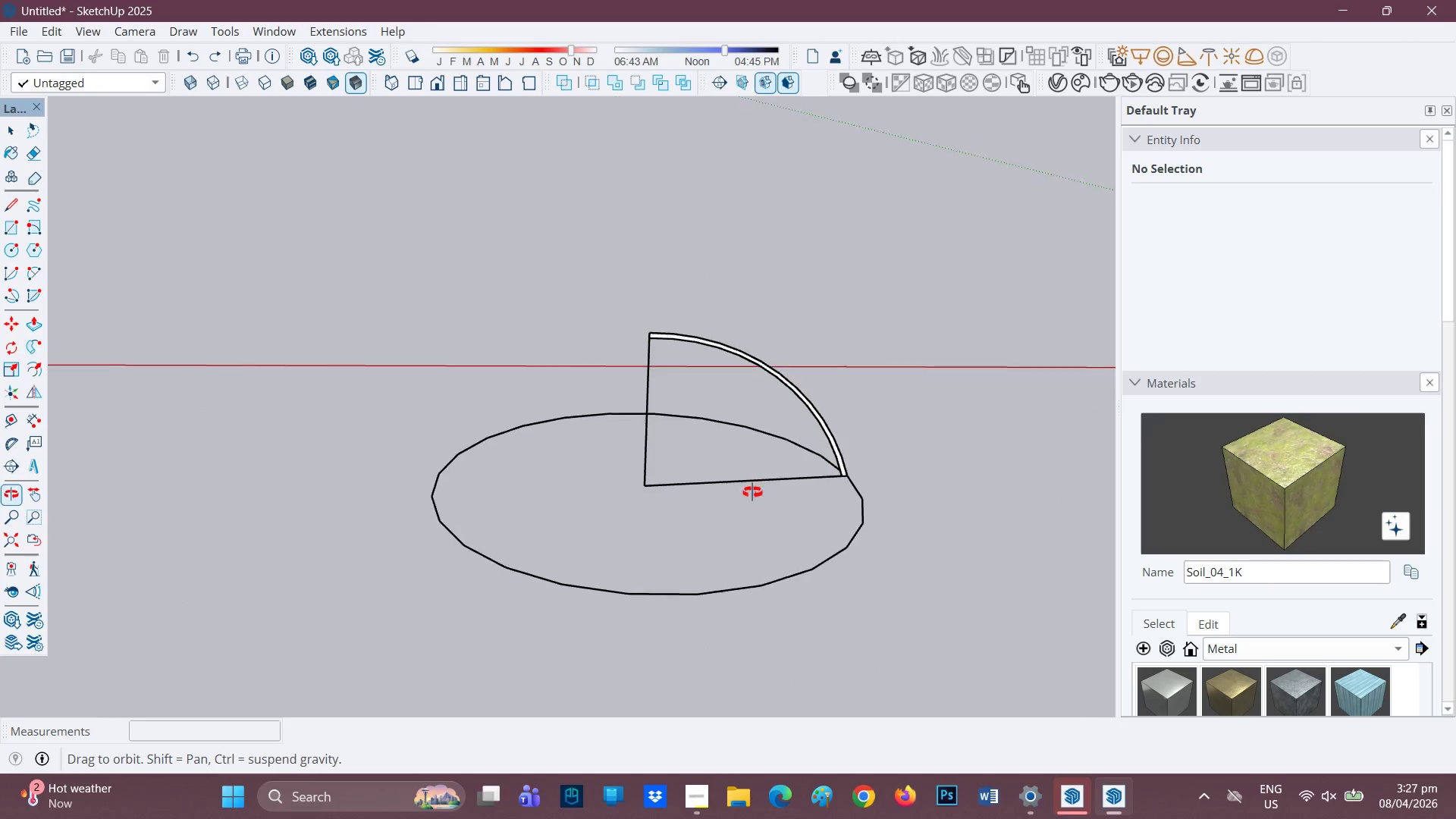 
key(Control+Z)
 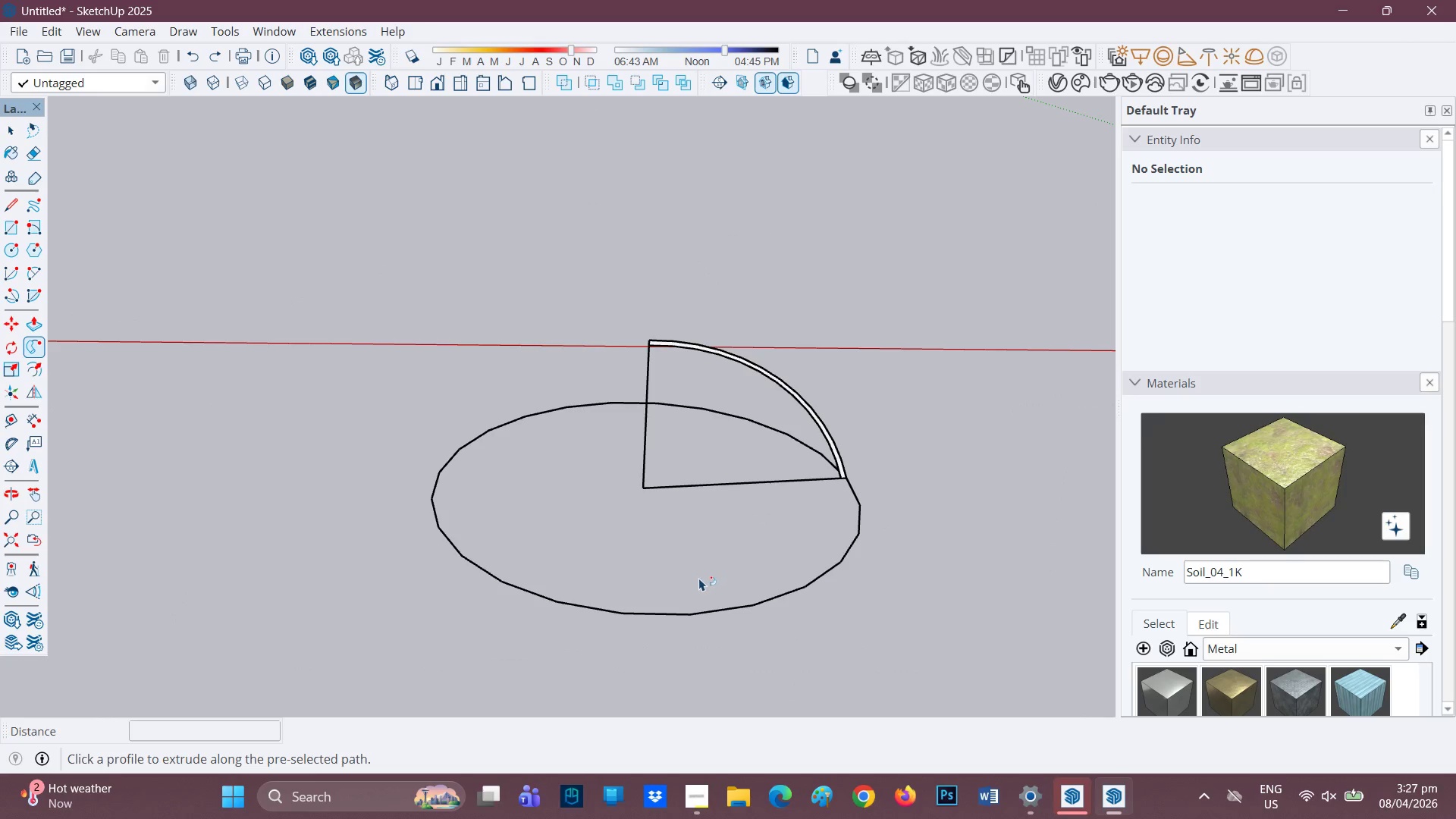 
key(Space)
 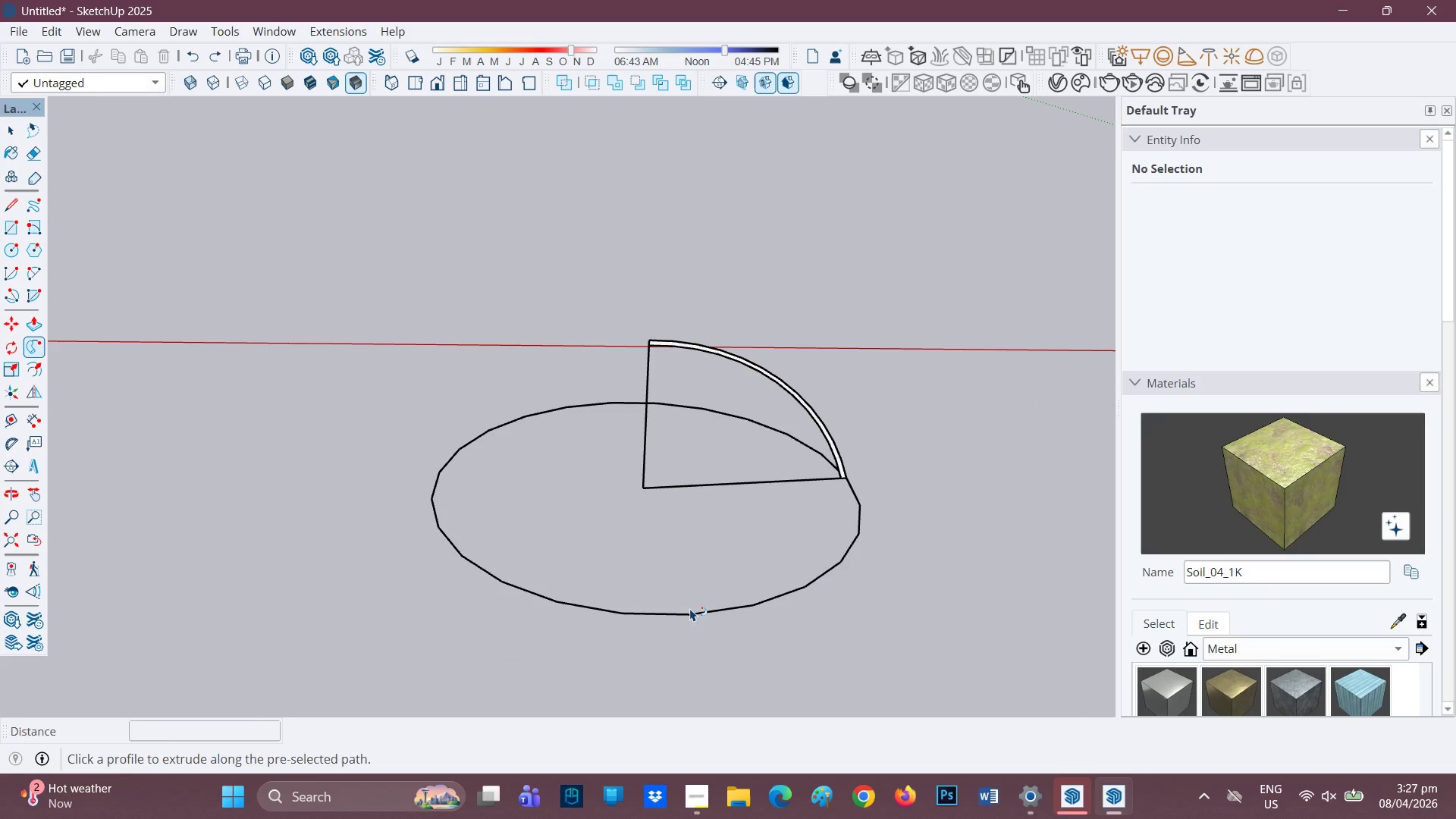 
left_click([690, 608])
 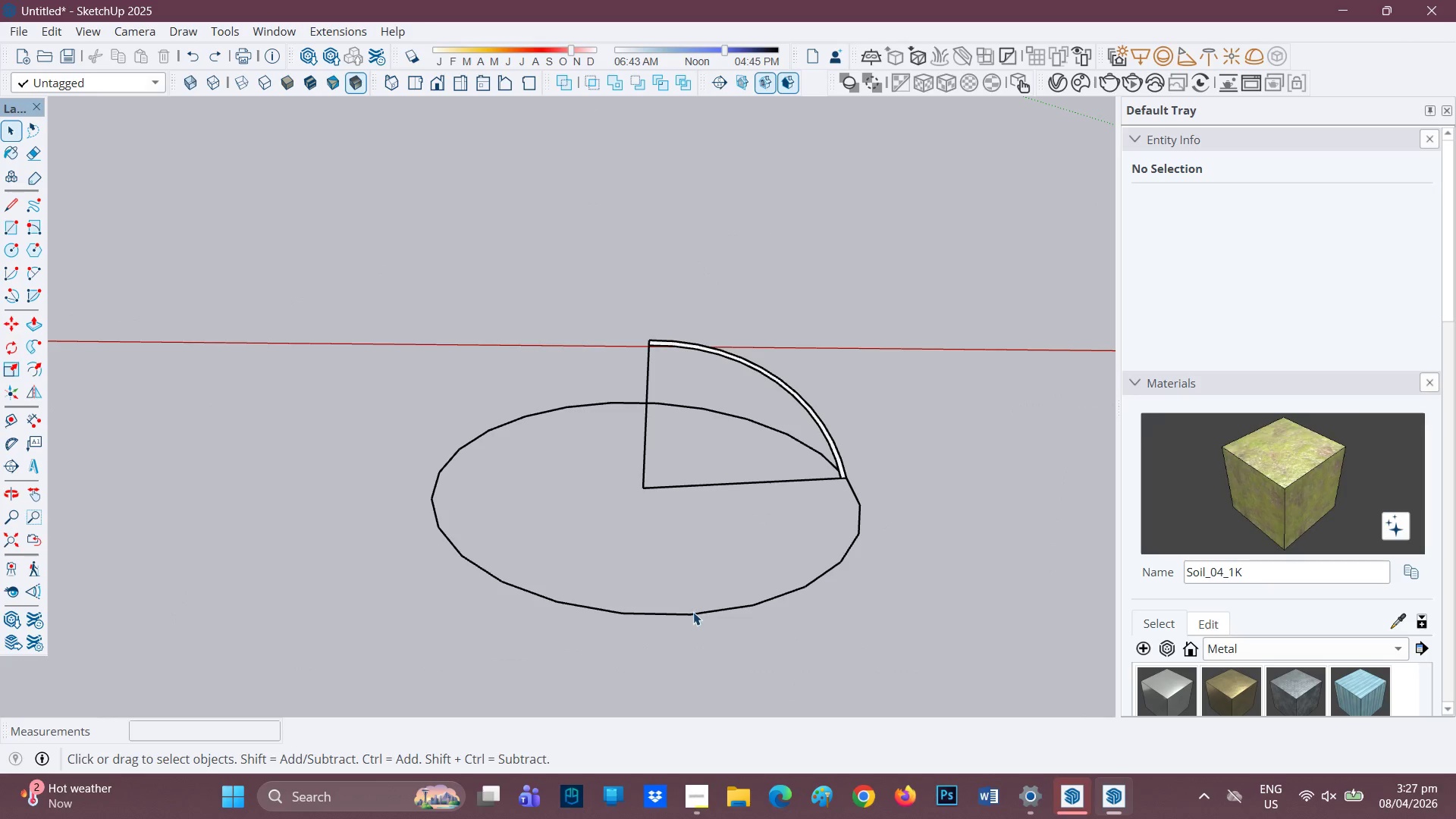 
triple_click([697, 613])
 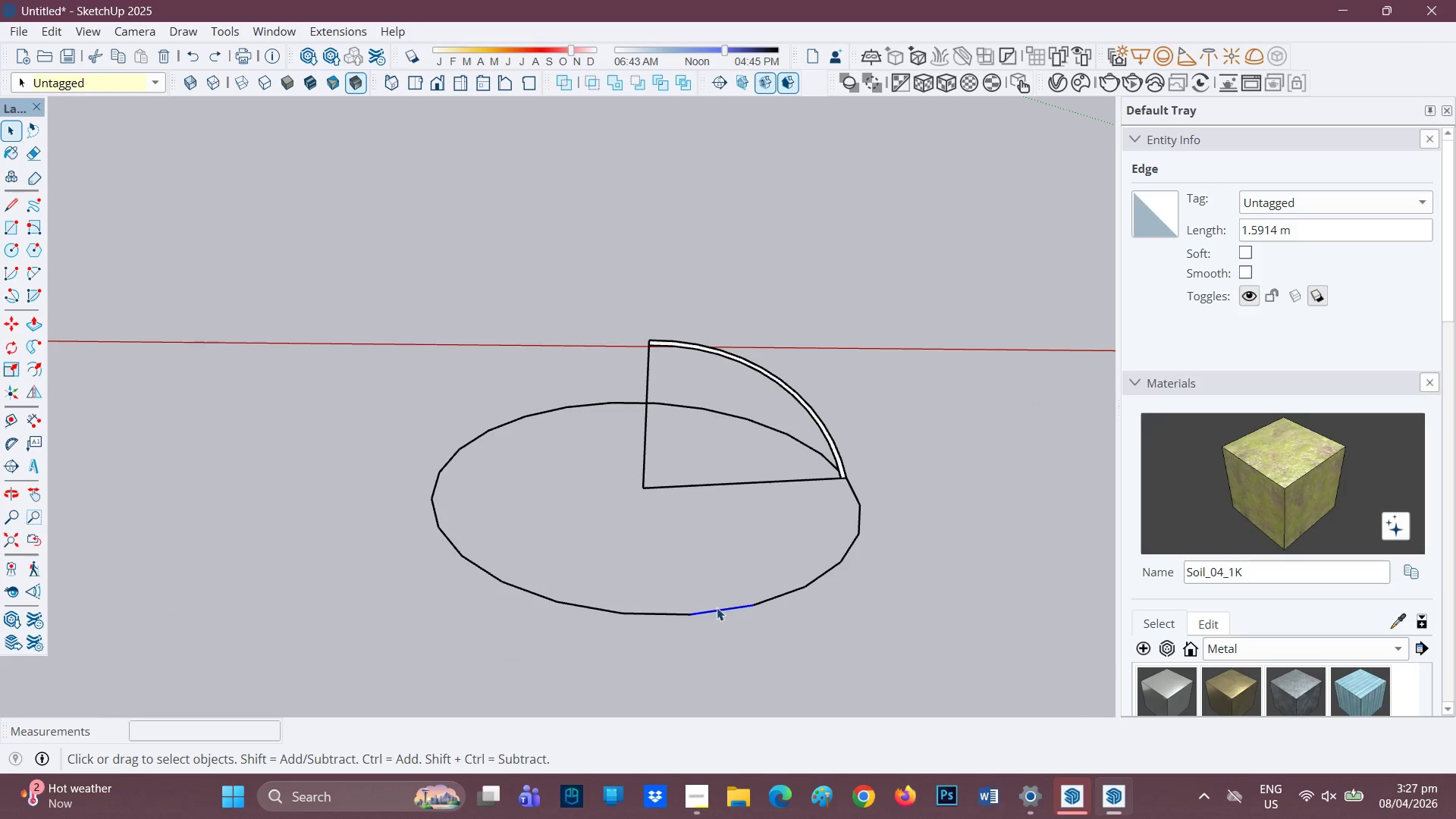 
double_click([716, 607])
 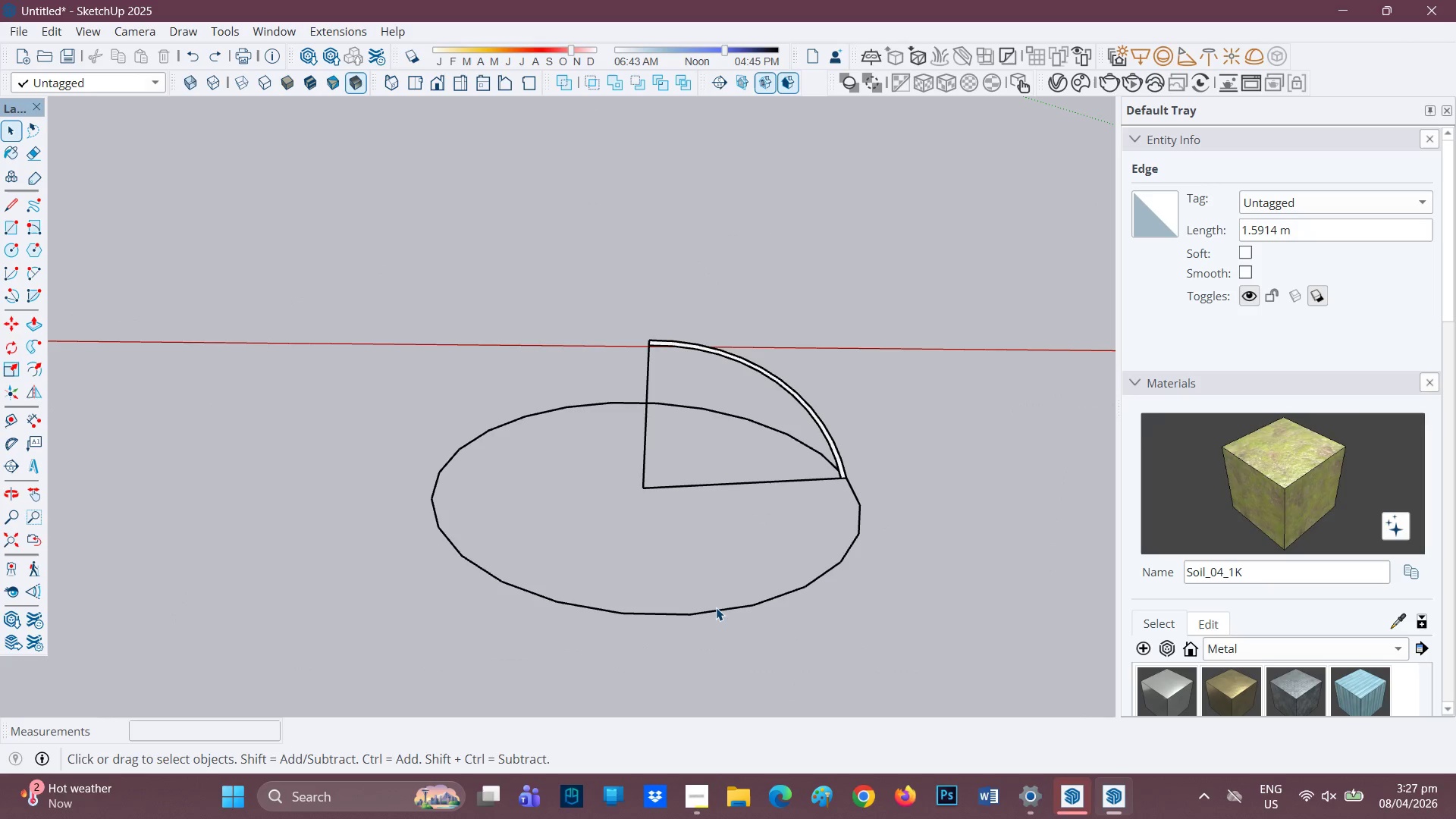 
triple_click([716, 607])
 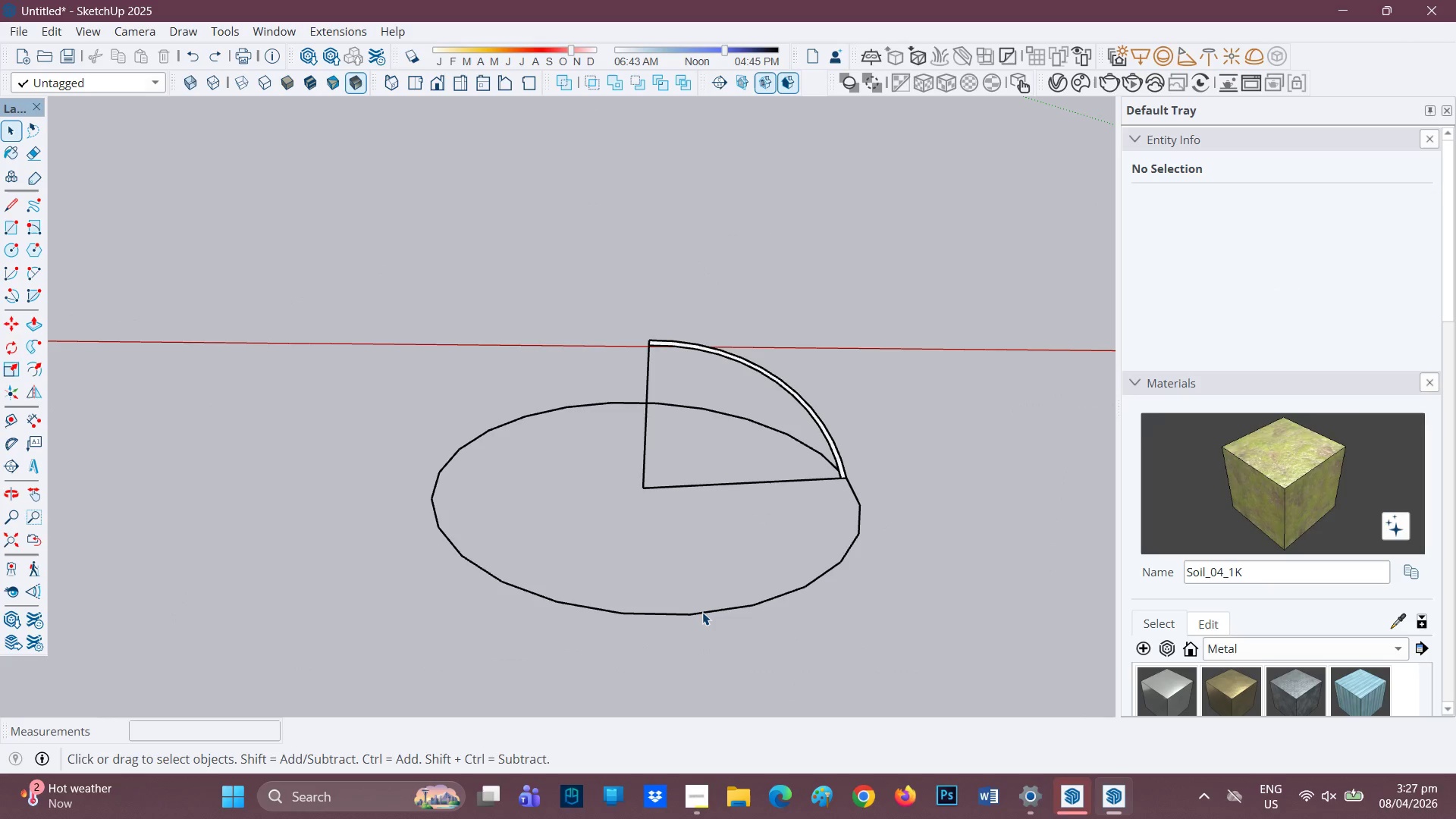 
left_click_drag(start_coordinate=[701, 612], to_coordinate=[698, 616])
 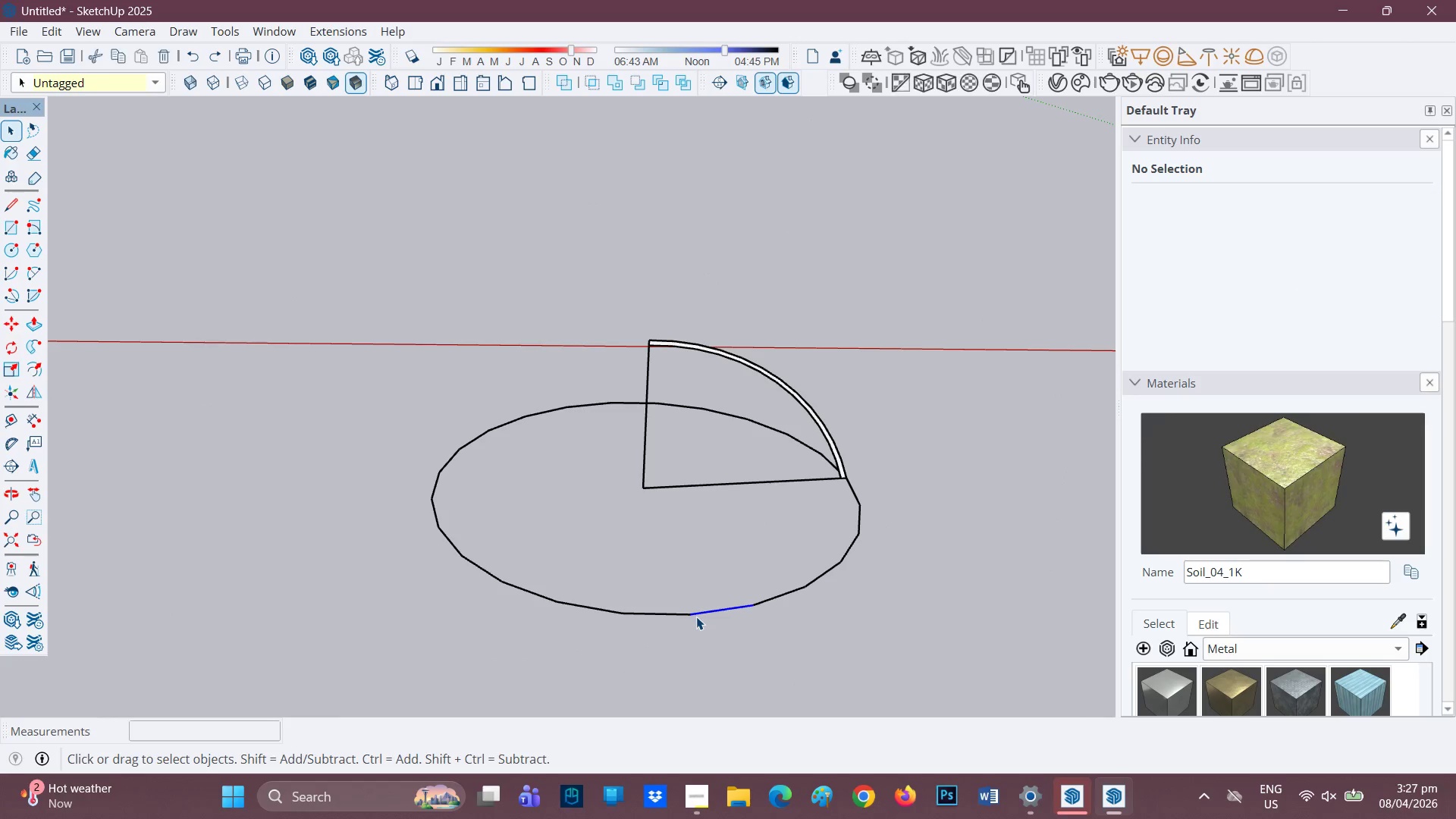 
triple_click([695, 617])
 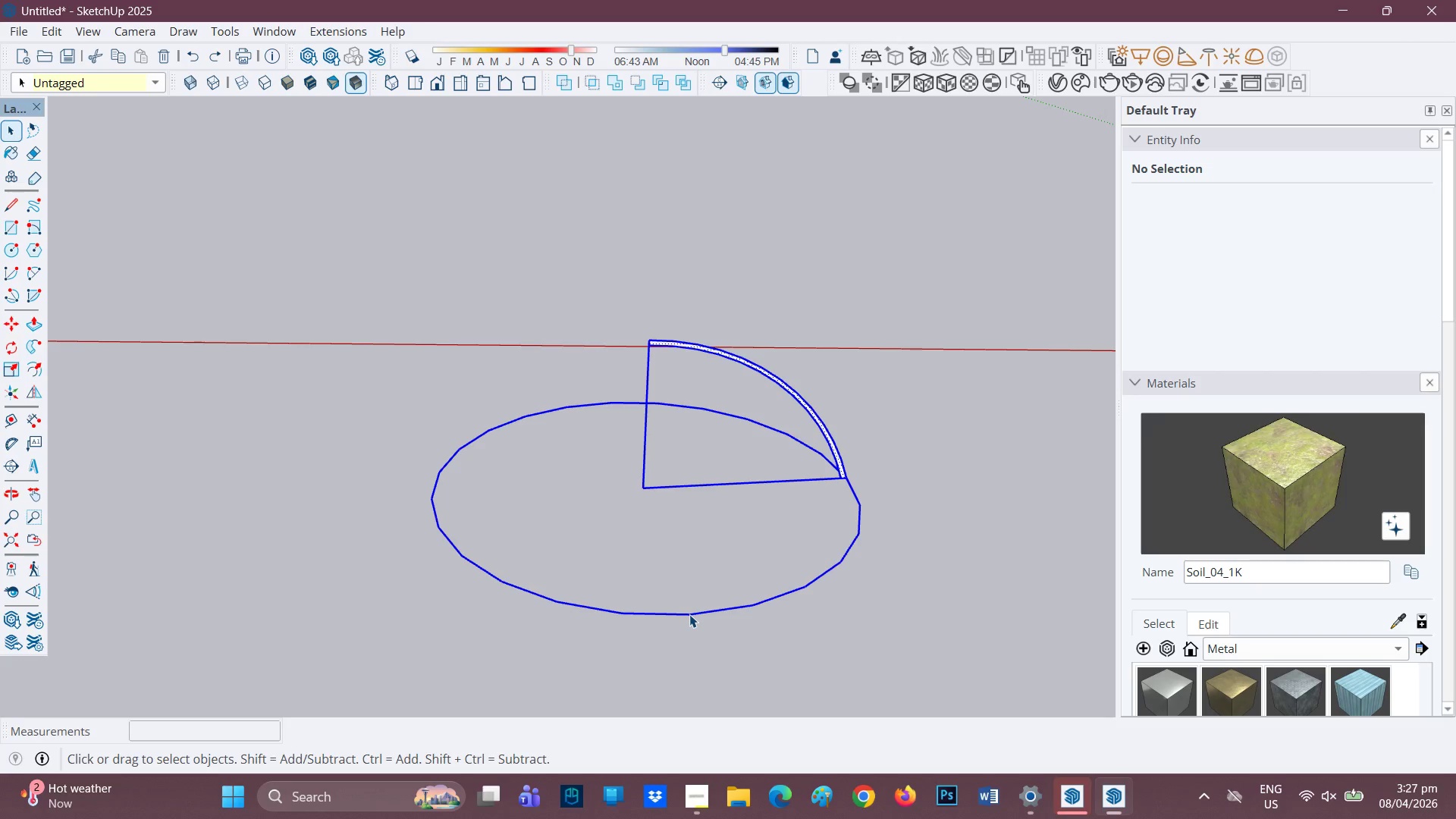 
double_click([689, 614])
 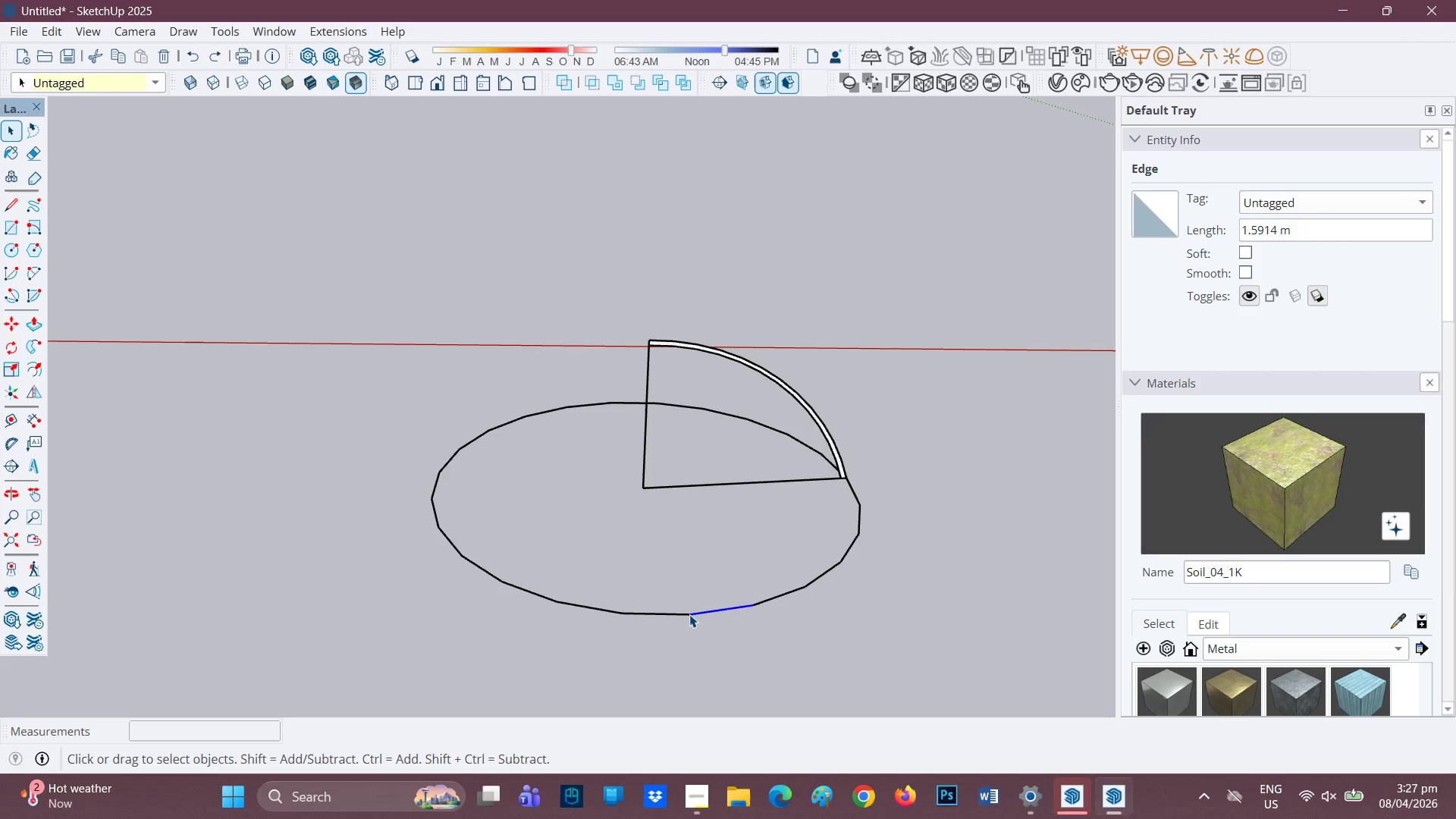 
double_click([689, 614])
 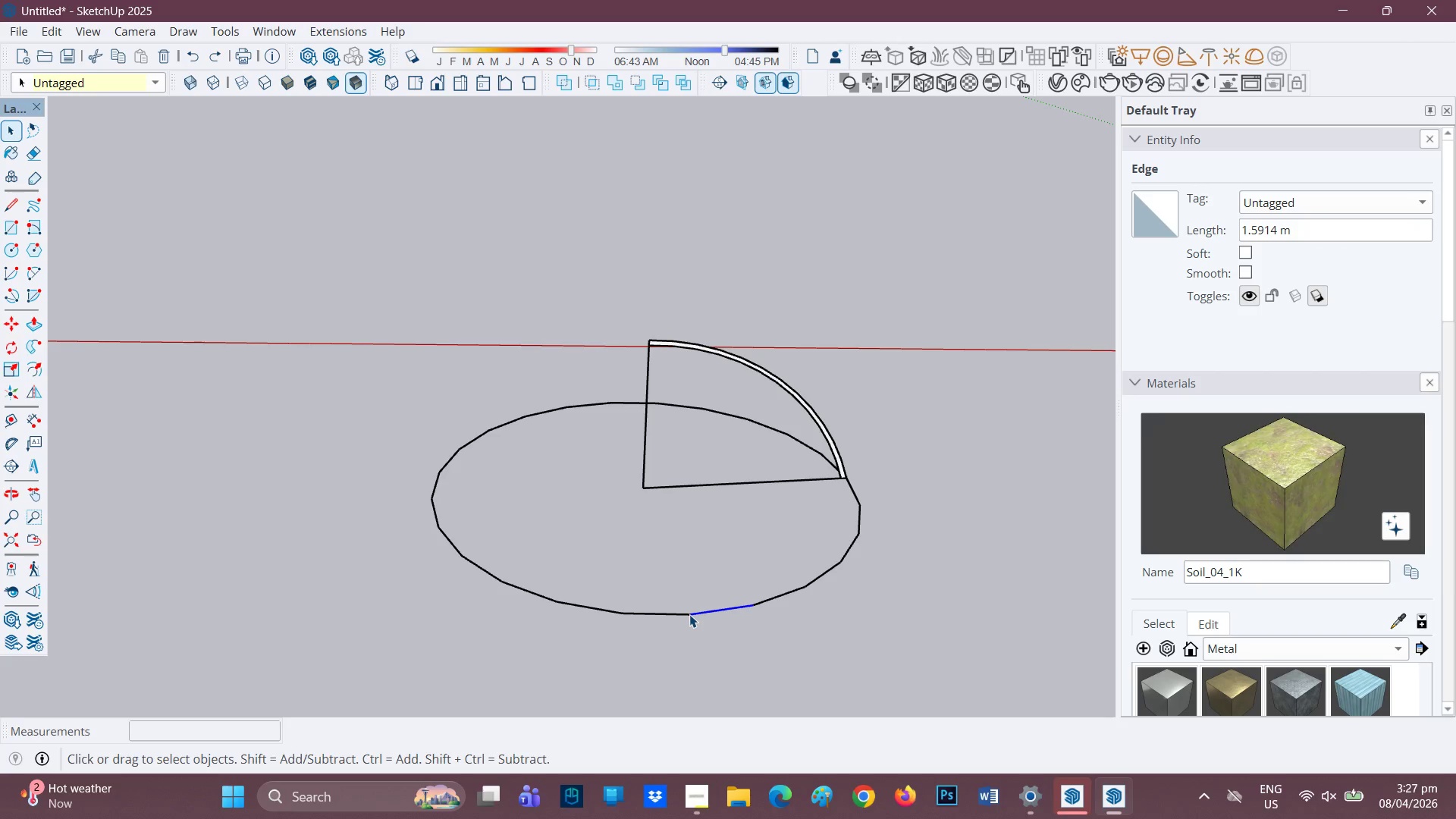 
triple_click([689, 614])
 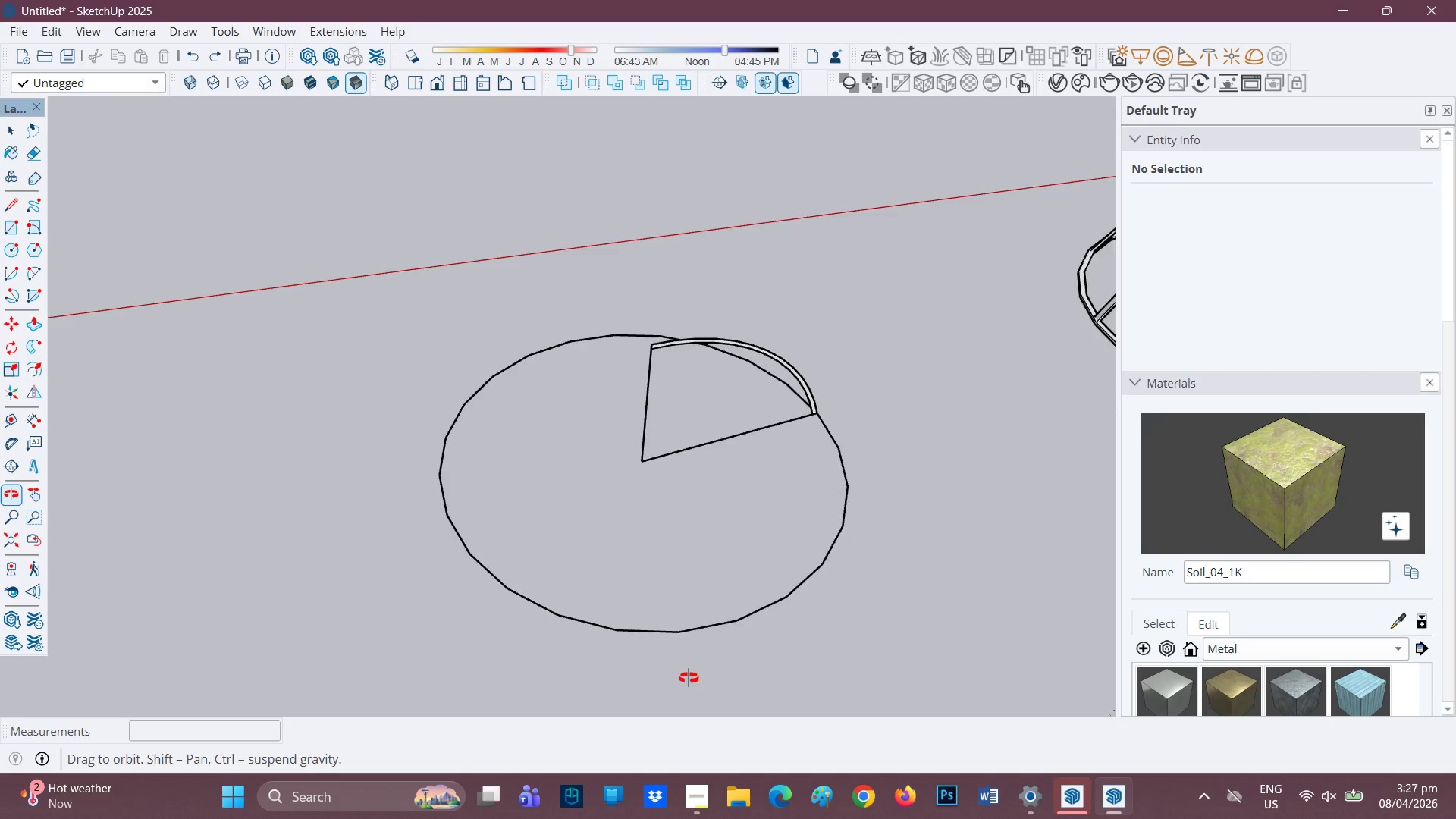 
left_click_drag(start_coordinate=[868, 469], to_coordinate=[385, 595])
 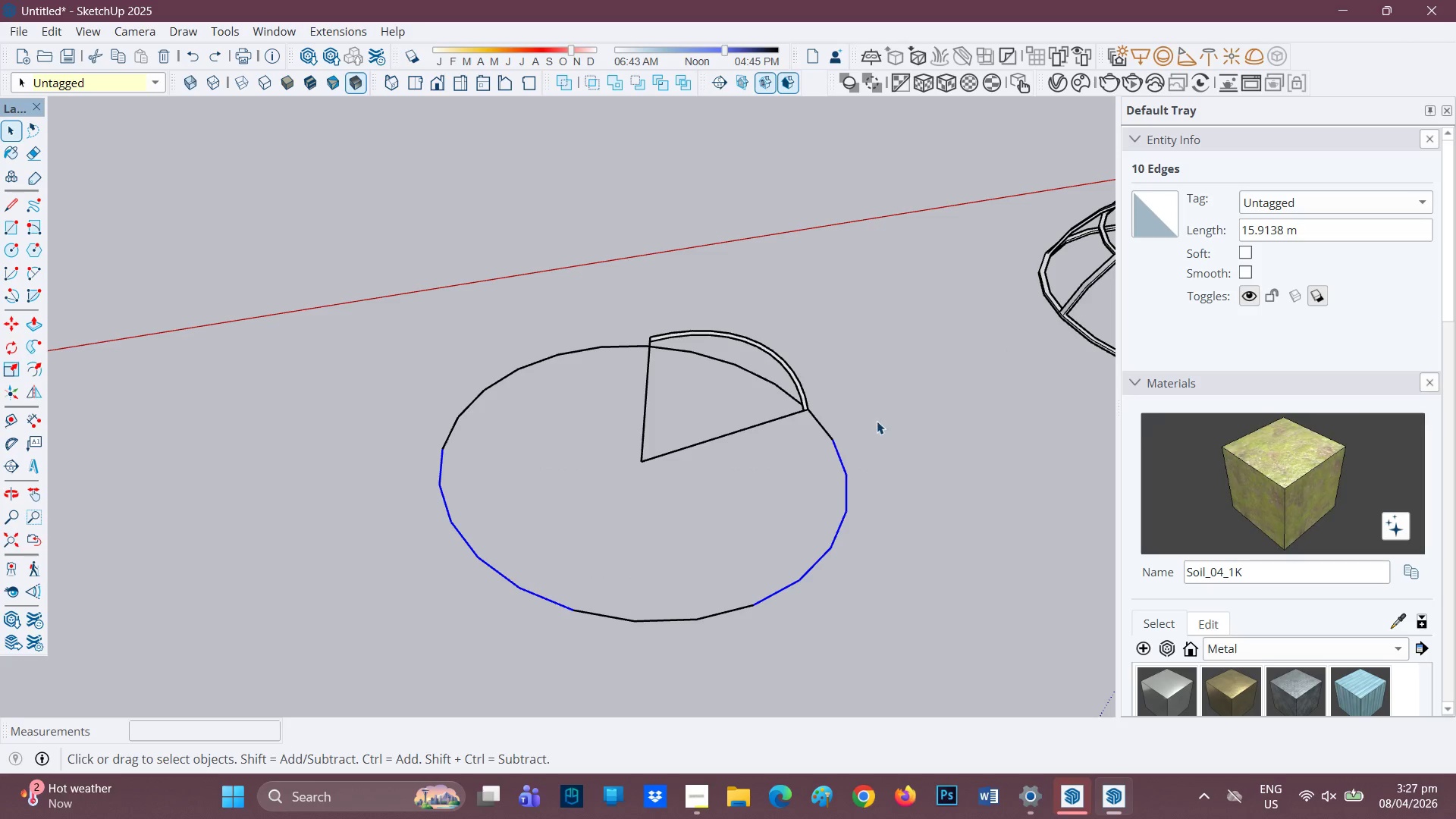 
left_click_drag(start_coordinate=[835, 412], to_coordinate=[814, 447])
 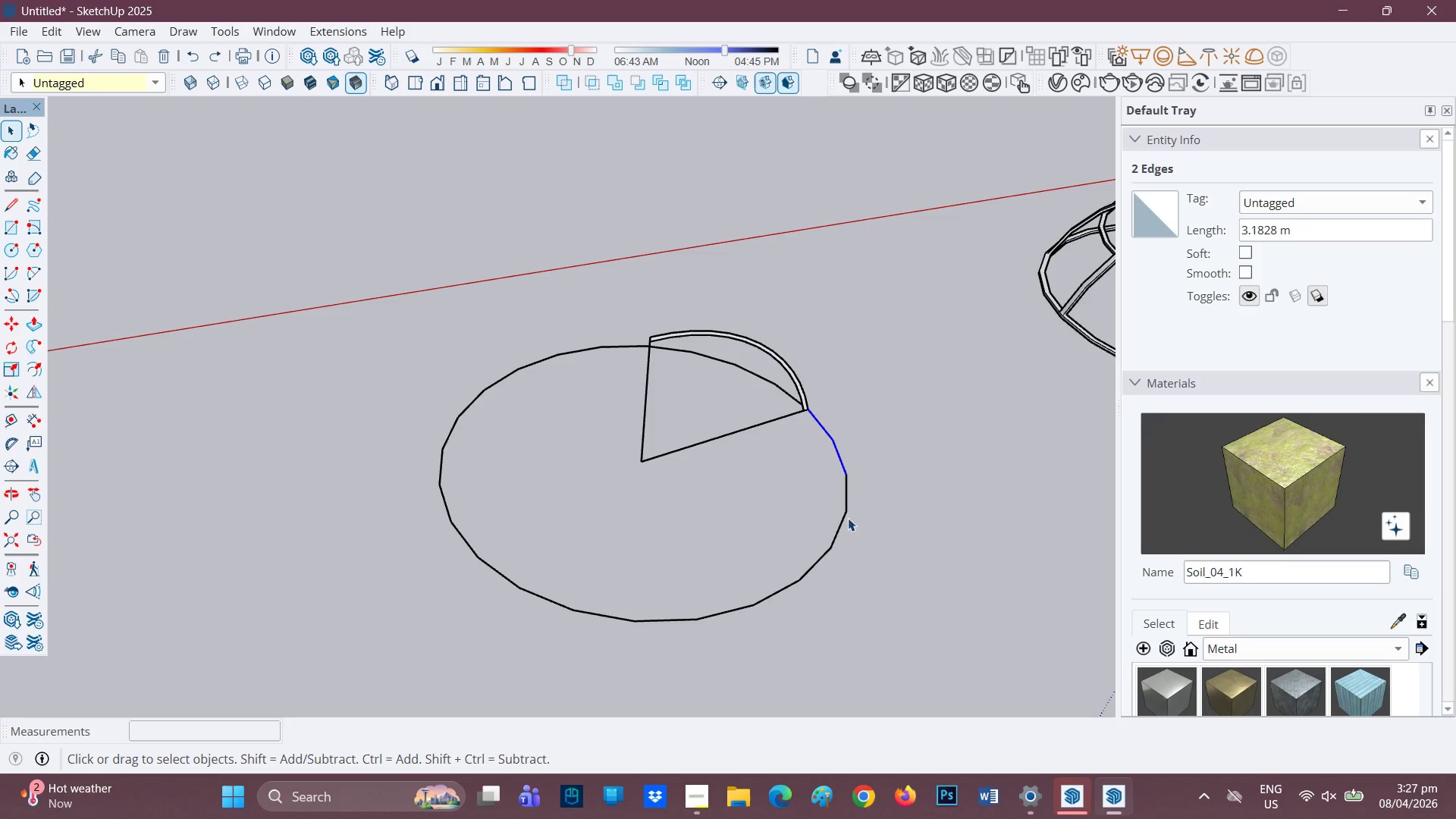 
left_click_drag(start_coordinate=[853, 508], to_coordinate=[438, 636])
 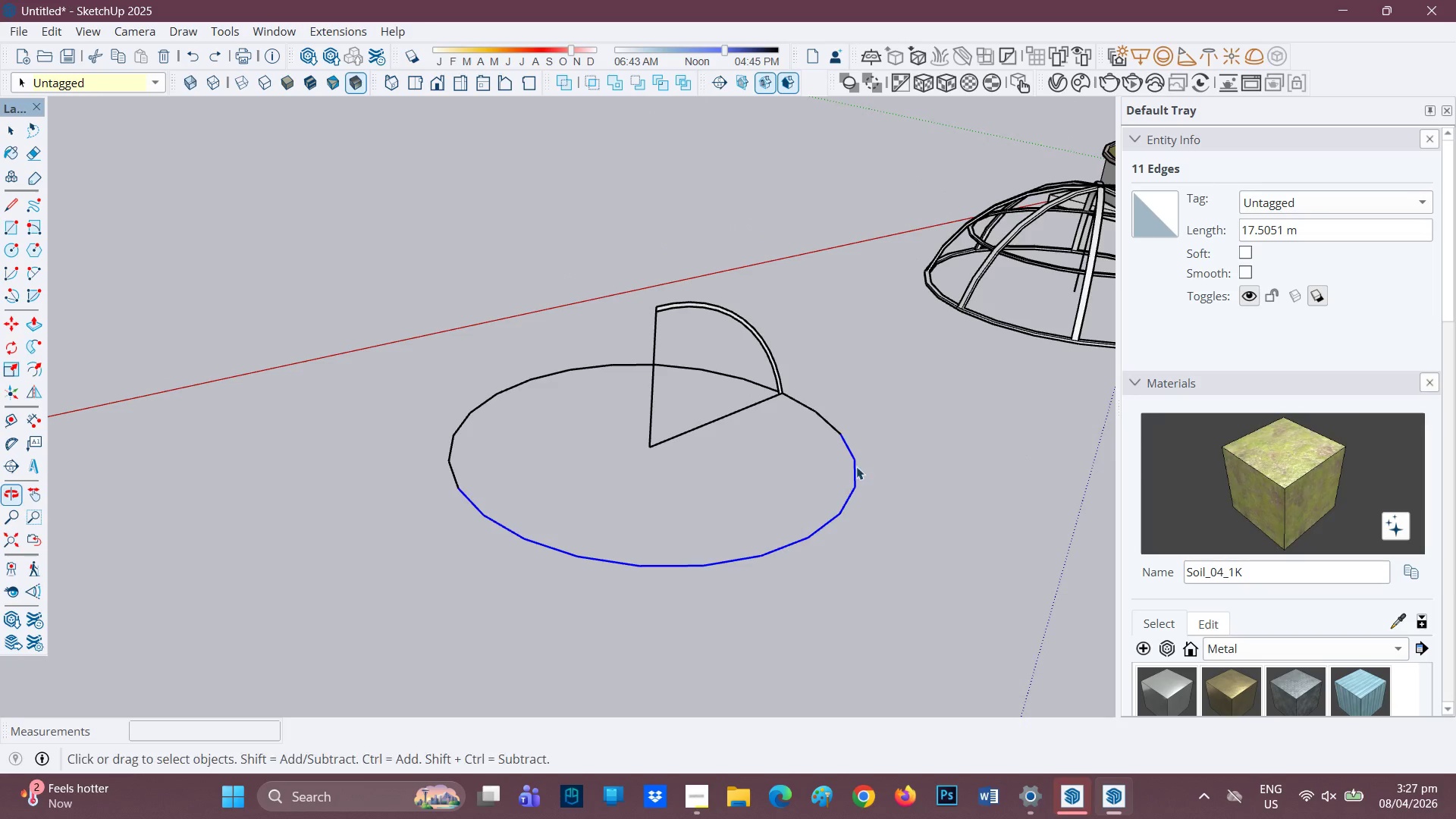 
hold_key(key=ShiftLeft, duration=1.5)
left_click_drag(start_coordinate=[817, 412], to_coordinate=[805, 424])
 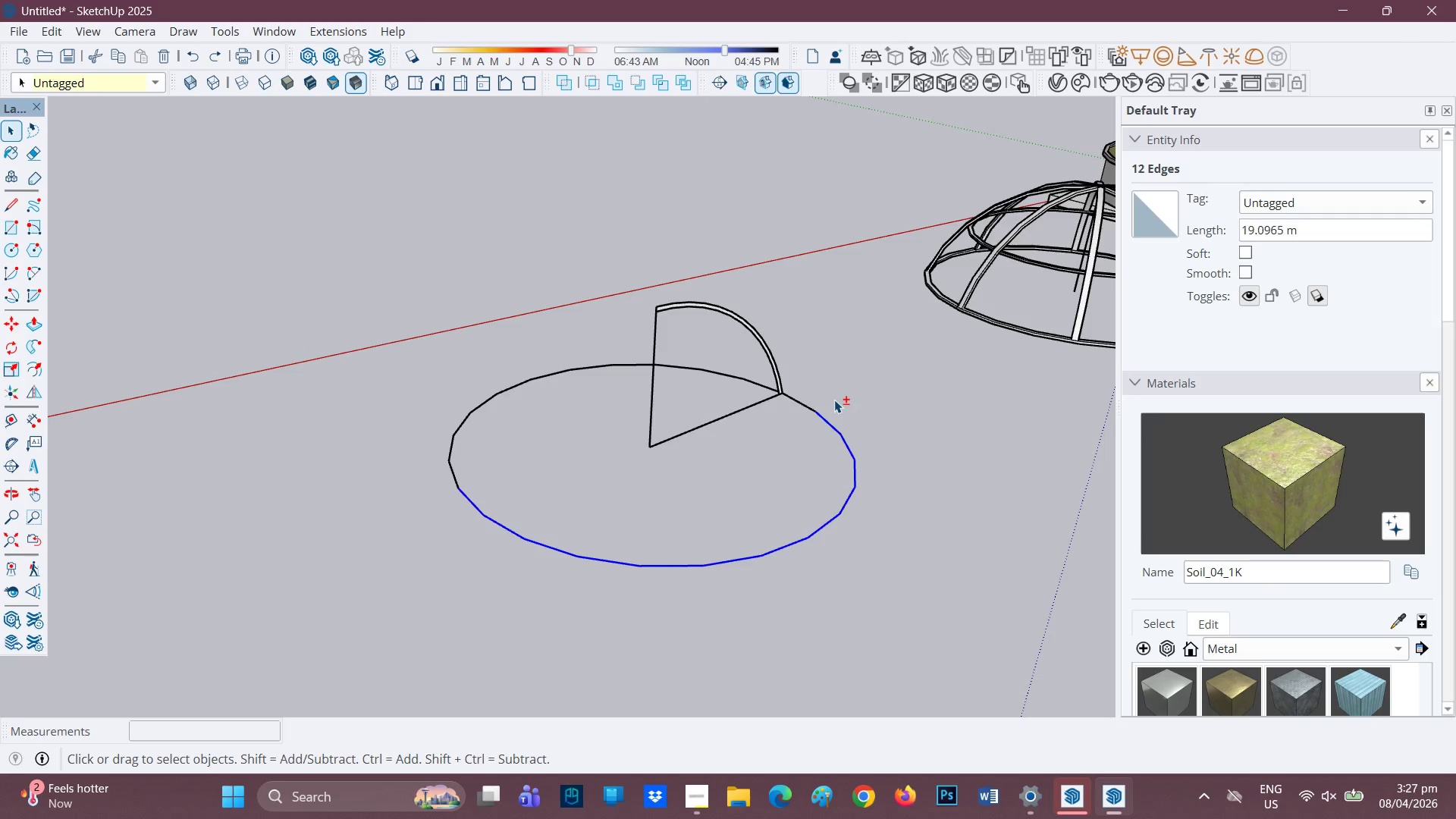 
hold_key(key=ShiftLeft, duration=1.52)
left_click_drag(start_coordinate=[834, 400], to_coordinate=[803, 418])
 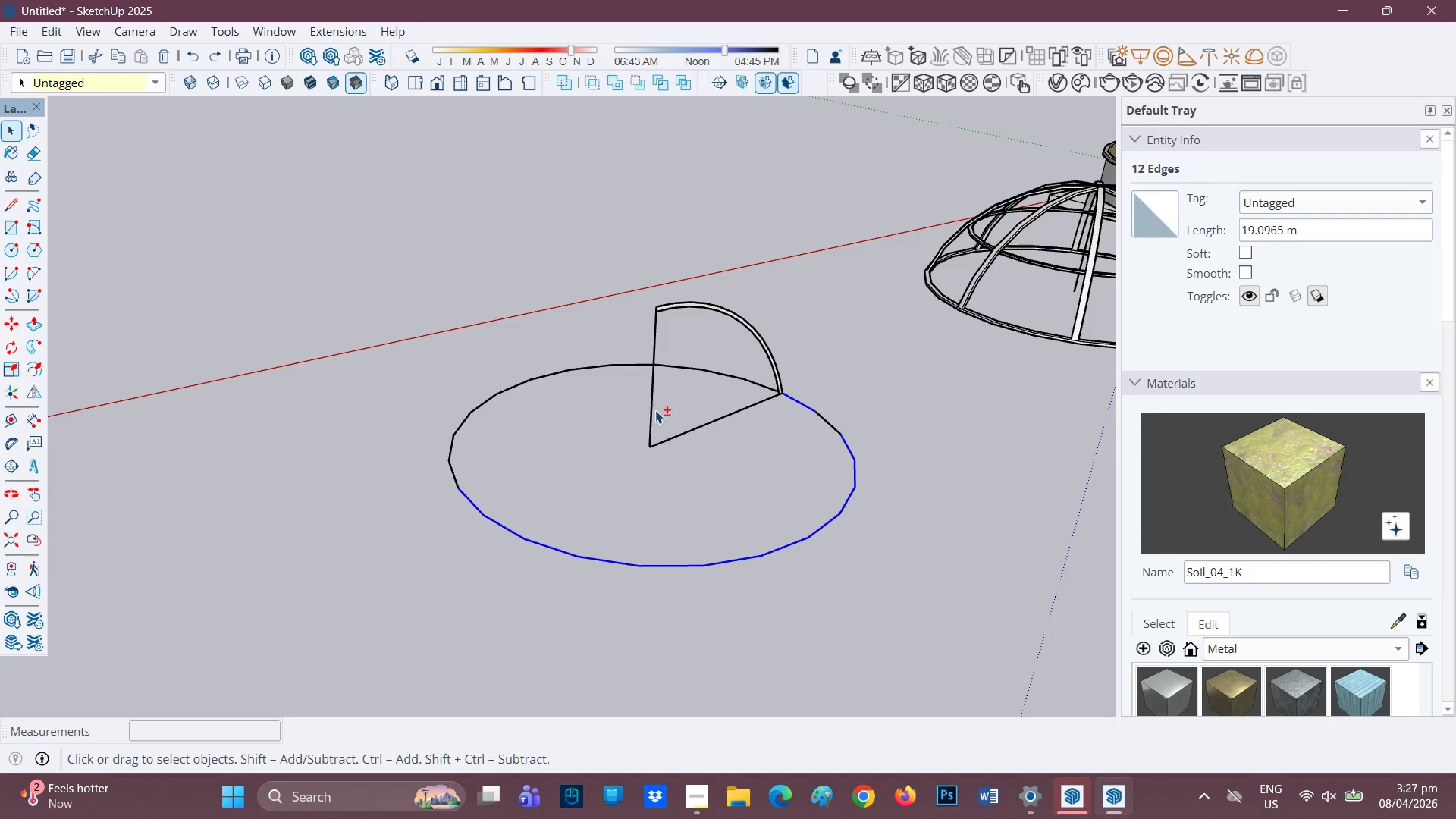 
hold_key(key=ShiftLeft, duration=1.51)
left_click_drag(start_coordinate=[855, 417], to_coordinate=[792, 446])
 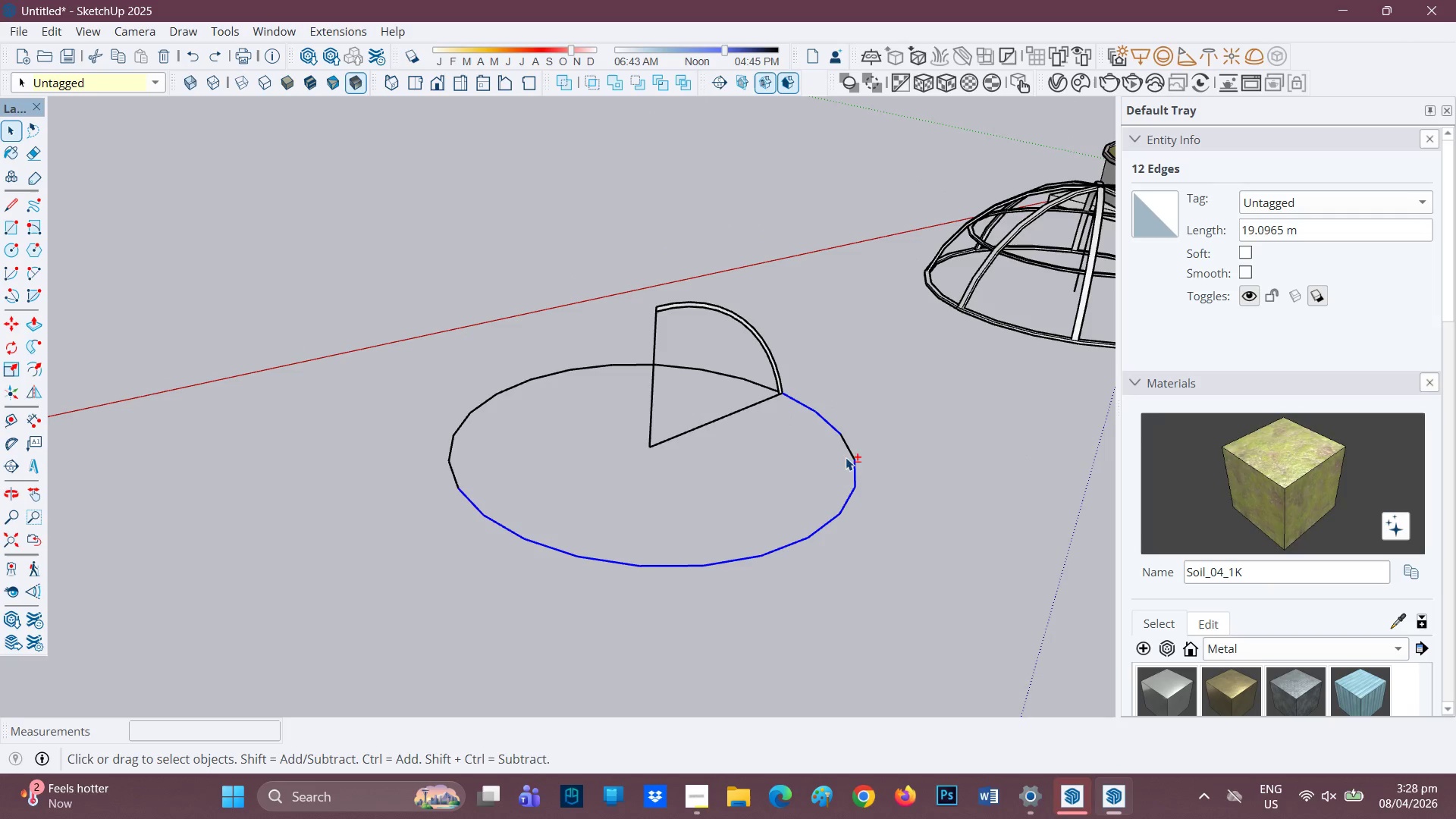 
hold_key(key=ShiftLeft, duration=1.52)
left_click_drag(start_coordinate=[861, 445], to_coordinate=[795, 479])
 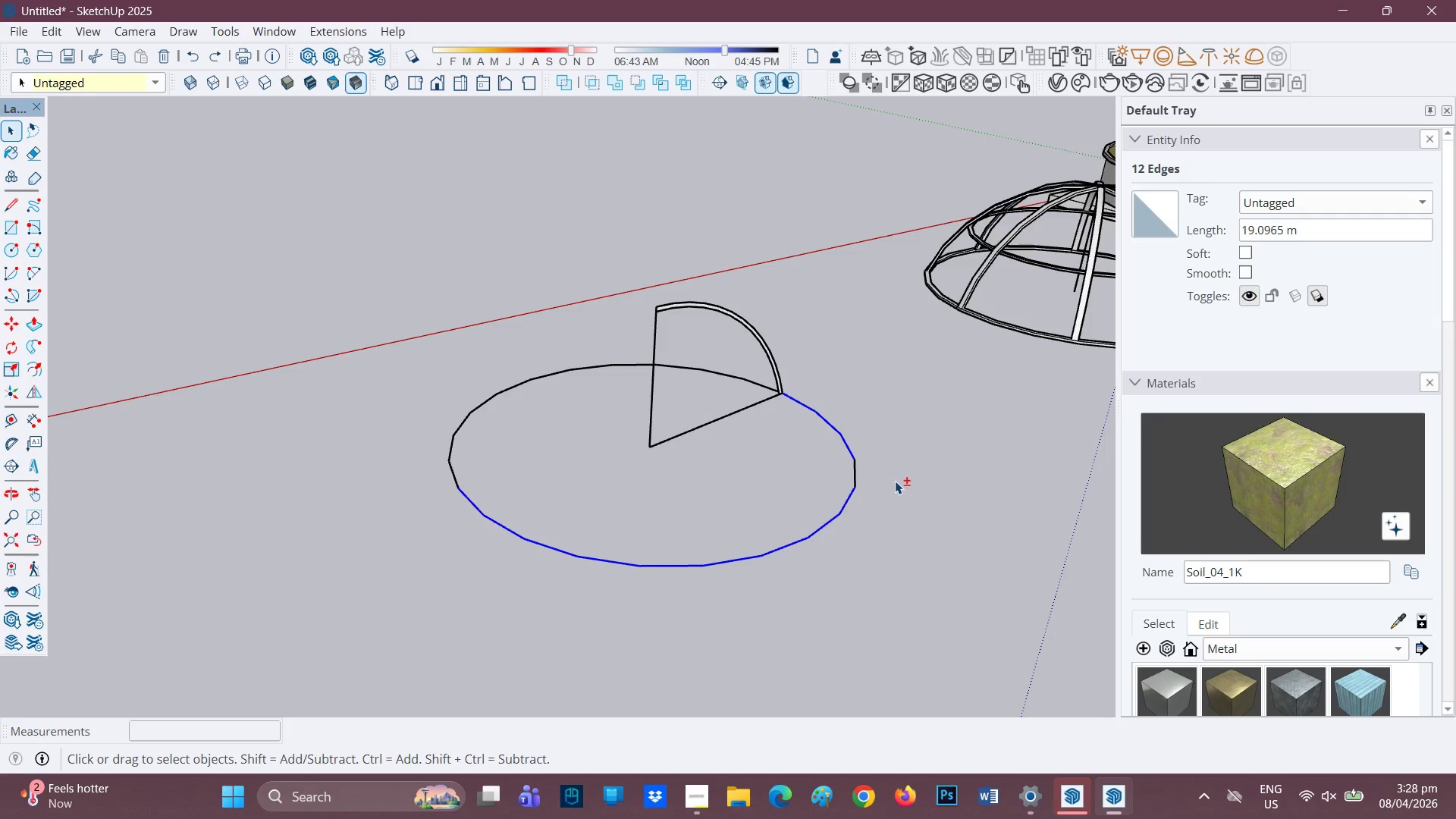 
left_click_drag(start_coordinate=[862, 494], to_coordinate=[836, 434])
 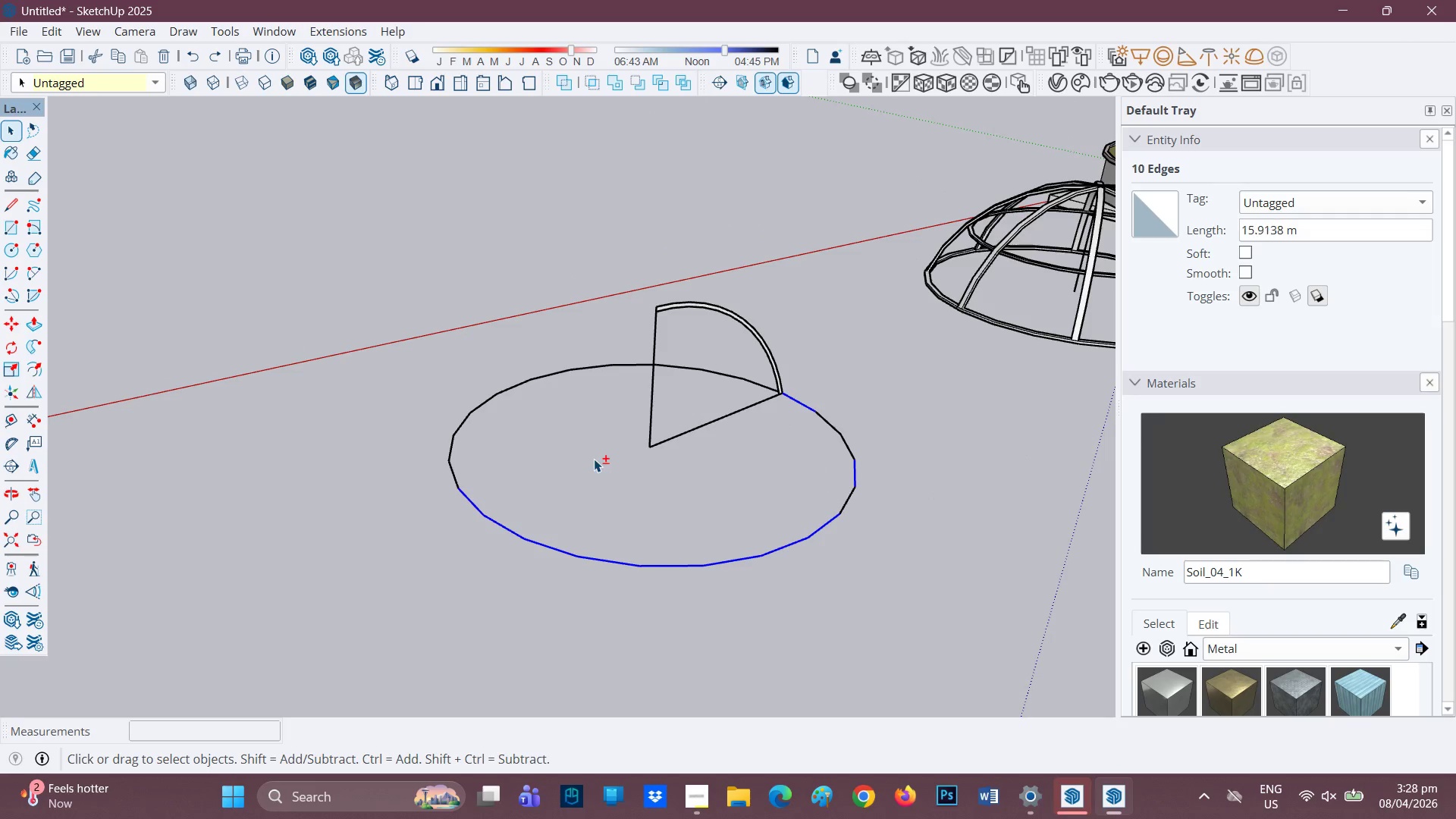 
hold_key(key=ShiftLeft, duration=1.5)
 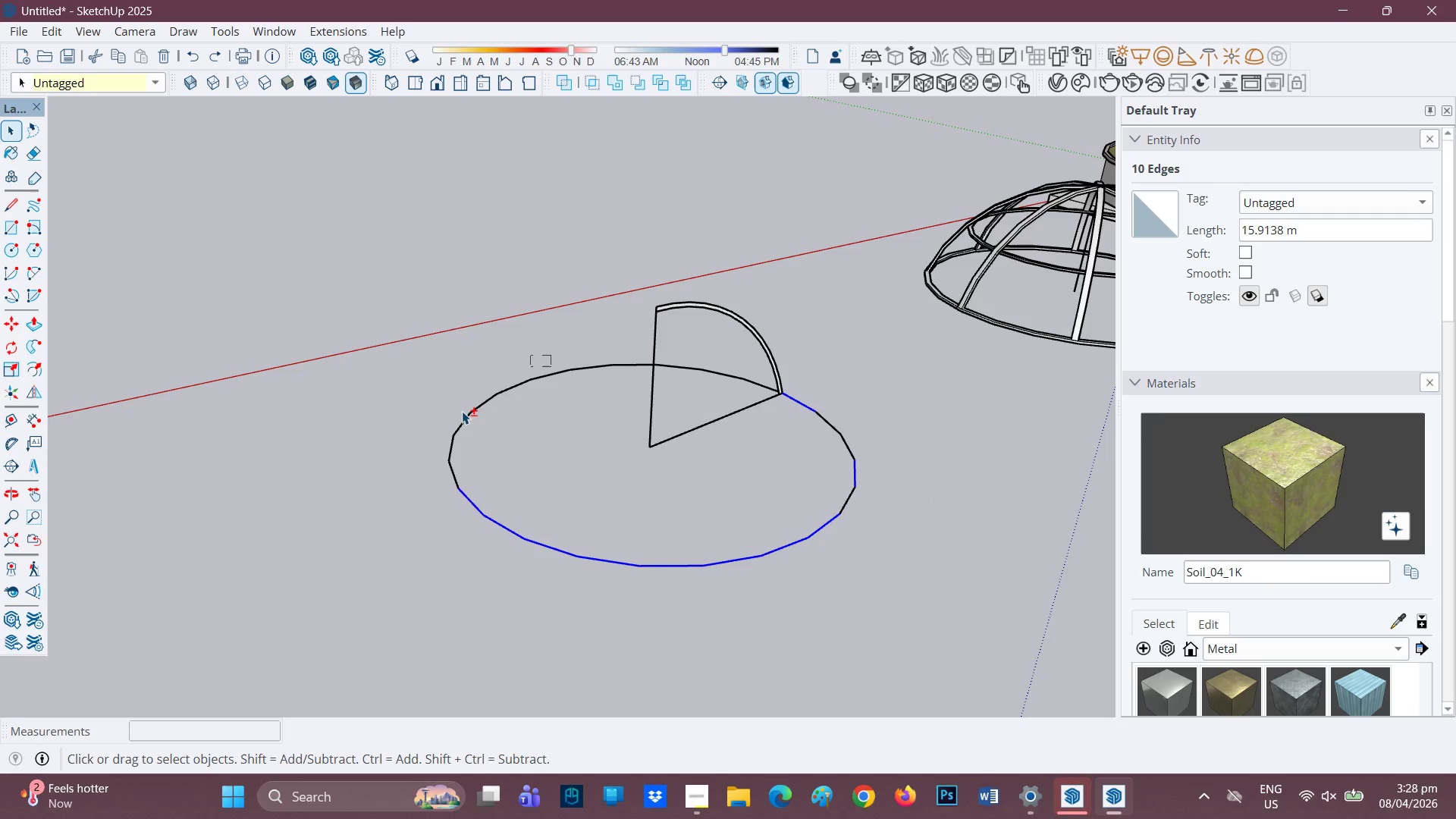 
hold_key(key=ShiftLeft, duration=1.3)
left_click_drag(start_coordinate=[552, 356], to_coordinate=[370, 522])
 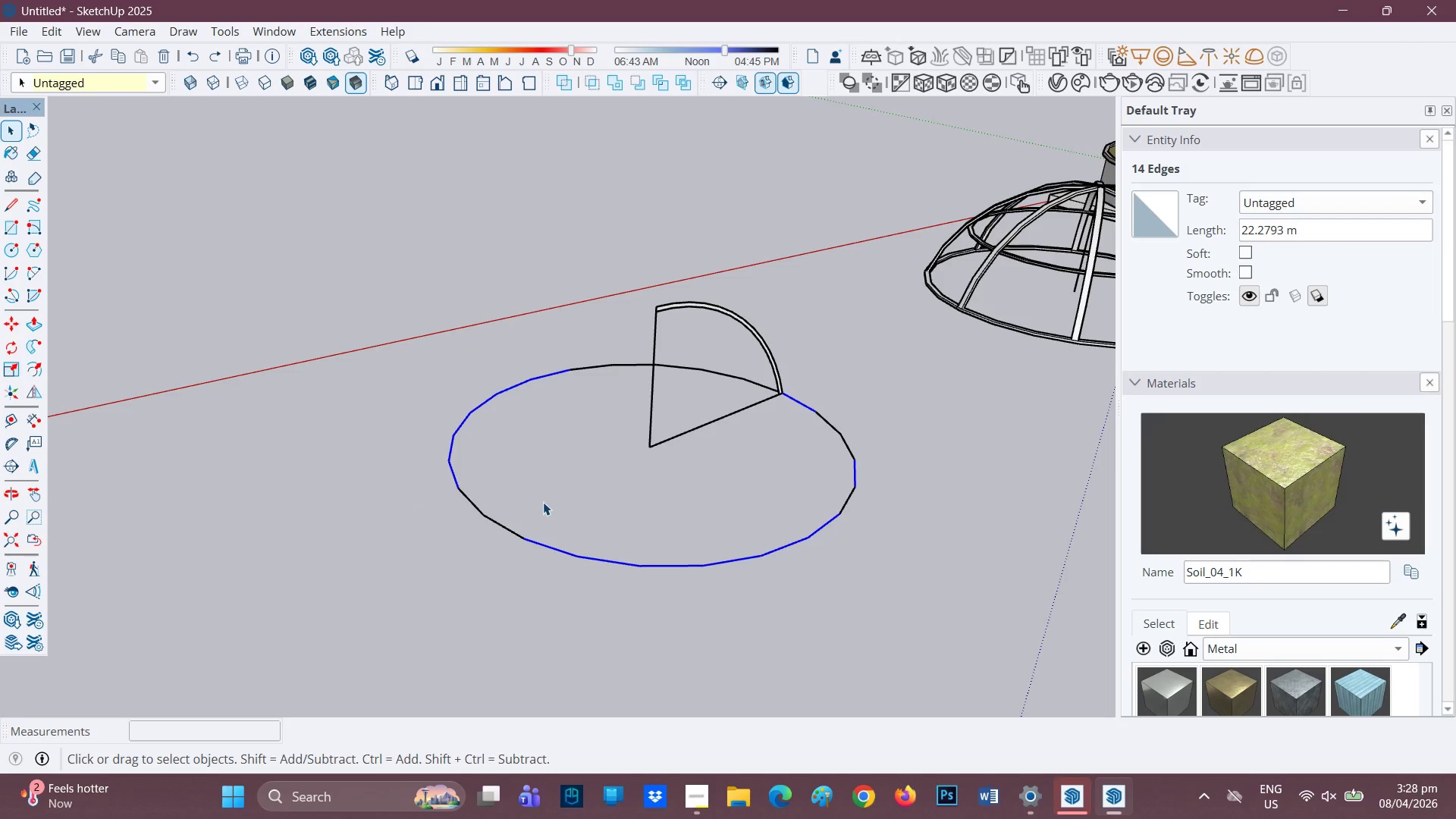 
left_click_drag(start_coordinate=[652, 520], to_coordinate=[648, 529])
 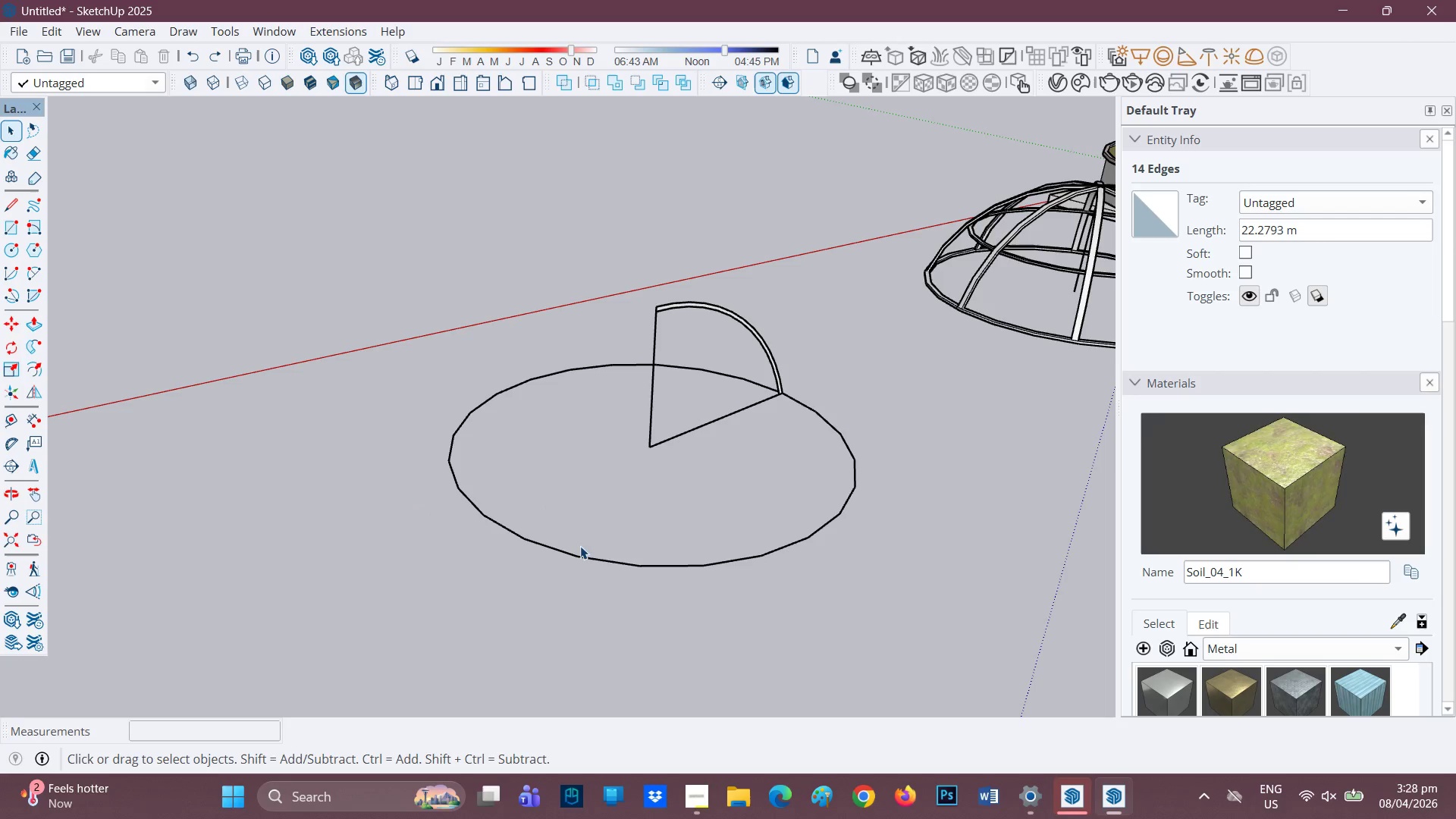 
double_click([577, 547])
 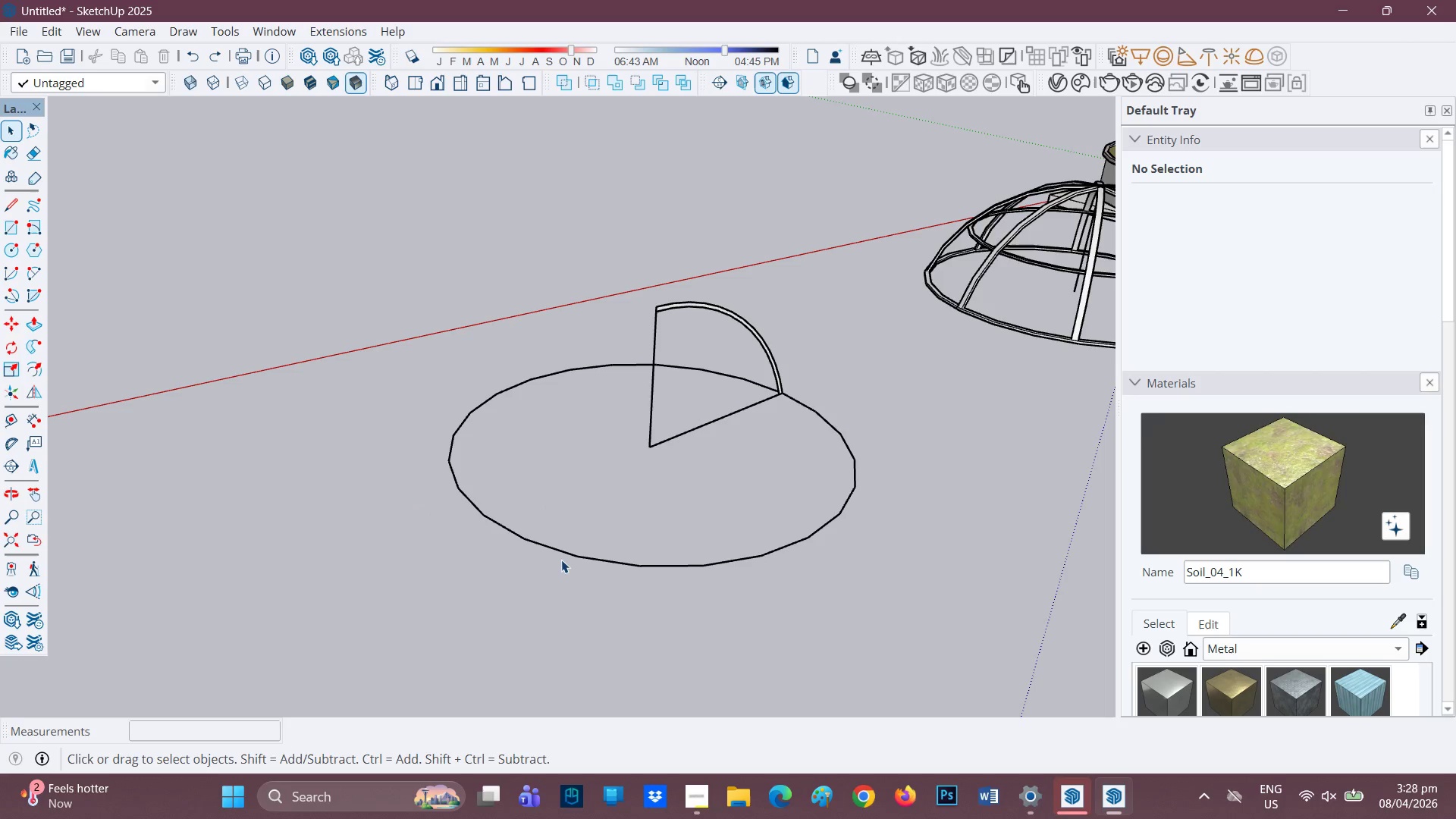 
double_click([566, 556])
 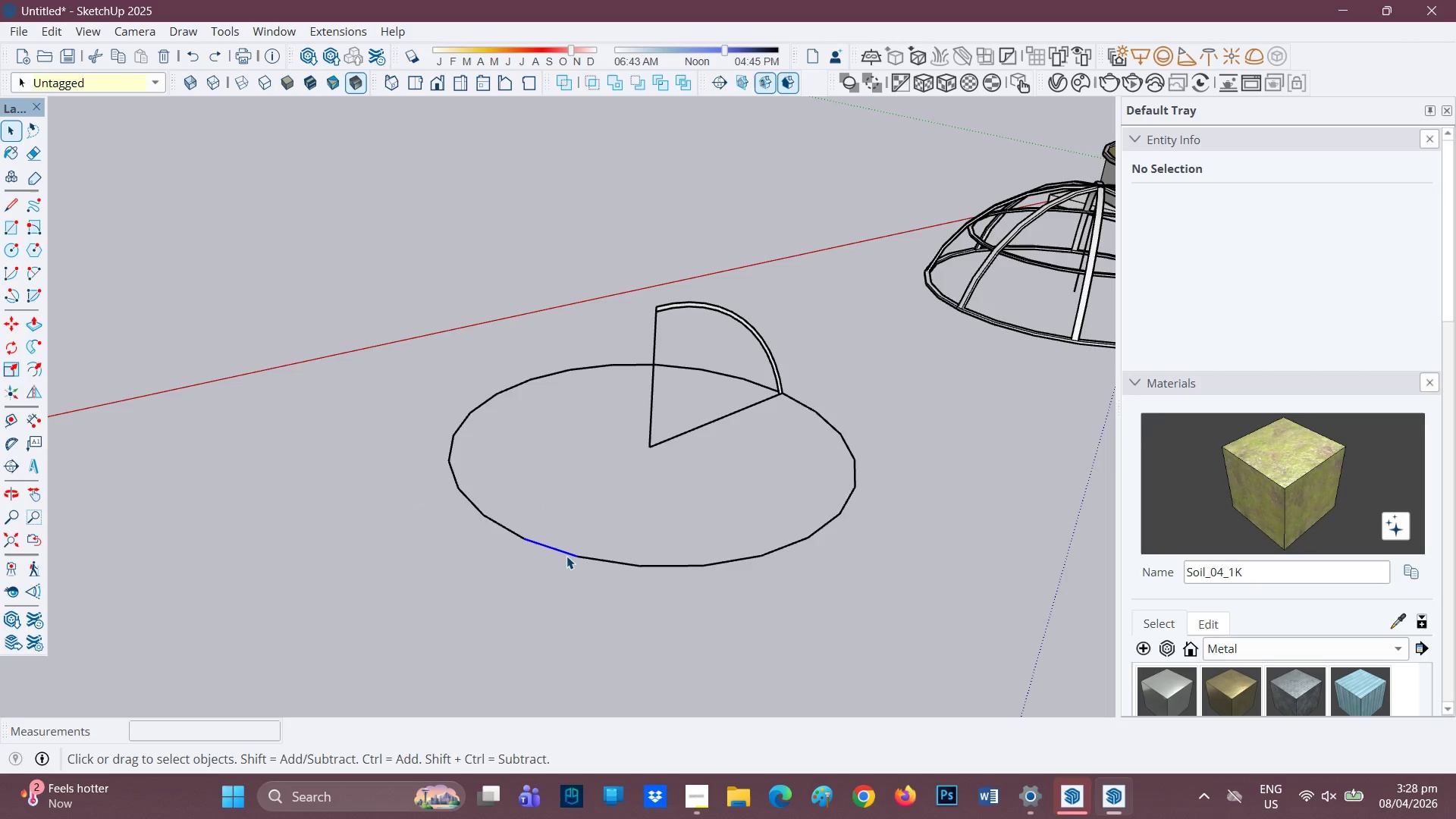 
triple_click([566, 556])
 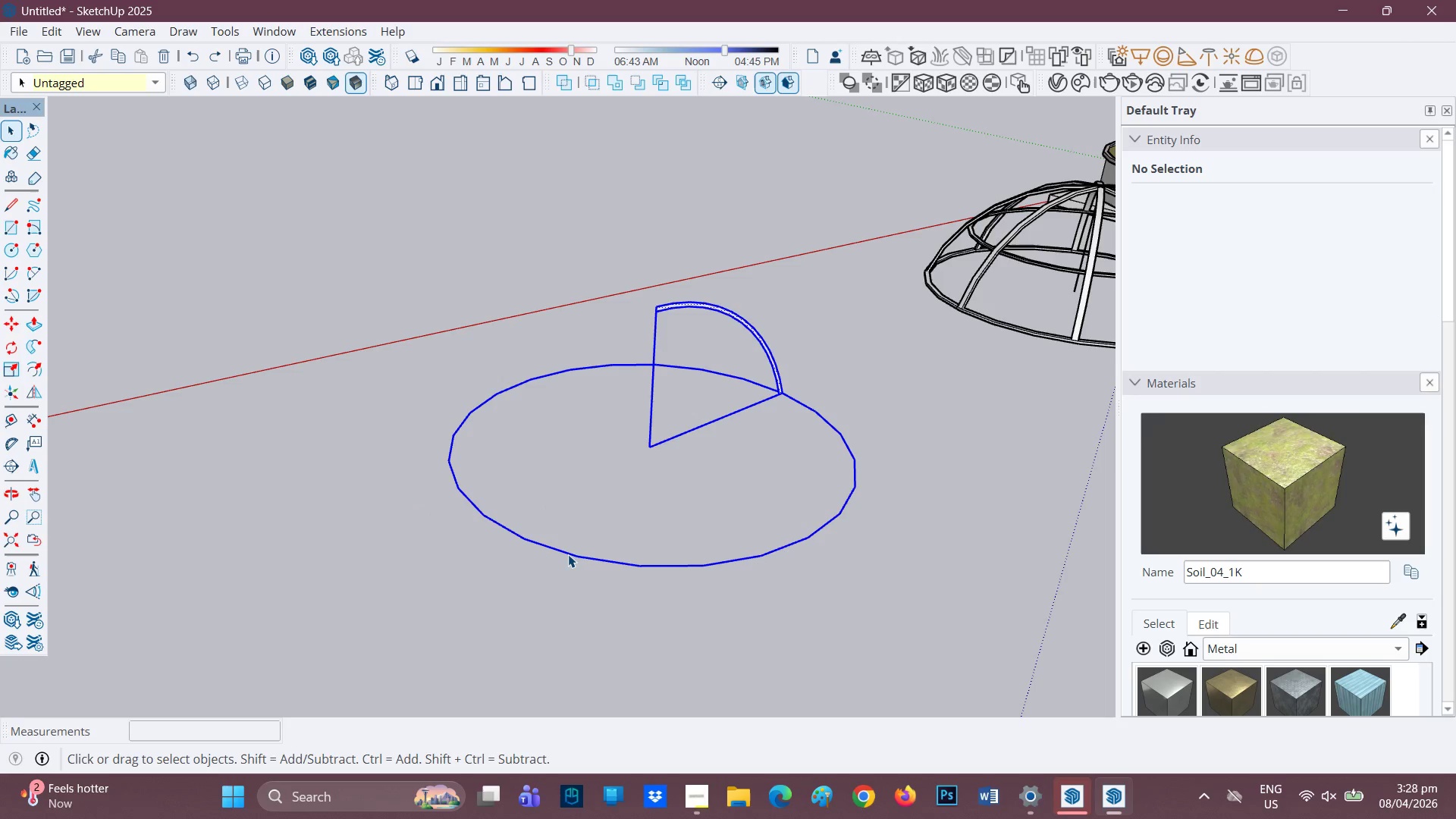 
triple_click([569, 552])
 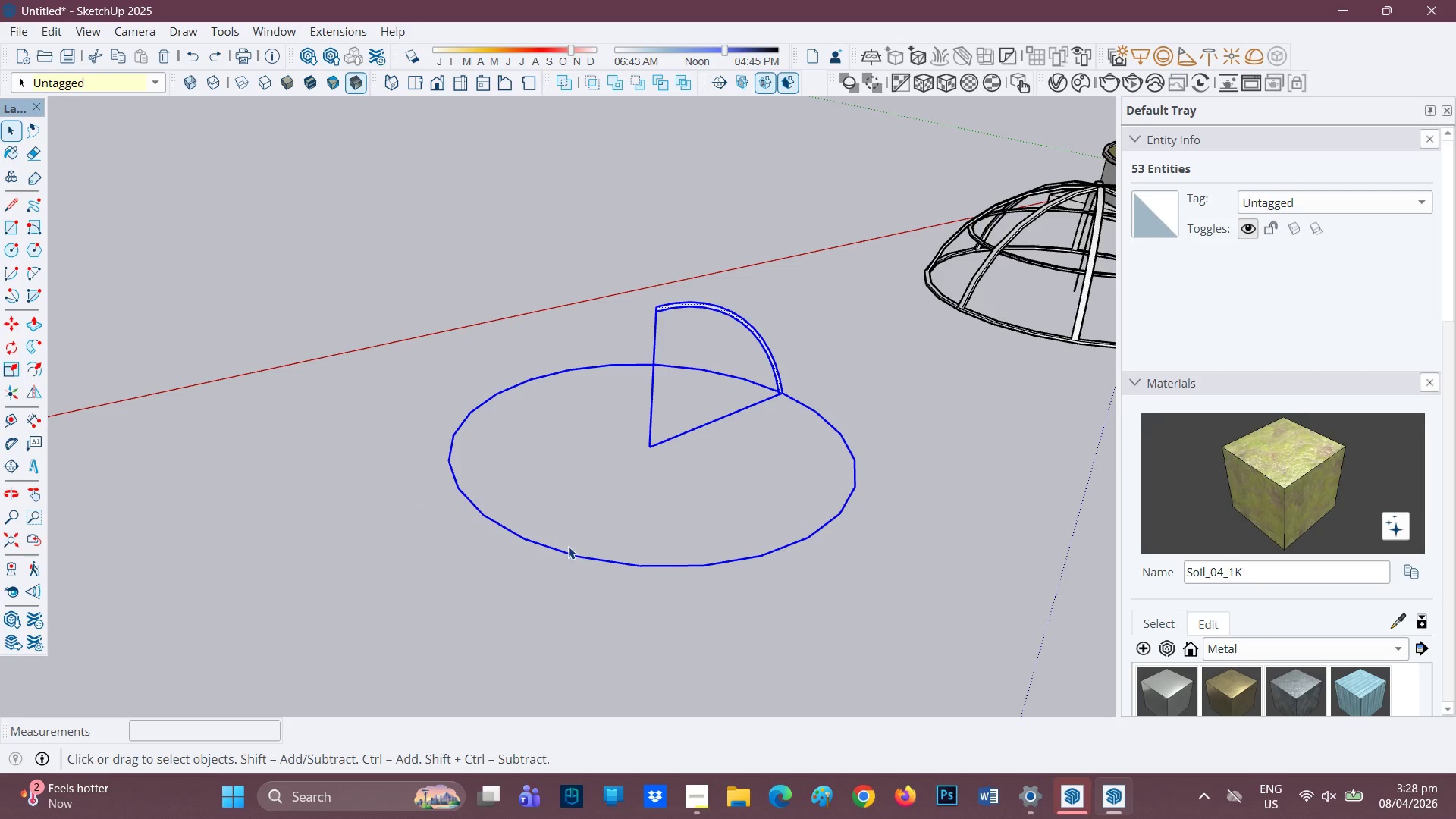 
left_click([568, 544])
 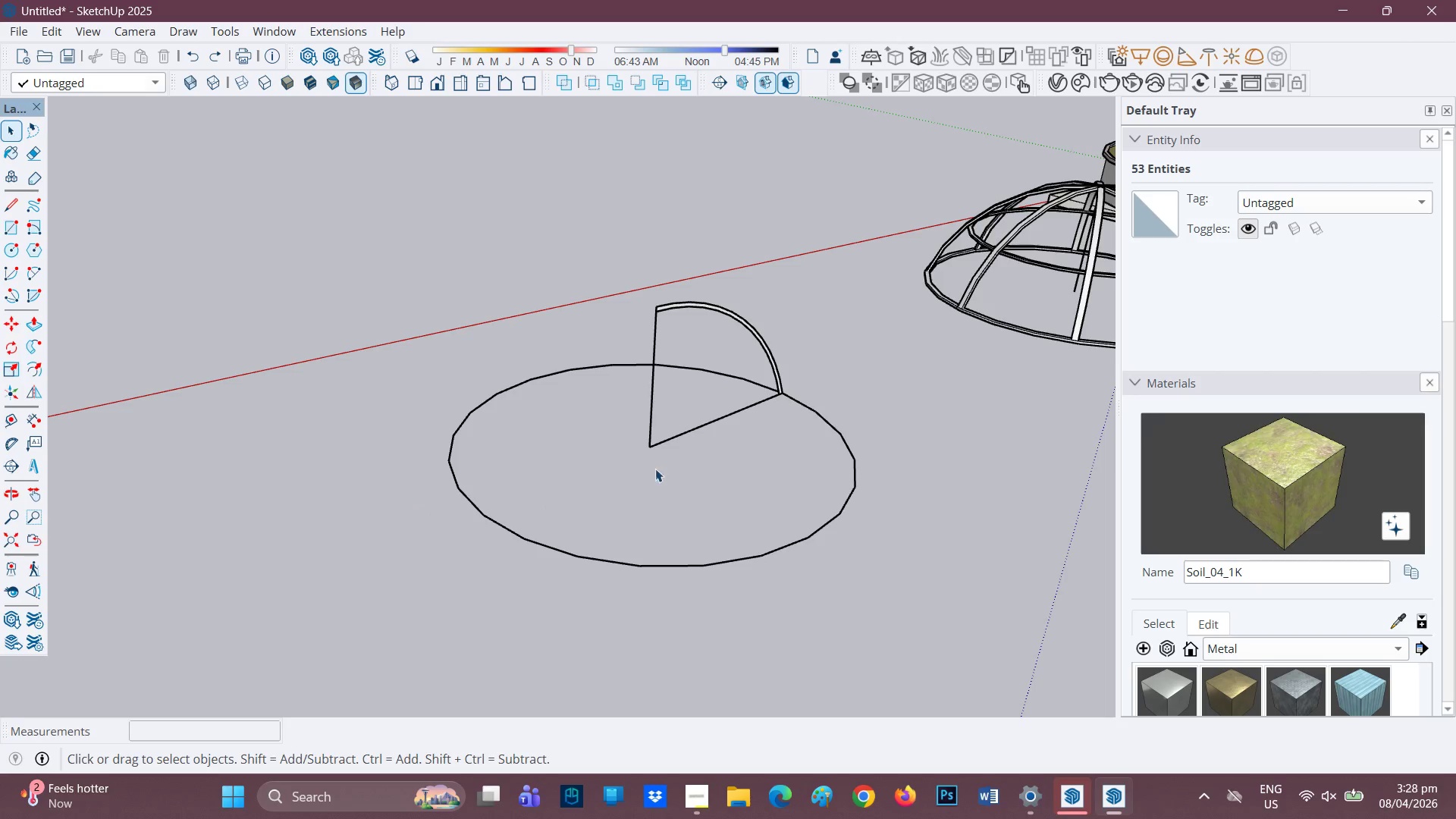 
scroll: coordinate [702, 412], scroll_direction: down, amount: 2.0
 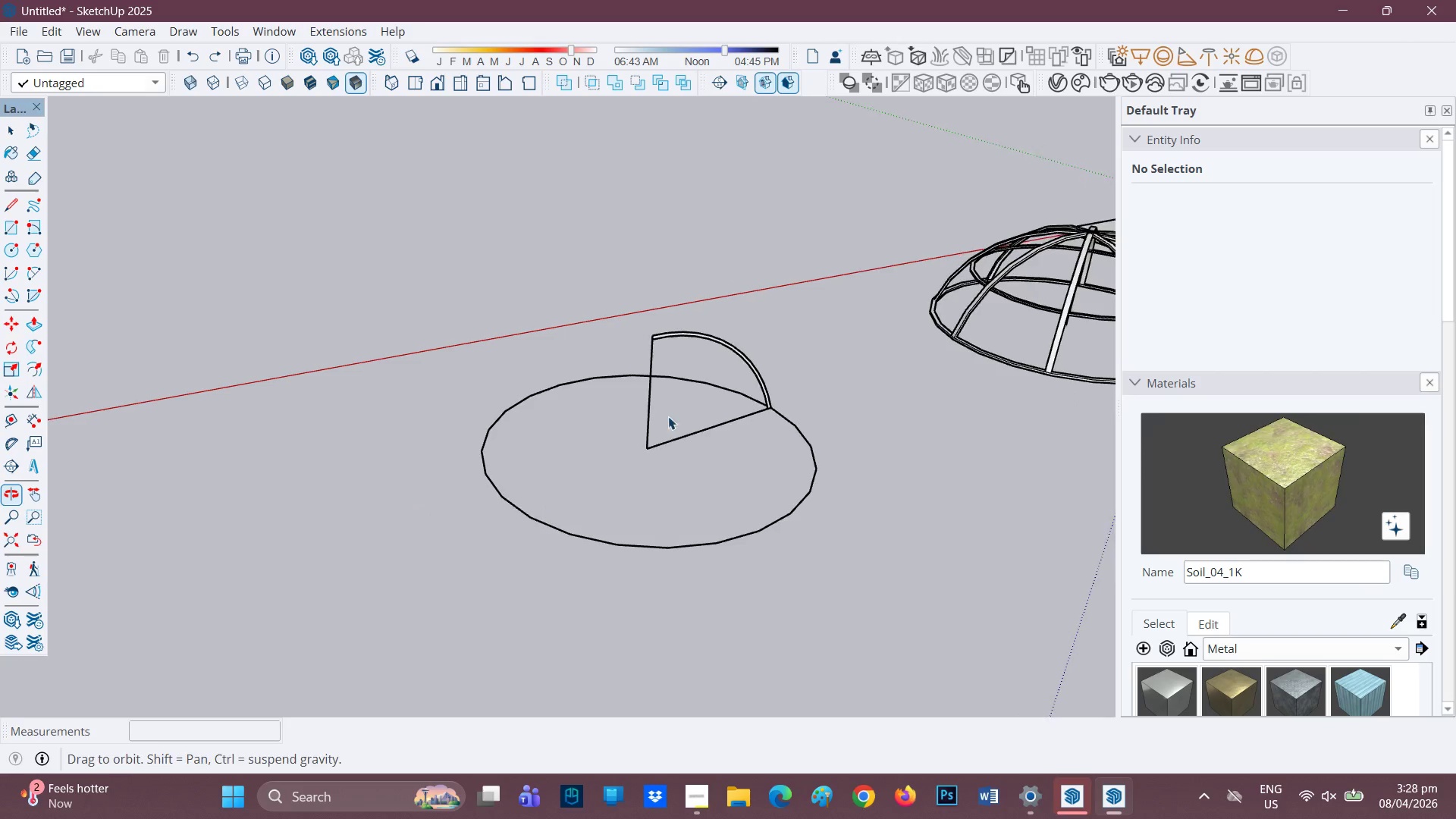 
key(L)
 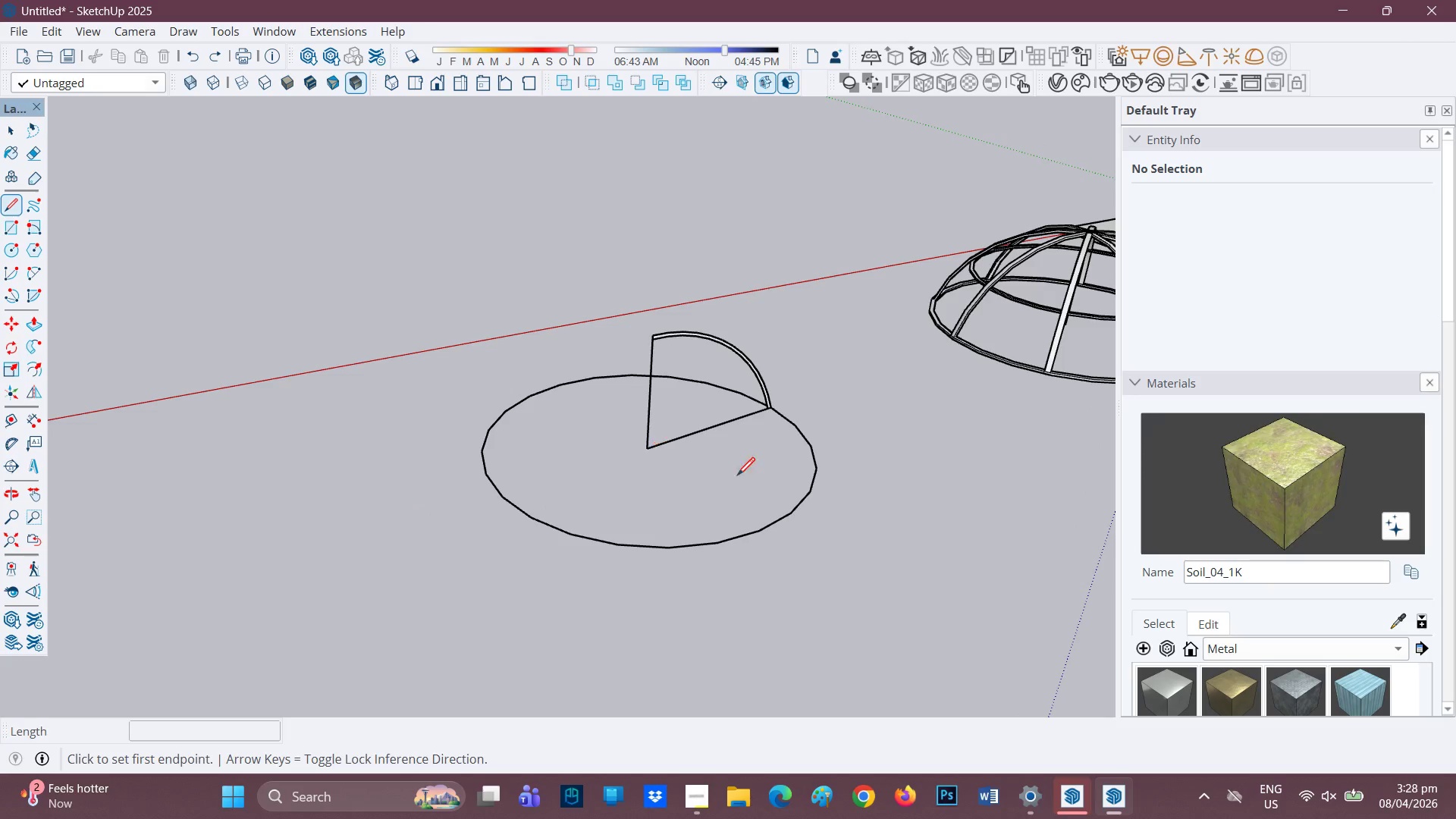 
key(Space)
 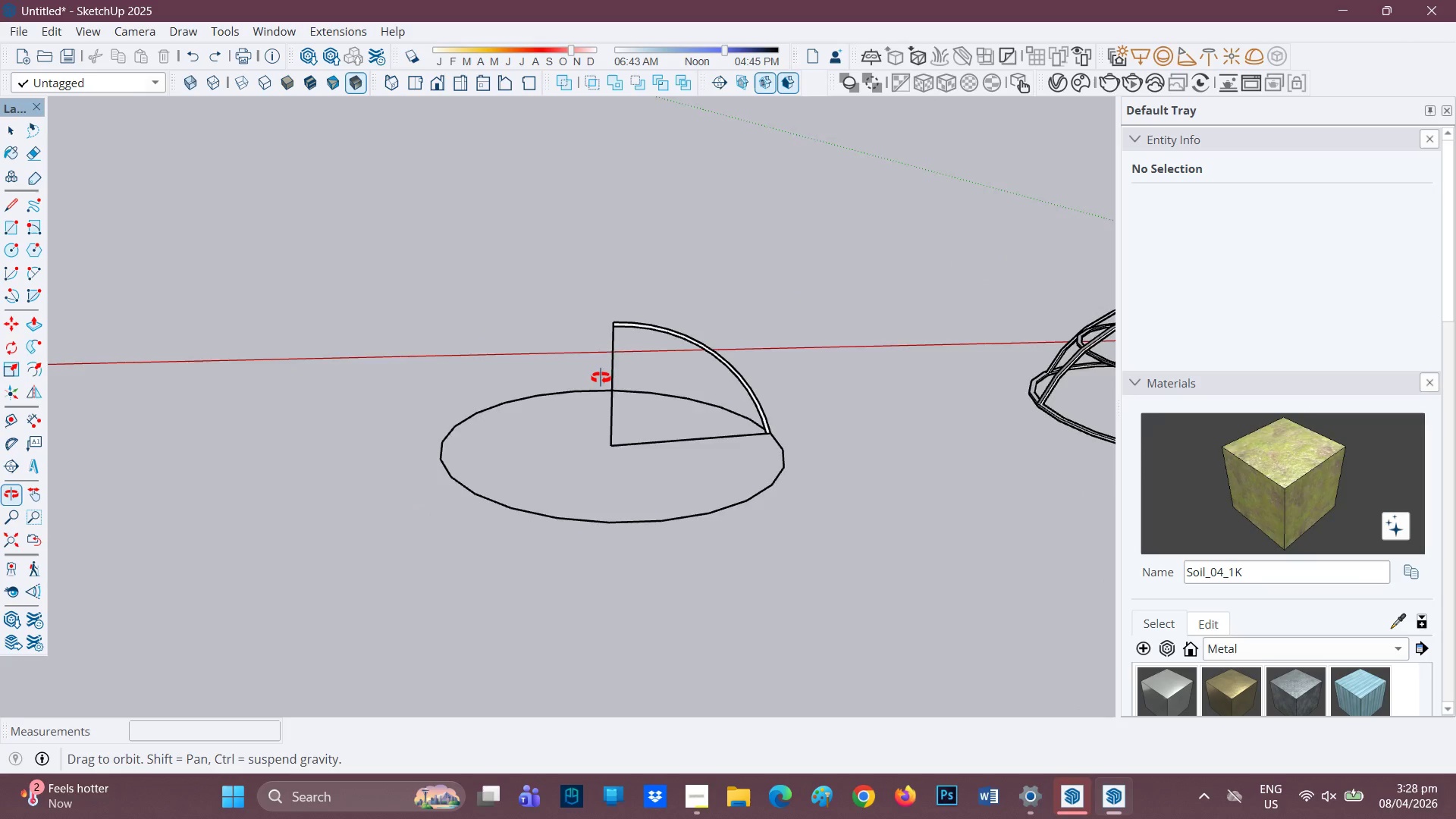 
scroll: coordinate [717, 472], scroll_direction: up, amount: 4.0
 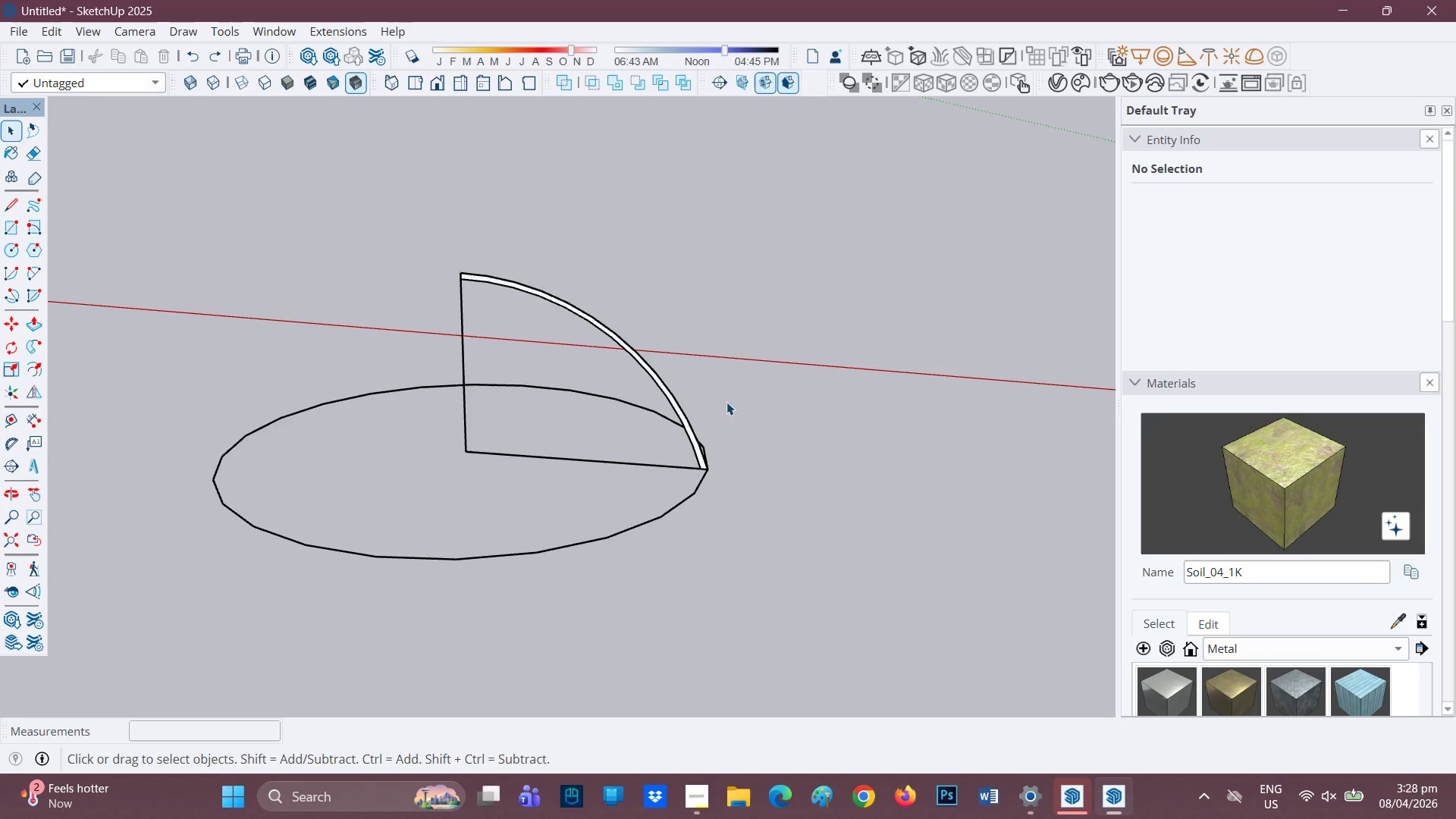 
left_click([646, 374])
 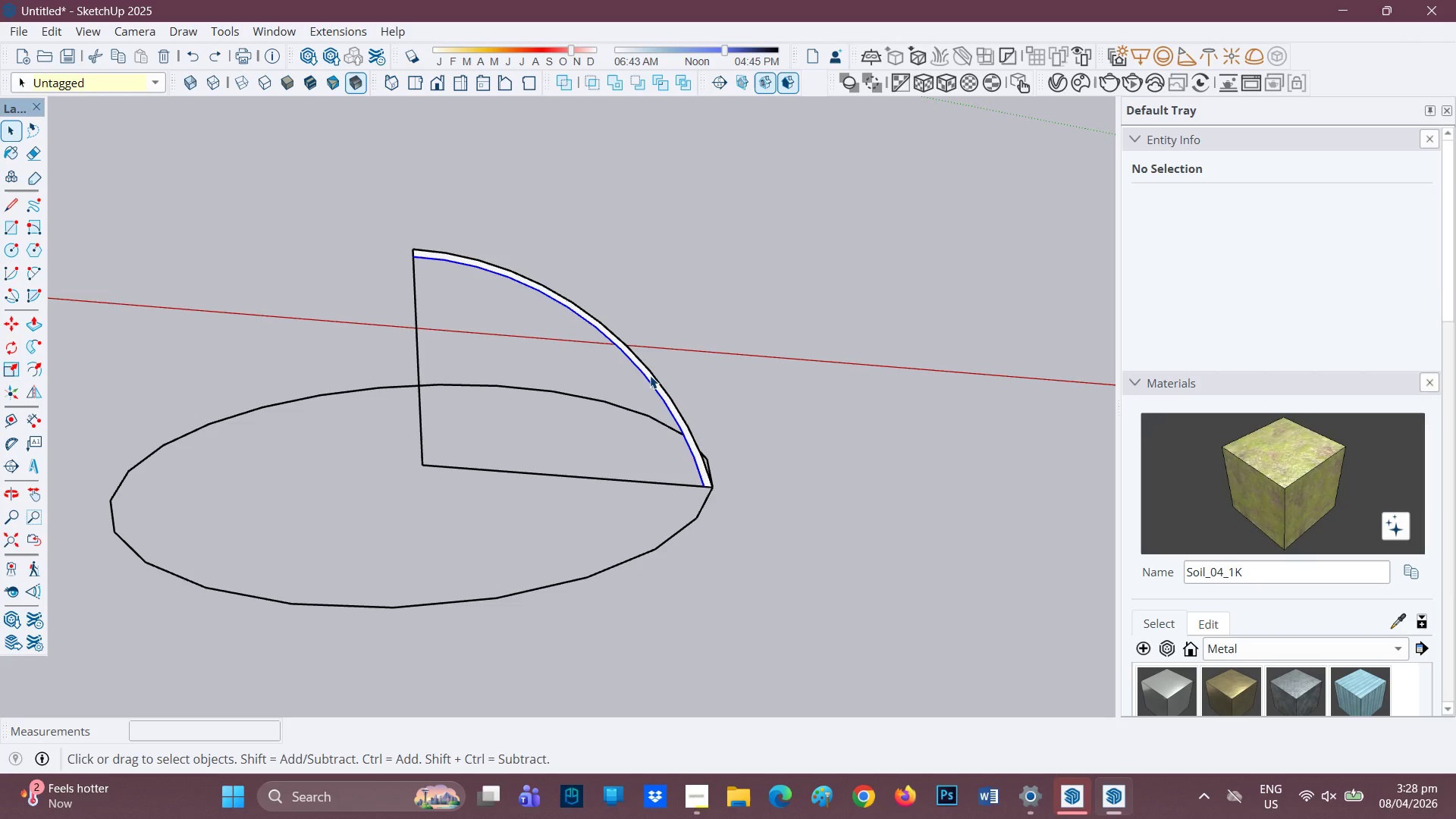 
scroll: coordinate [673, 380], scroll_direction: up, amount: 2.0
 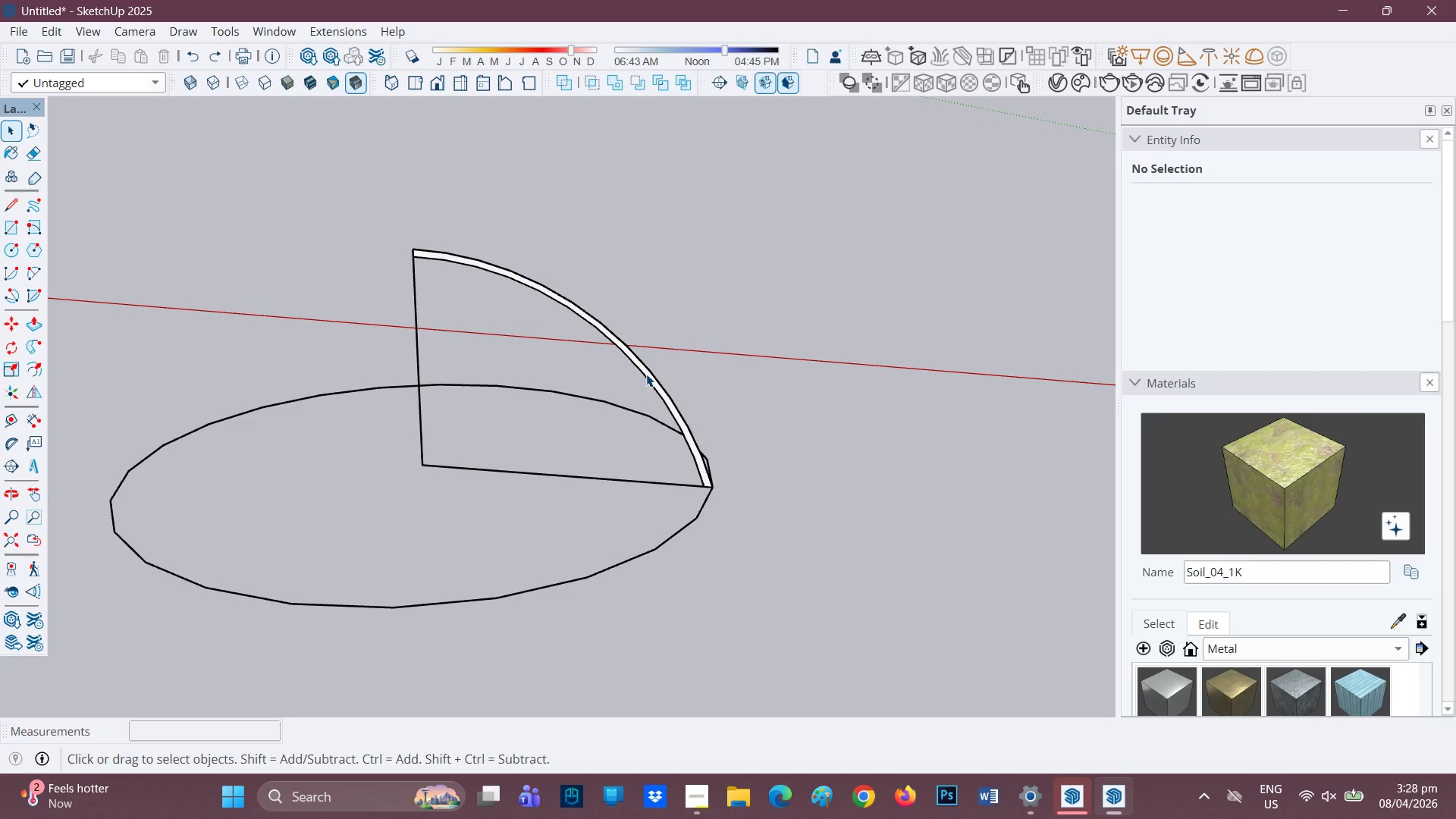 
left_click([650, 375])
 